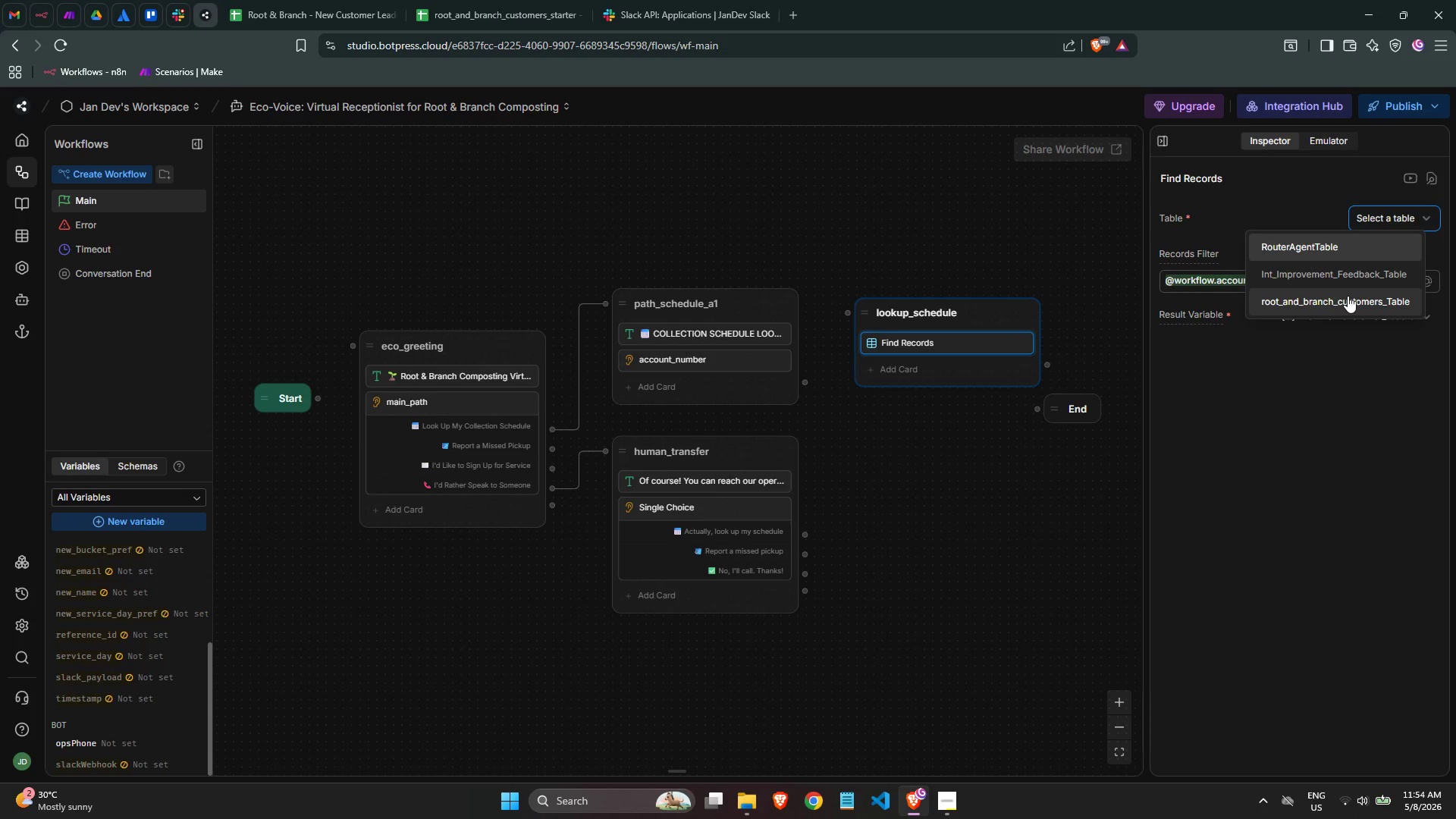 
left_click([1348, 296])
 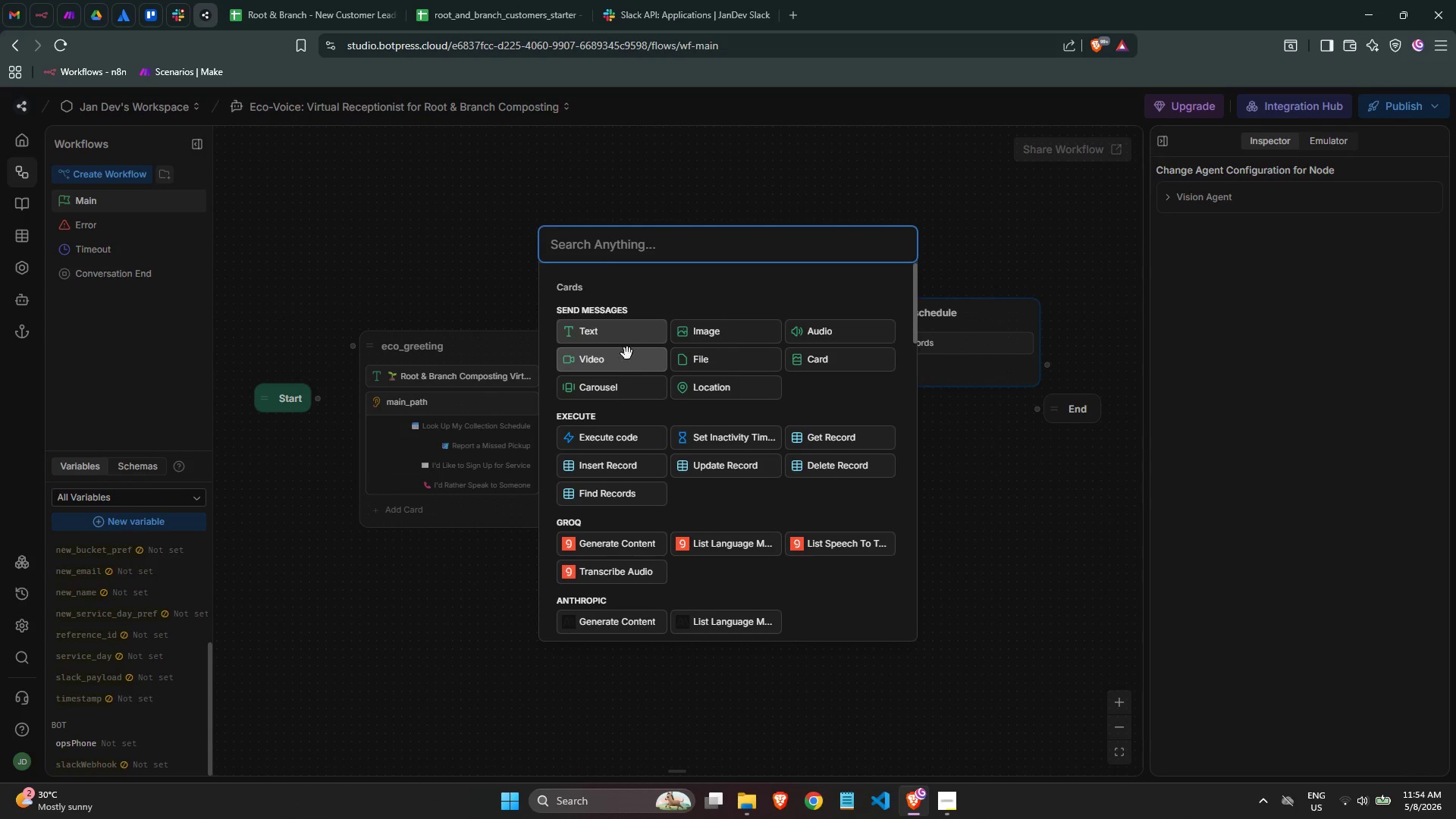 
wait(5.19)
 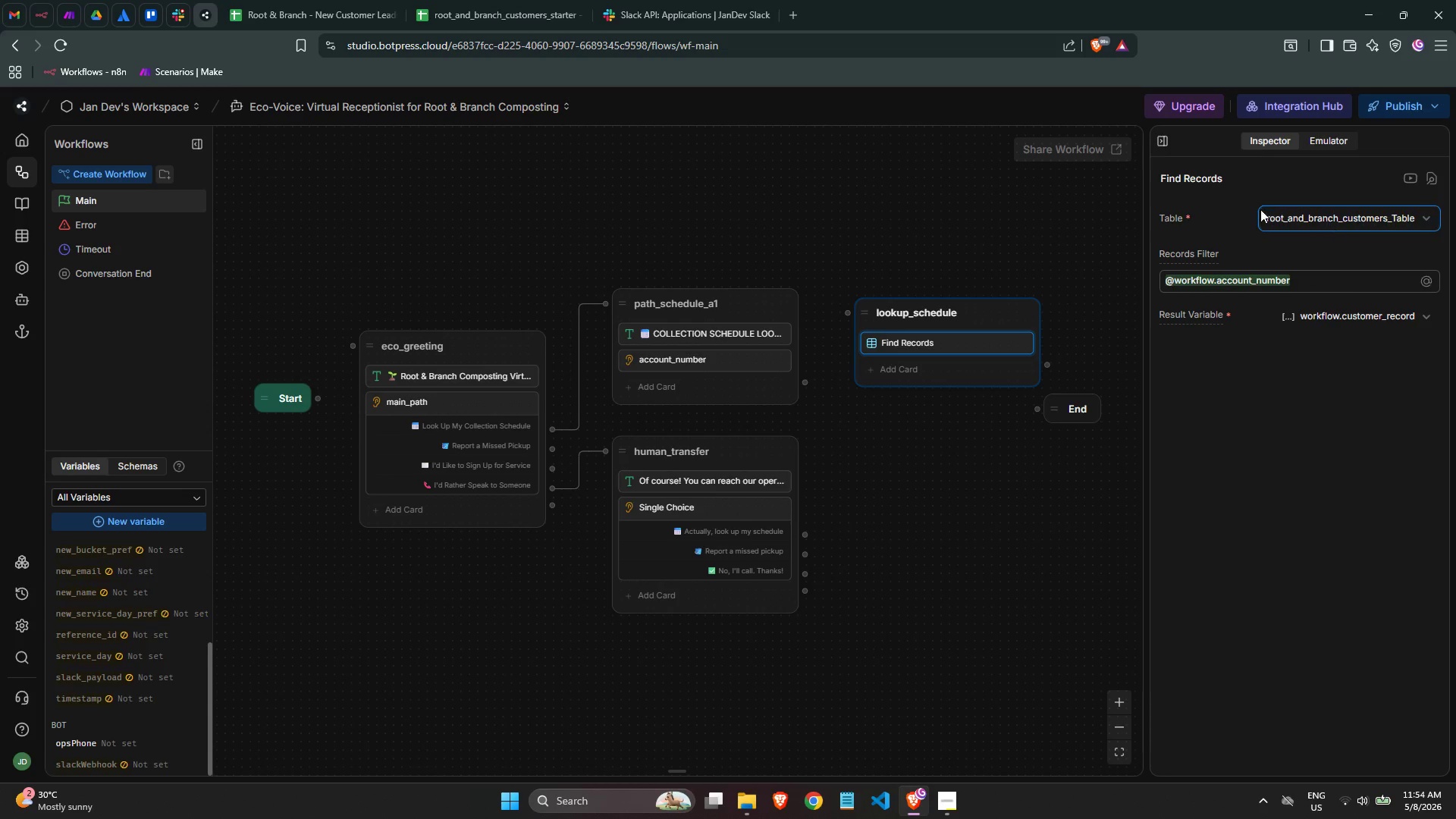 
left_click([606, 444])
 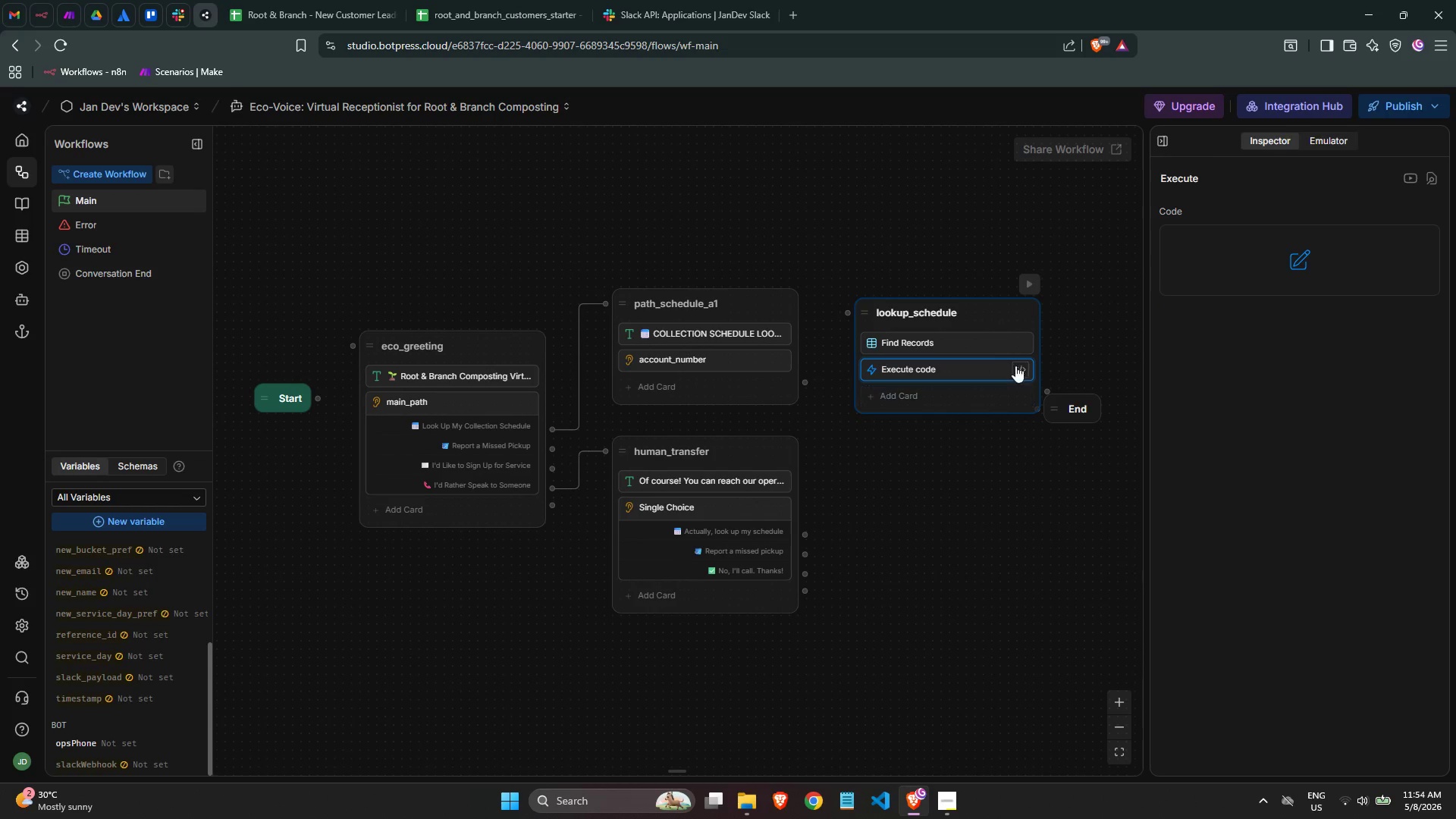 
left_click([1291, 281])
 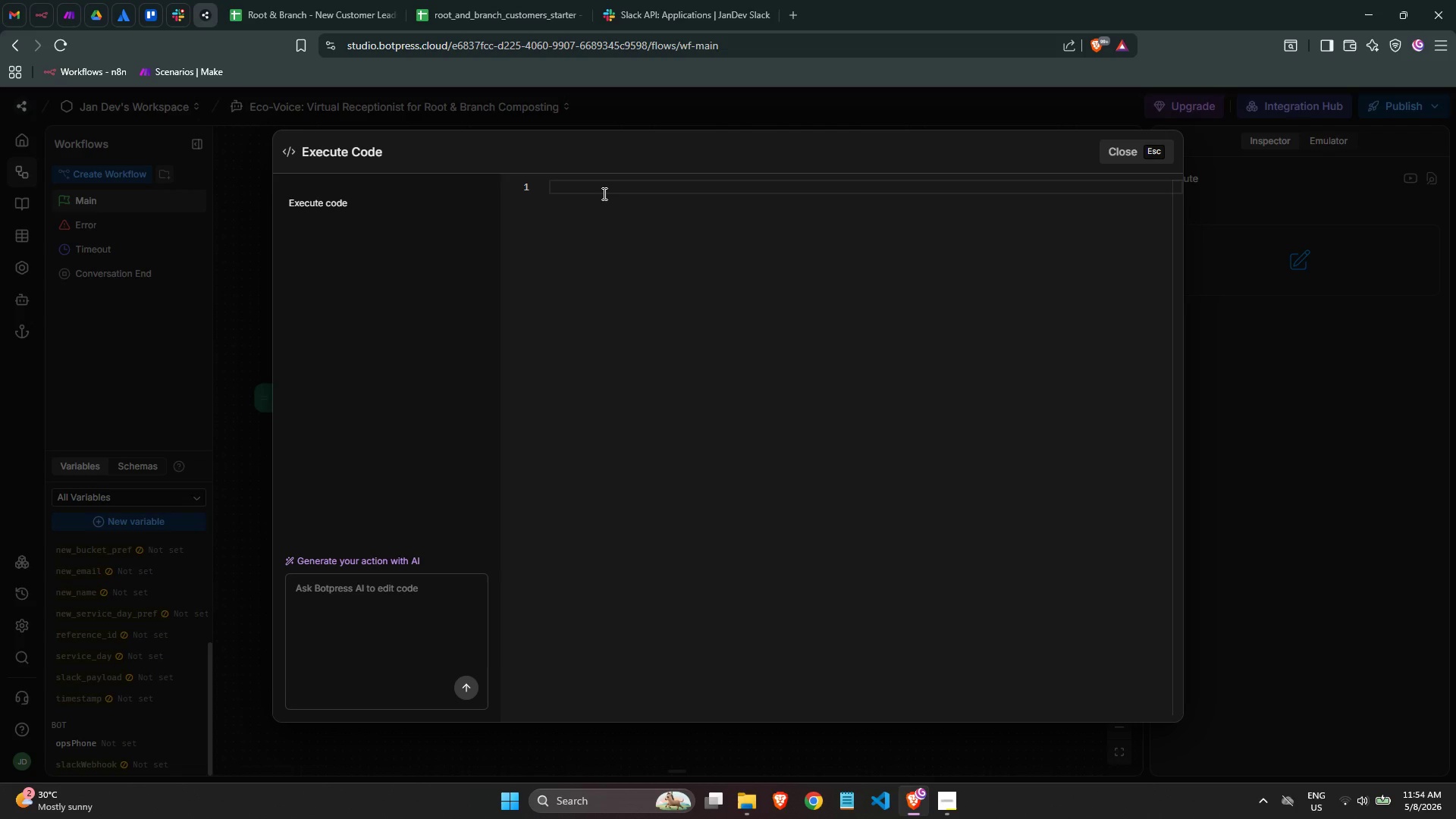 
left_click([604, 181])
 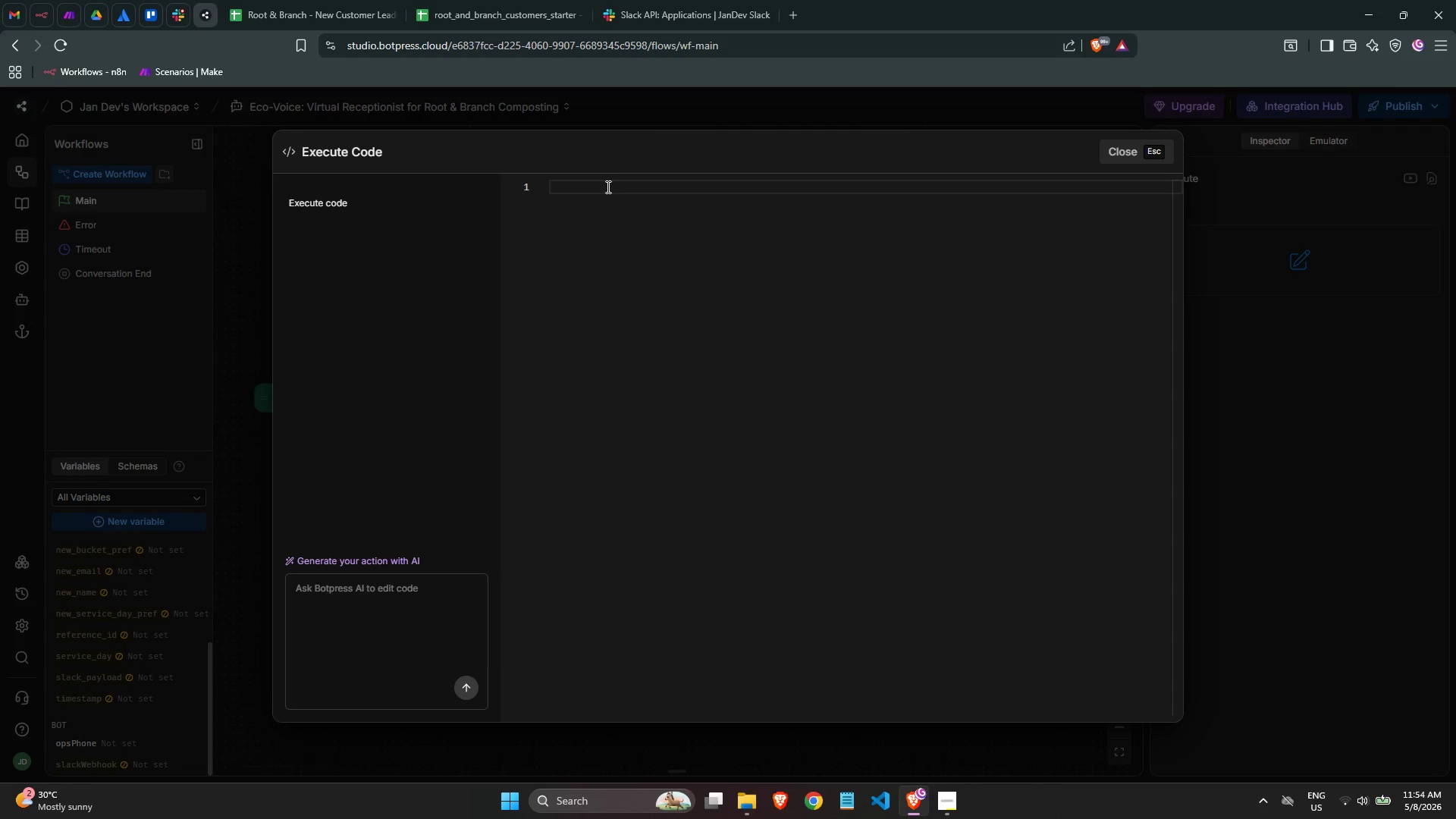 
wait(5.16)
 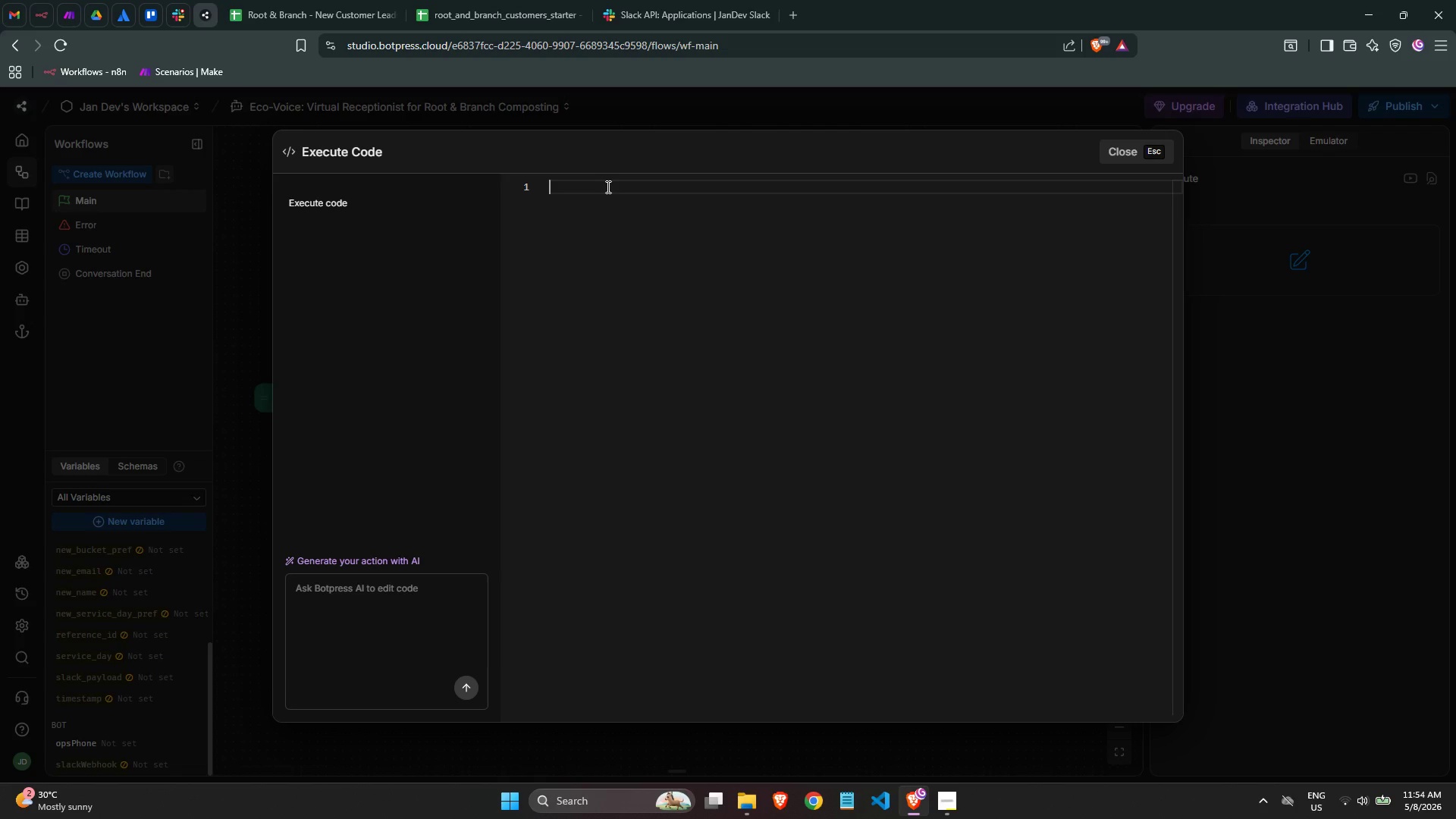 
type(const customer = )
 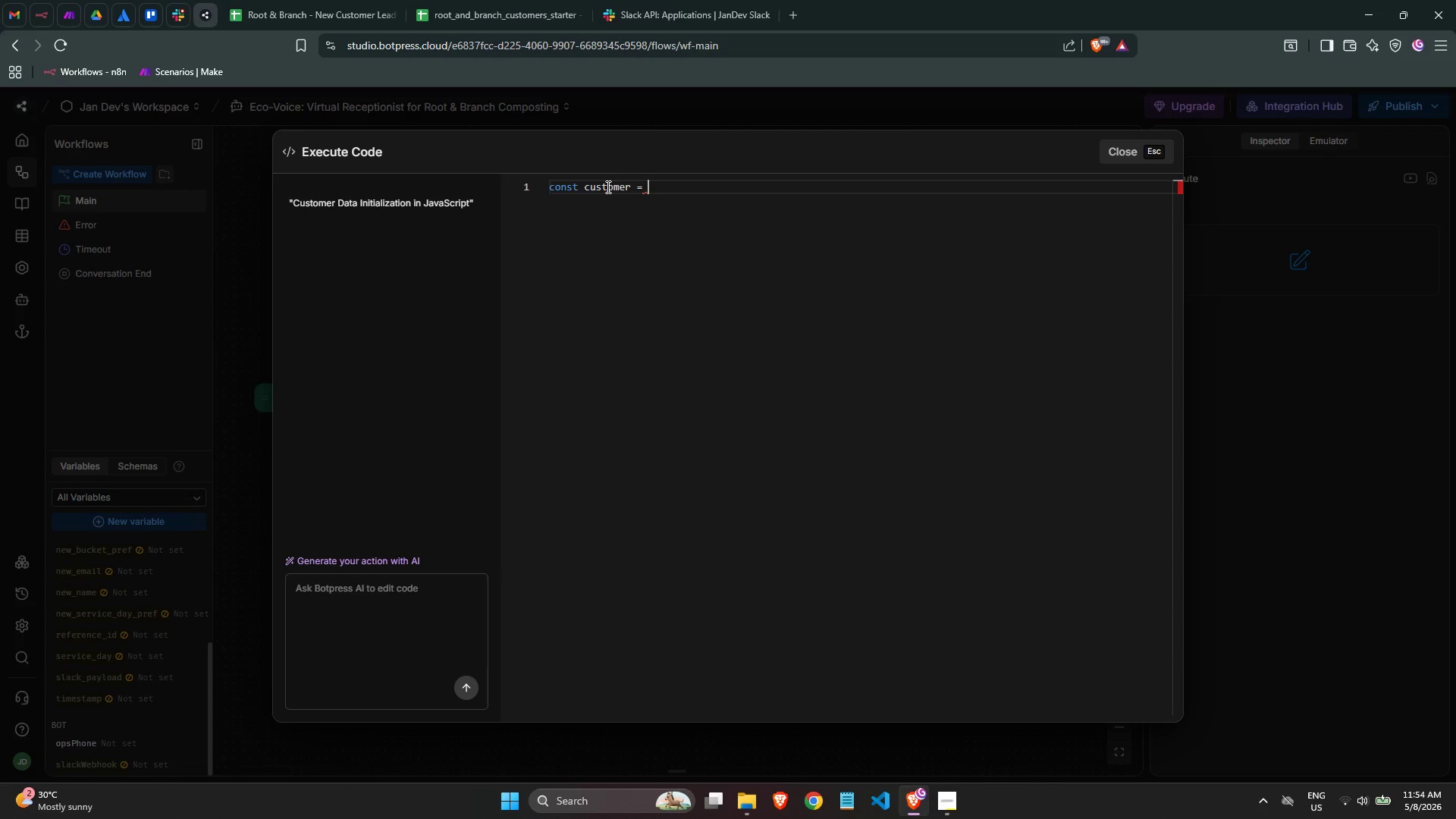 
wait(5.8)
 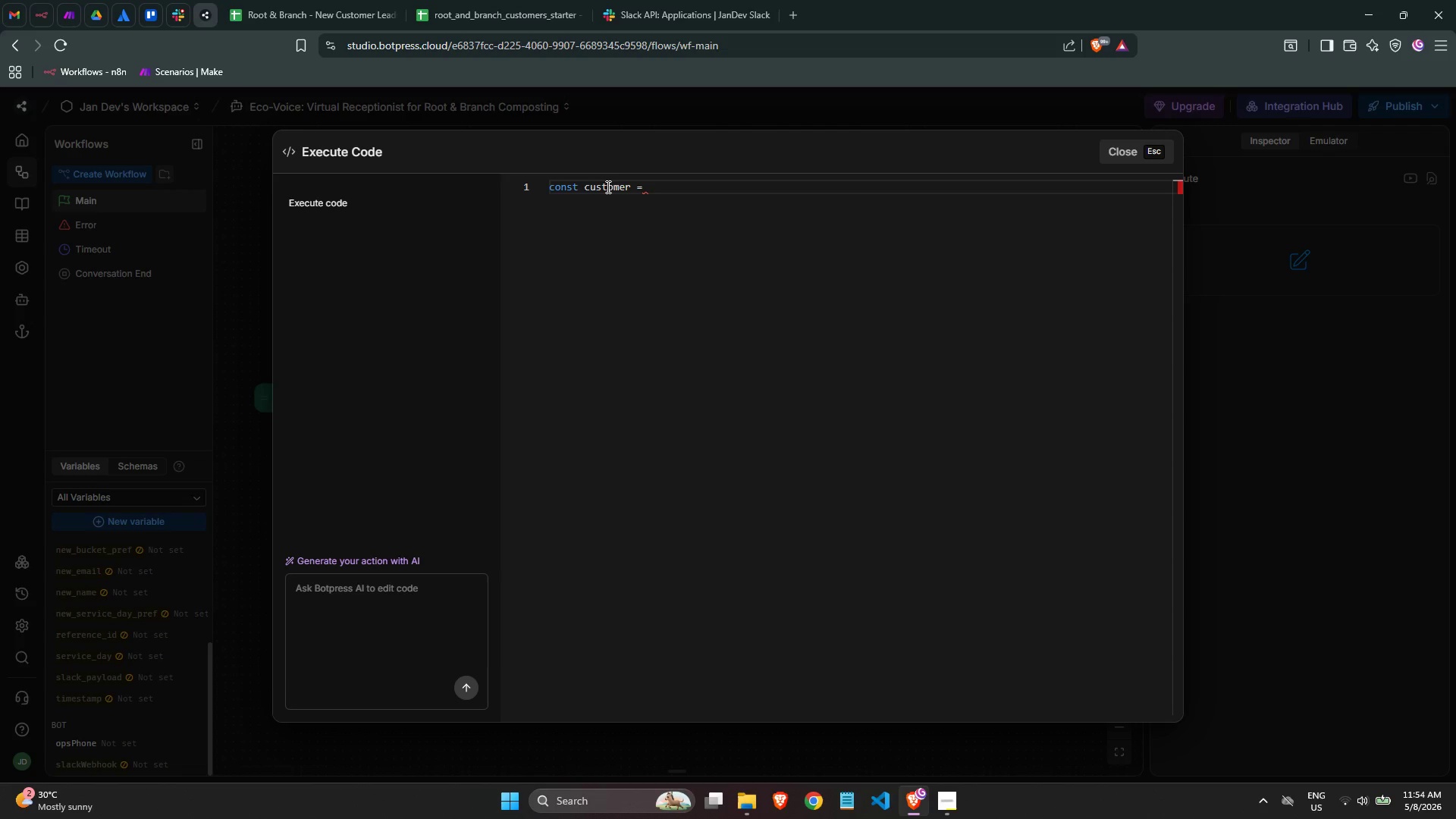 
type(wo)
 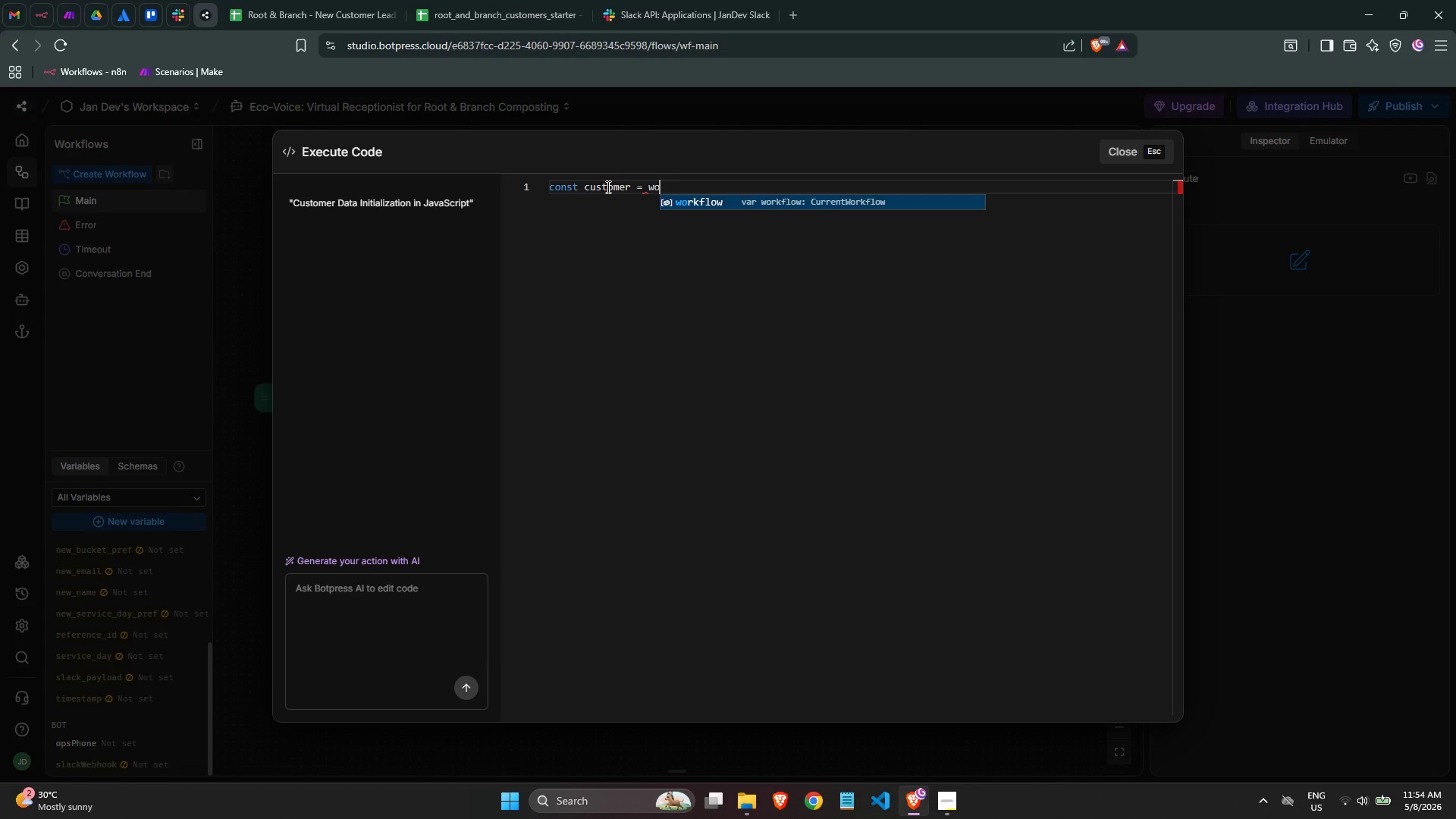 
key(Enter)
 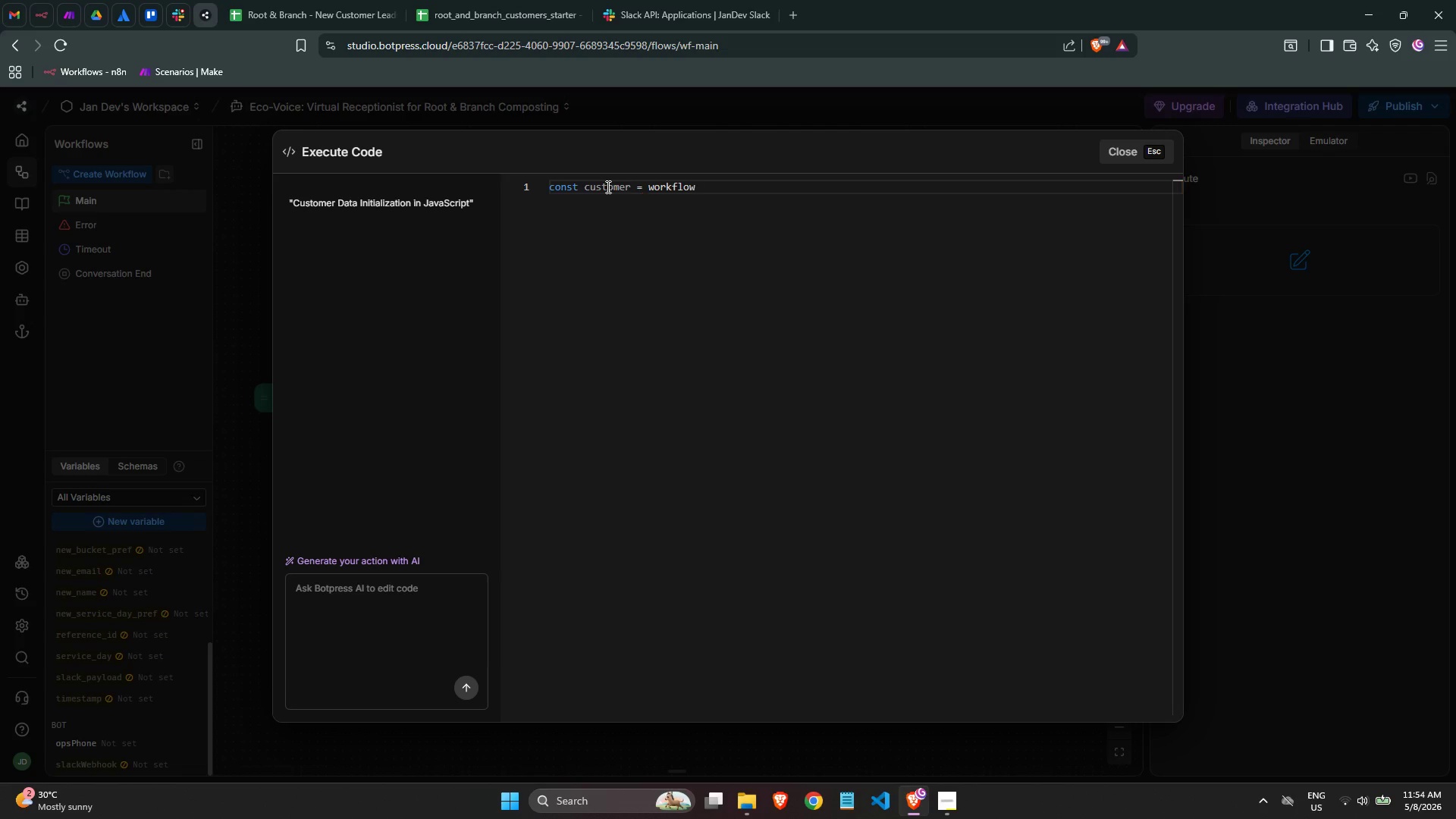 
type(.a)
key(Backspace)
key(Backspace)
type(.cus)
 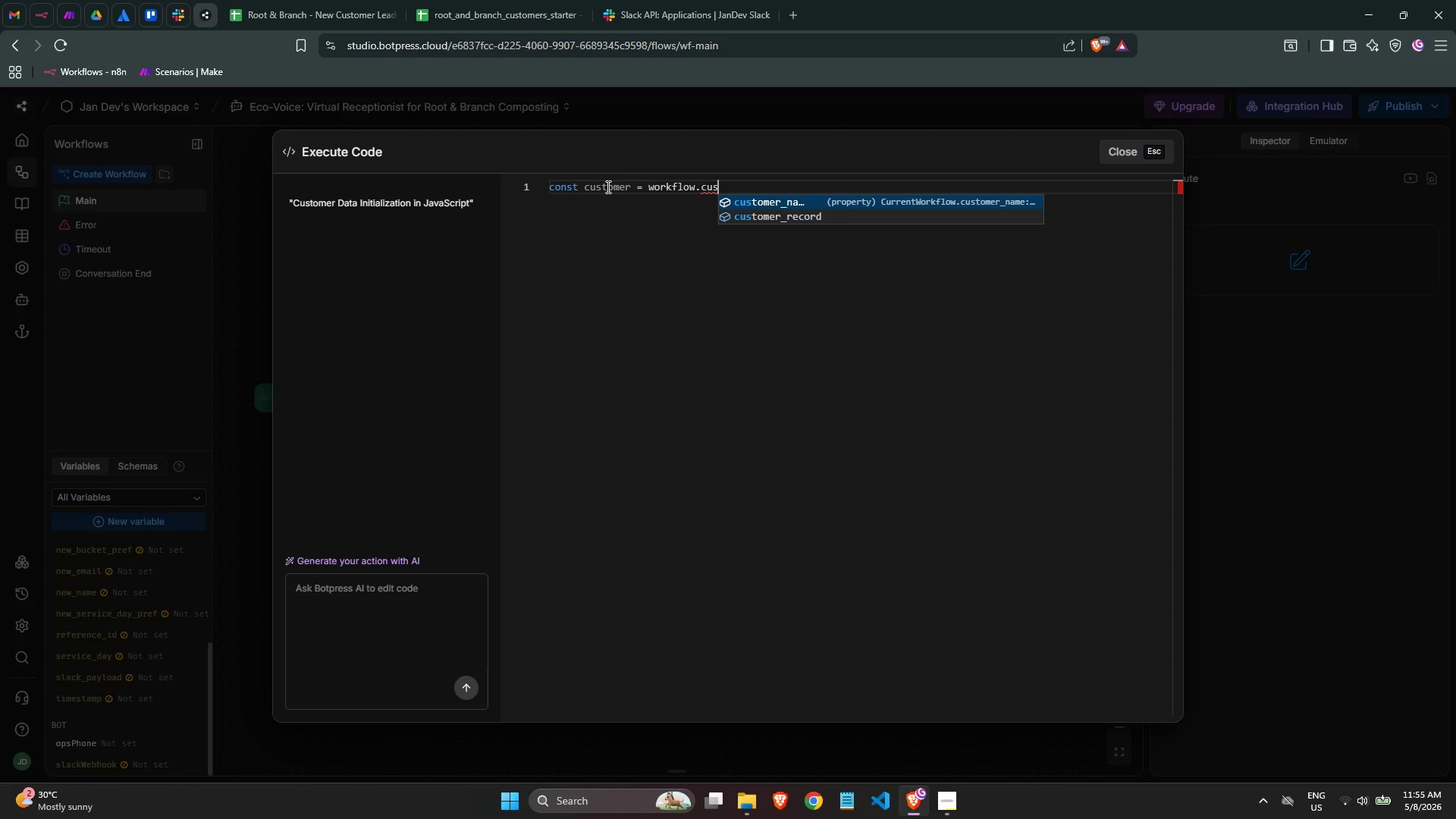 
key(ArrowDown)
 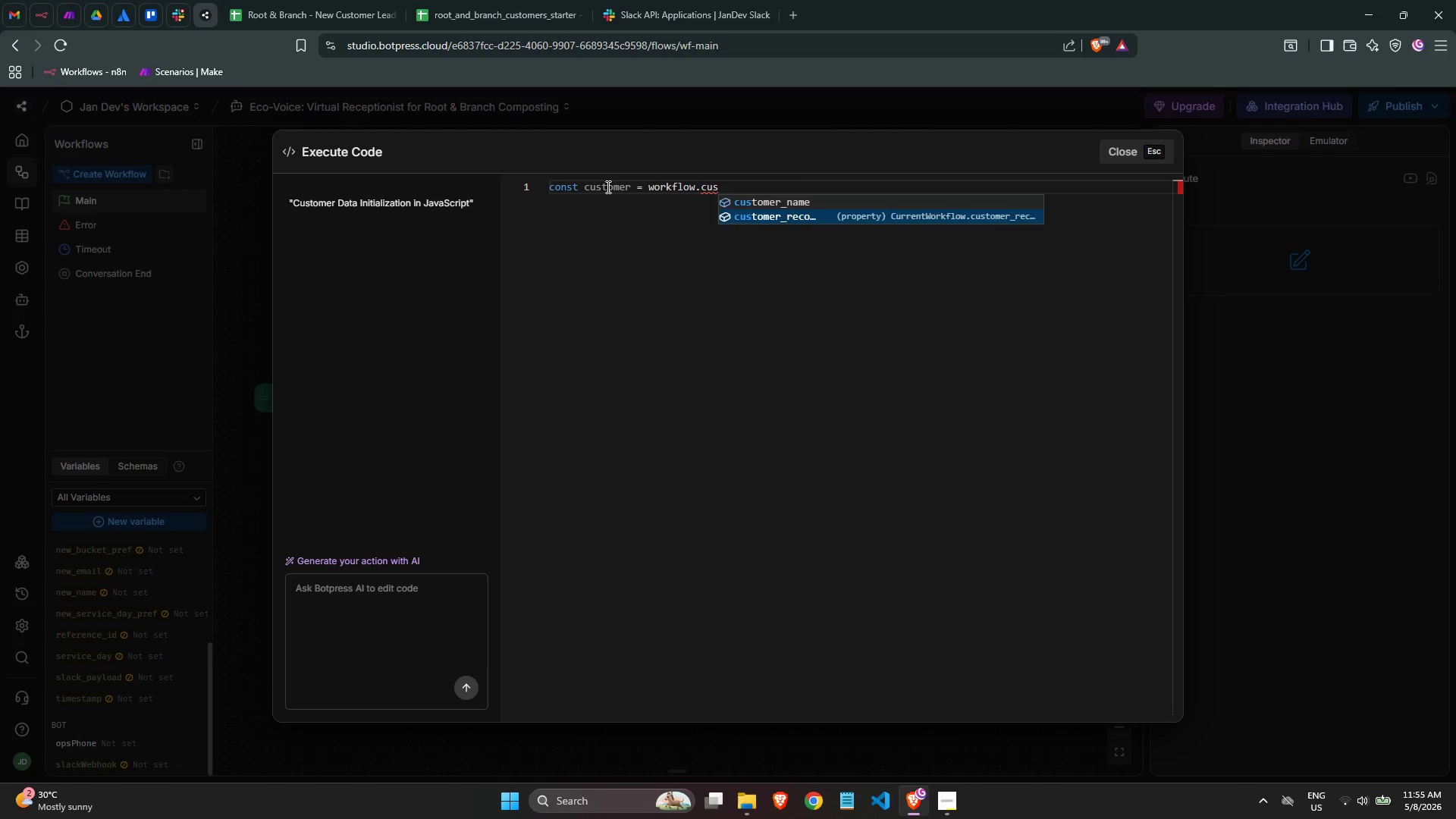 
key(Enter)
 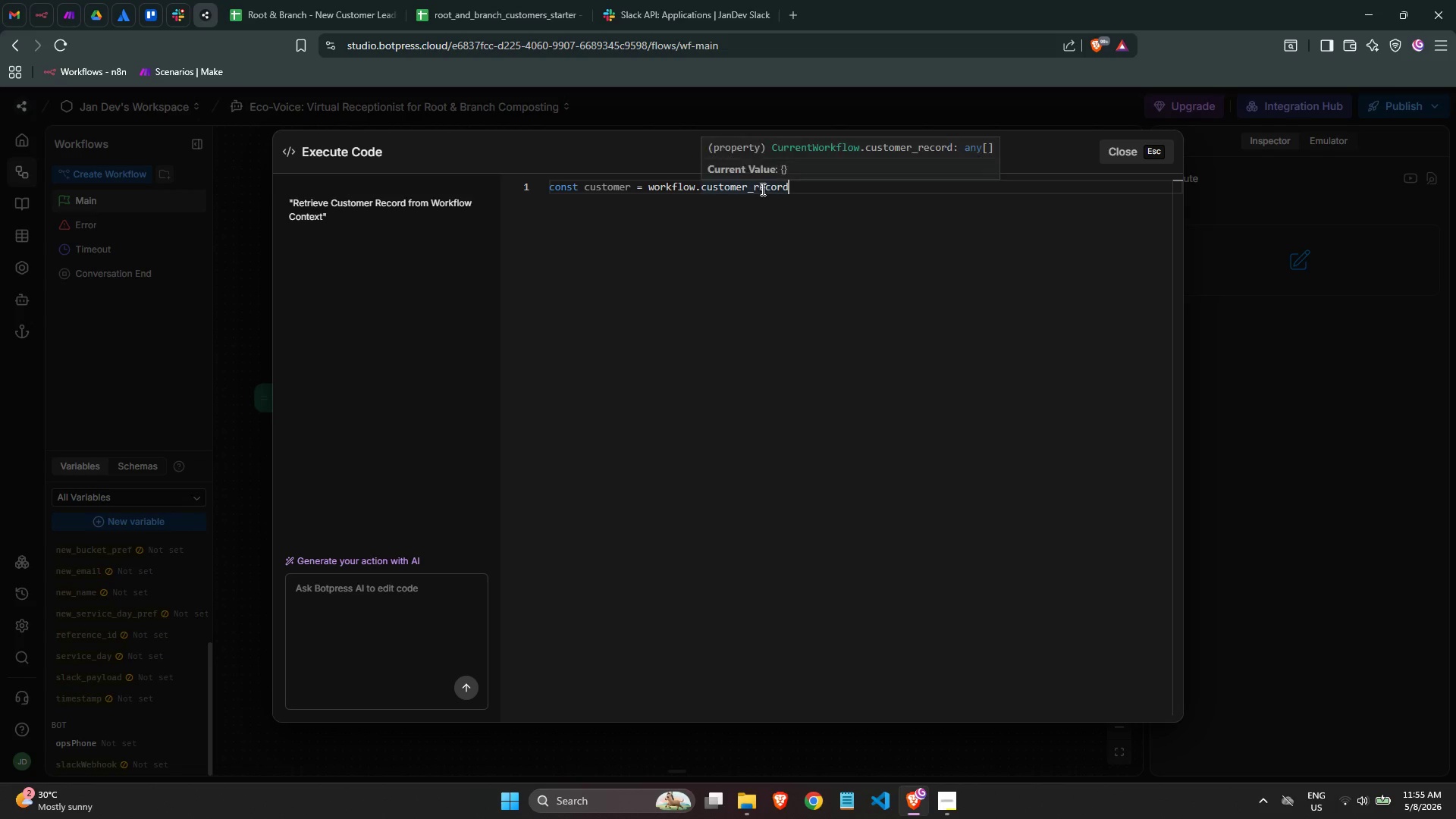 
wait(7.3)
 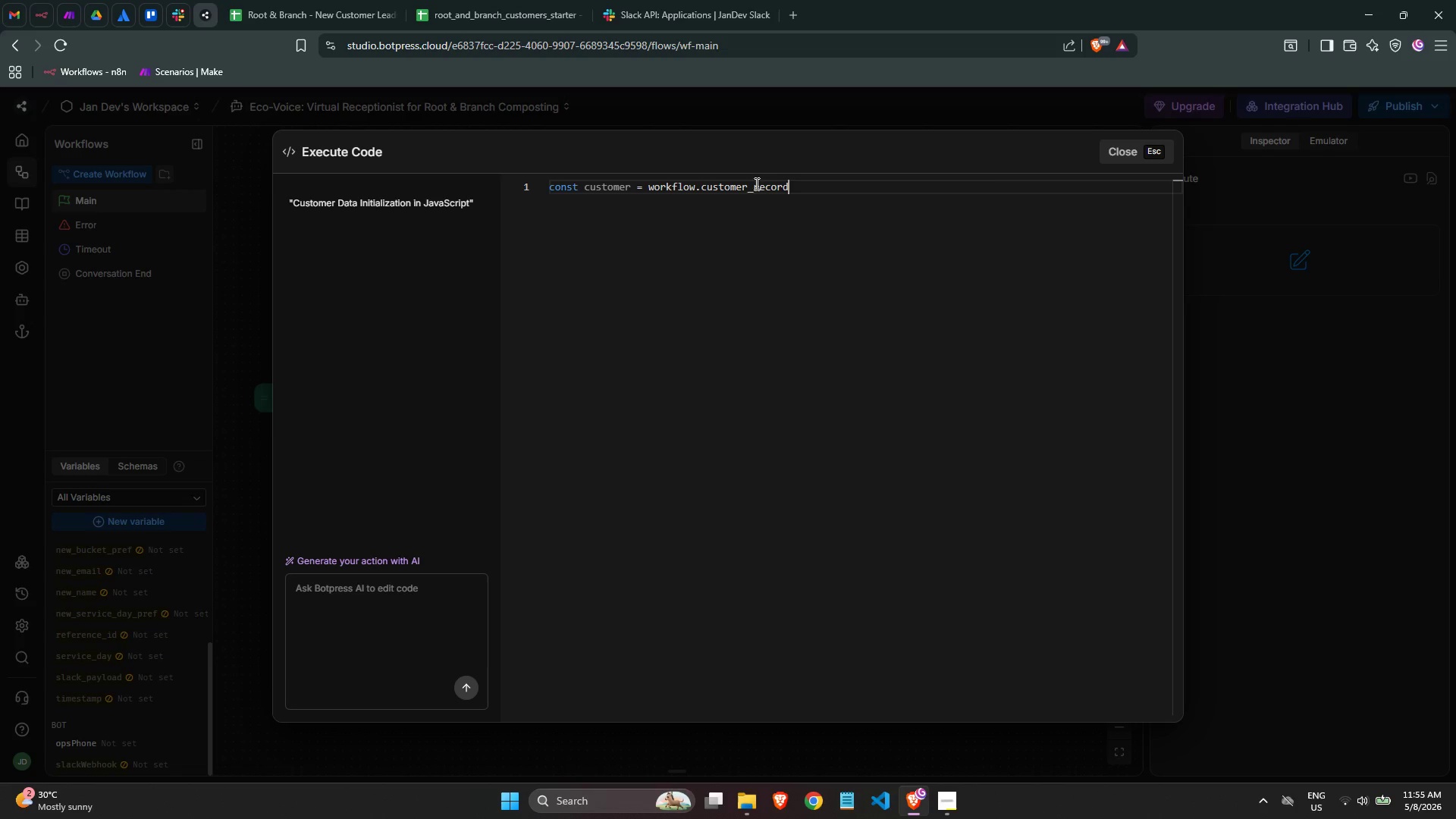 
left_click([805, 188])
 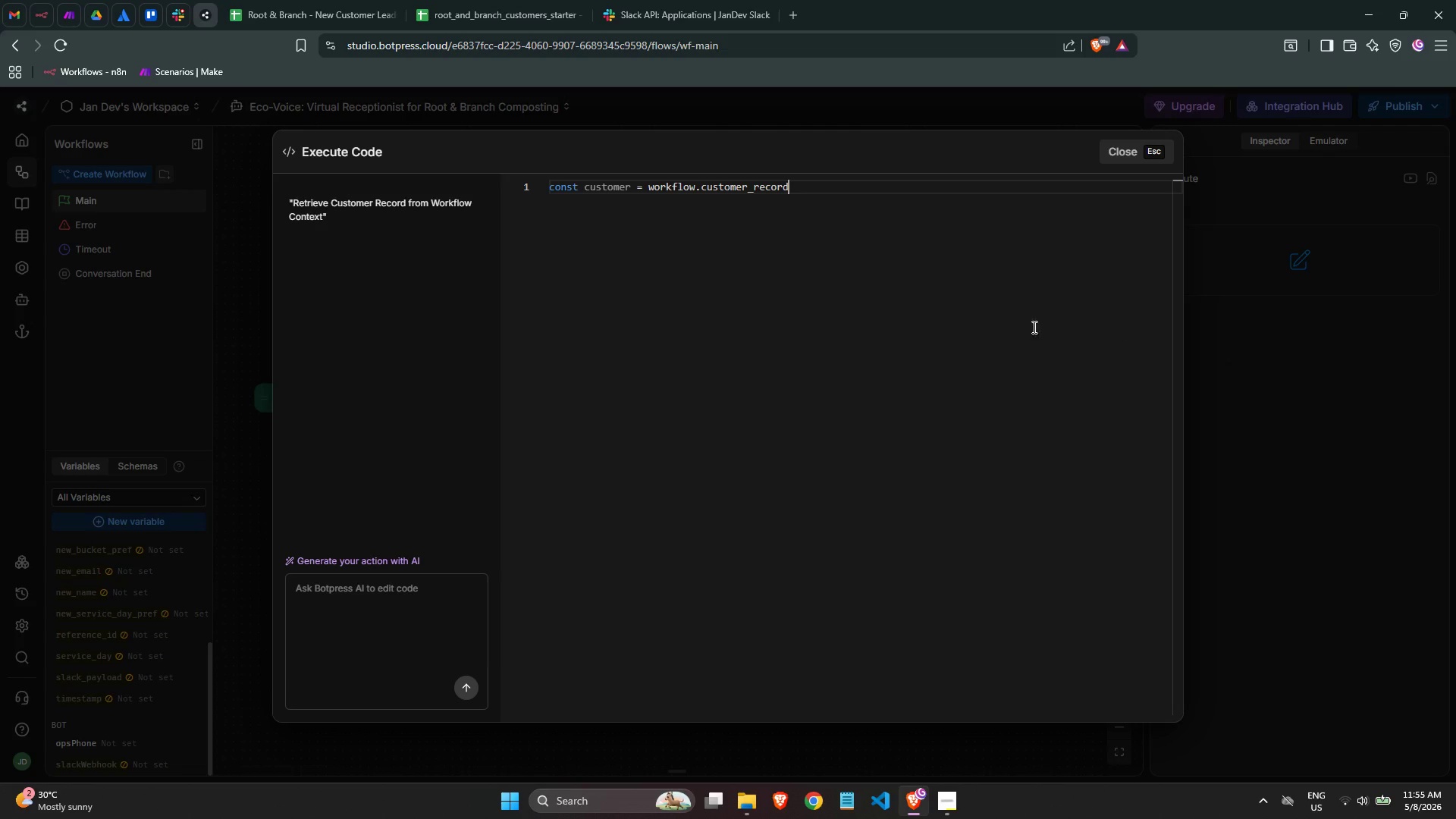 
left_click([1267, 348])
 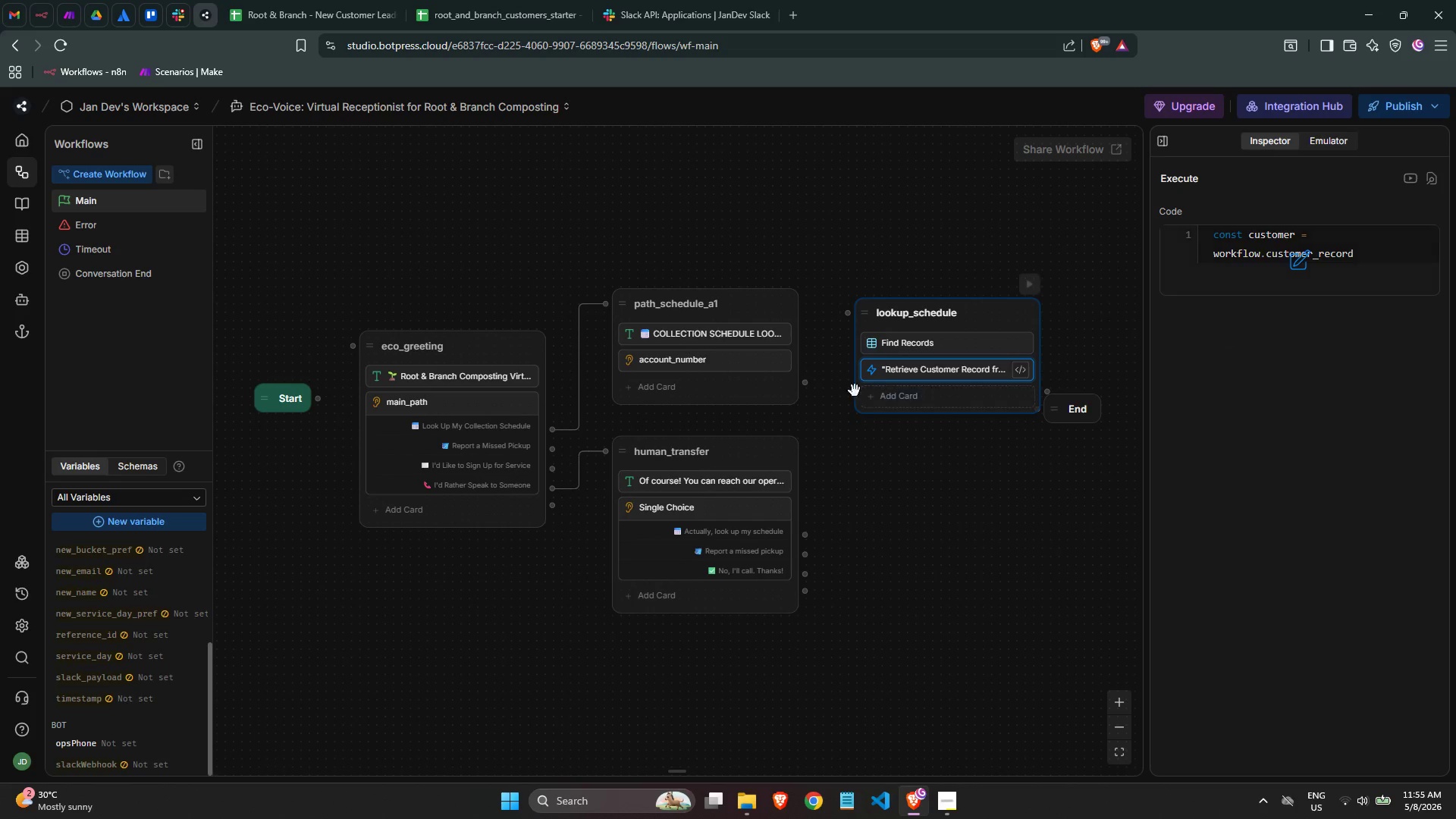 
left_click([898, 342])
 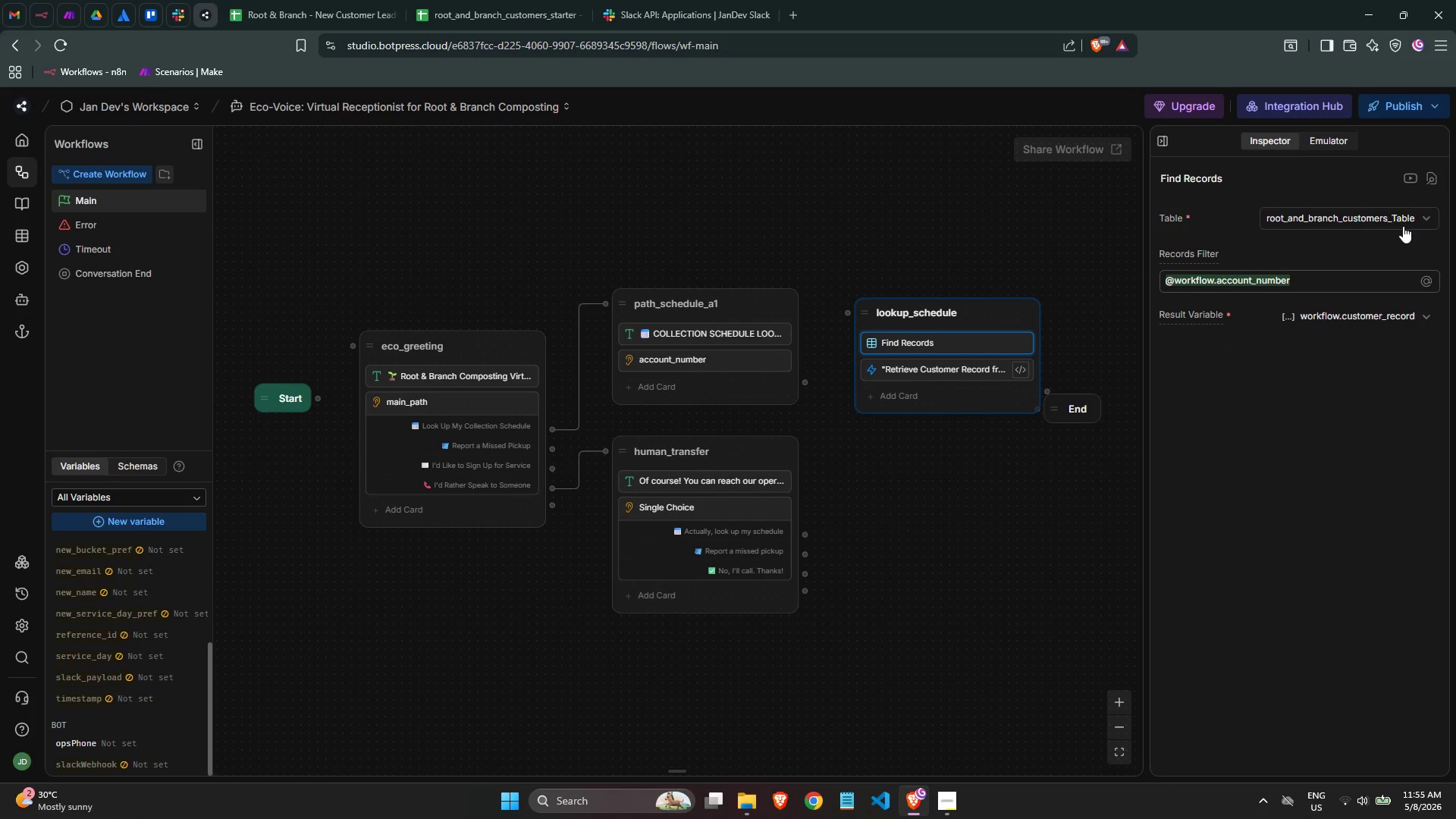 
left_click([1346, 466])
 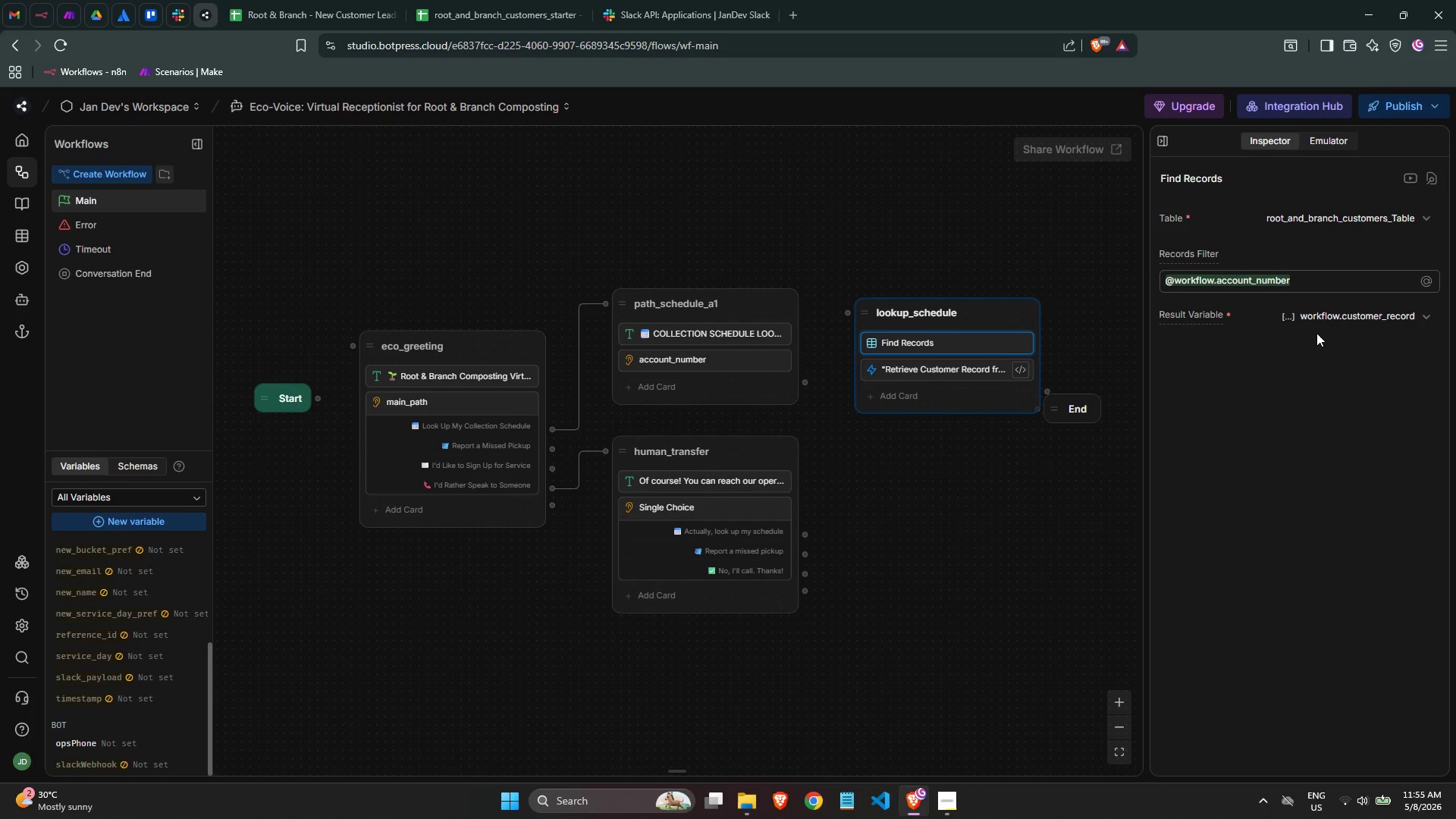 
left_click([1343, 309])
 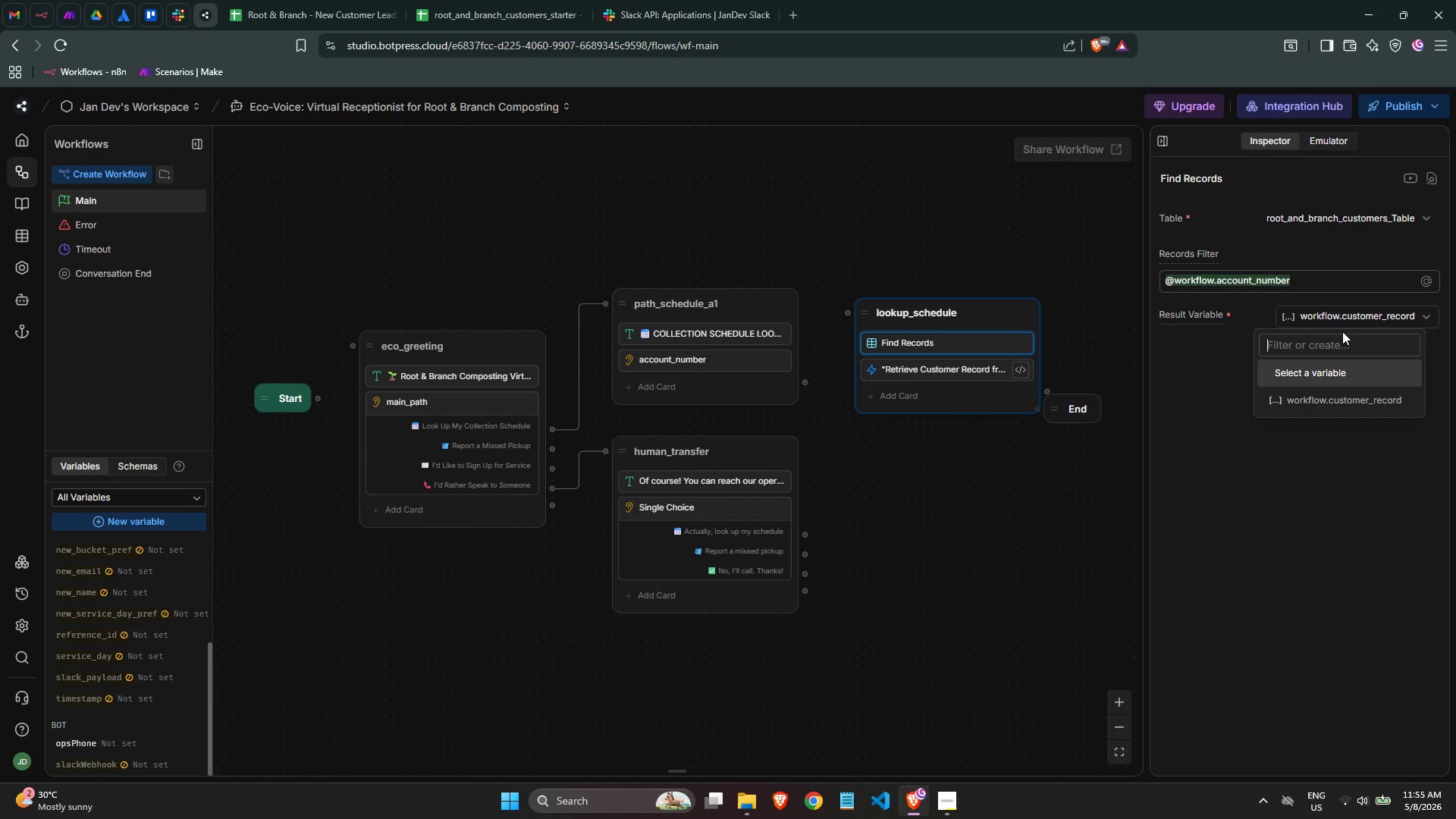 
left_click([1332, 316])
 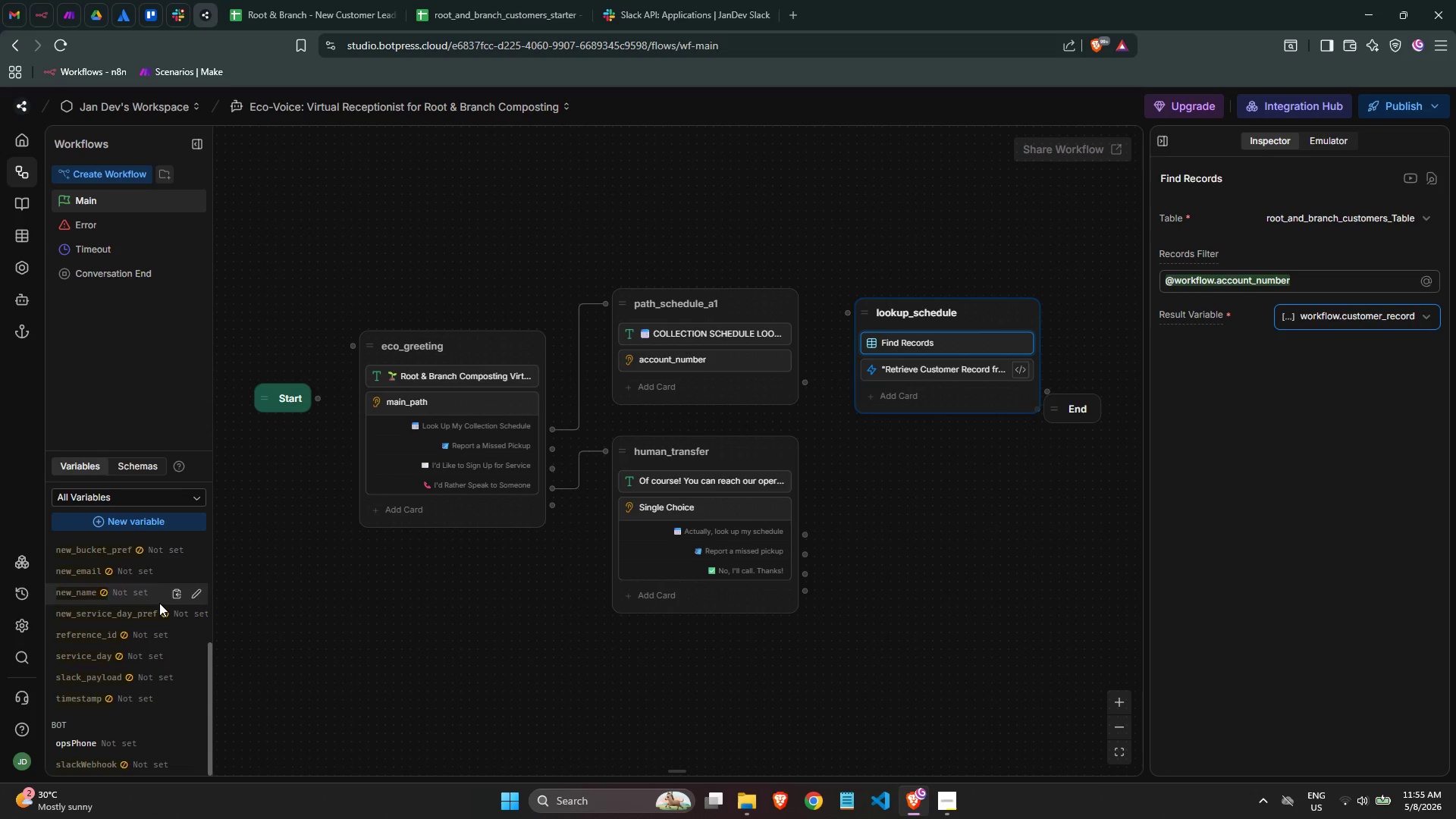 
scroll: coordinate [159, 607], scroll_direction: down, amount: 1.0
 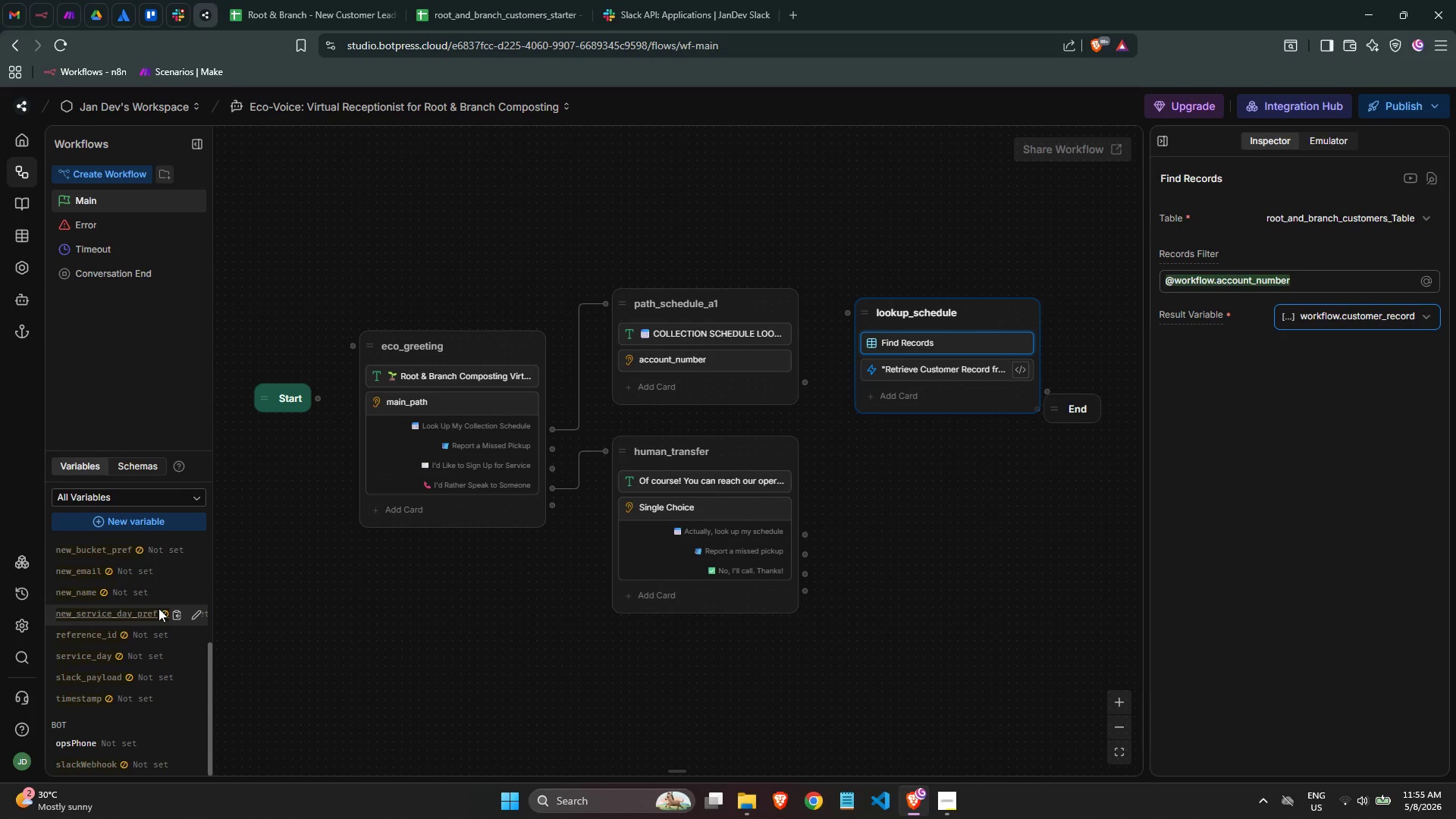 
scroll: coordinate [158, 608], scroll_direction: up, amount: 3.0
 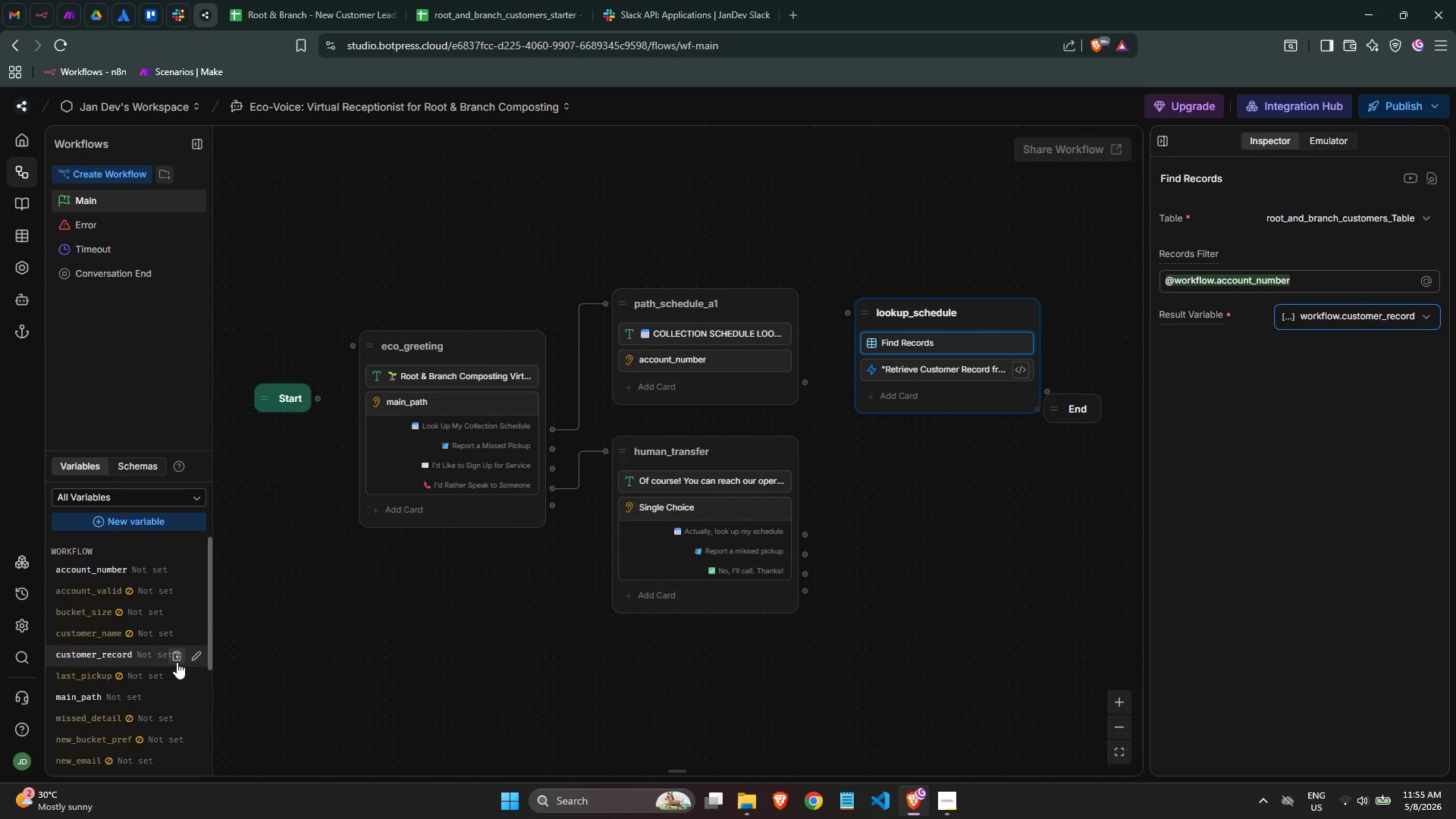 
left_click([193, 658])
 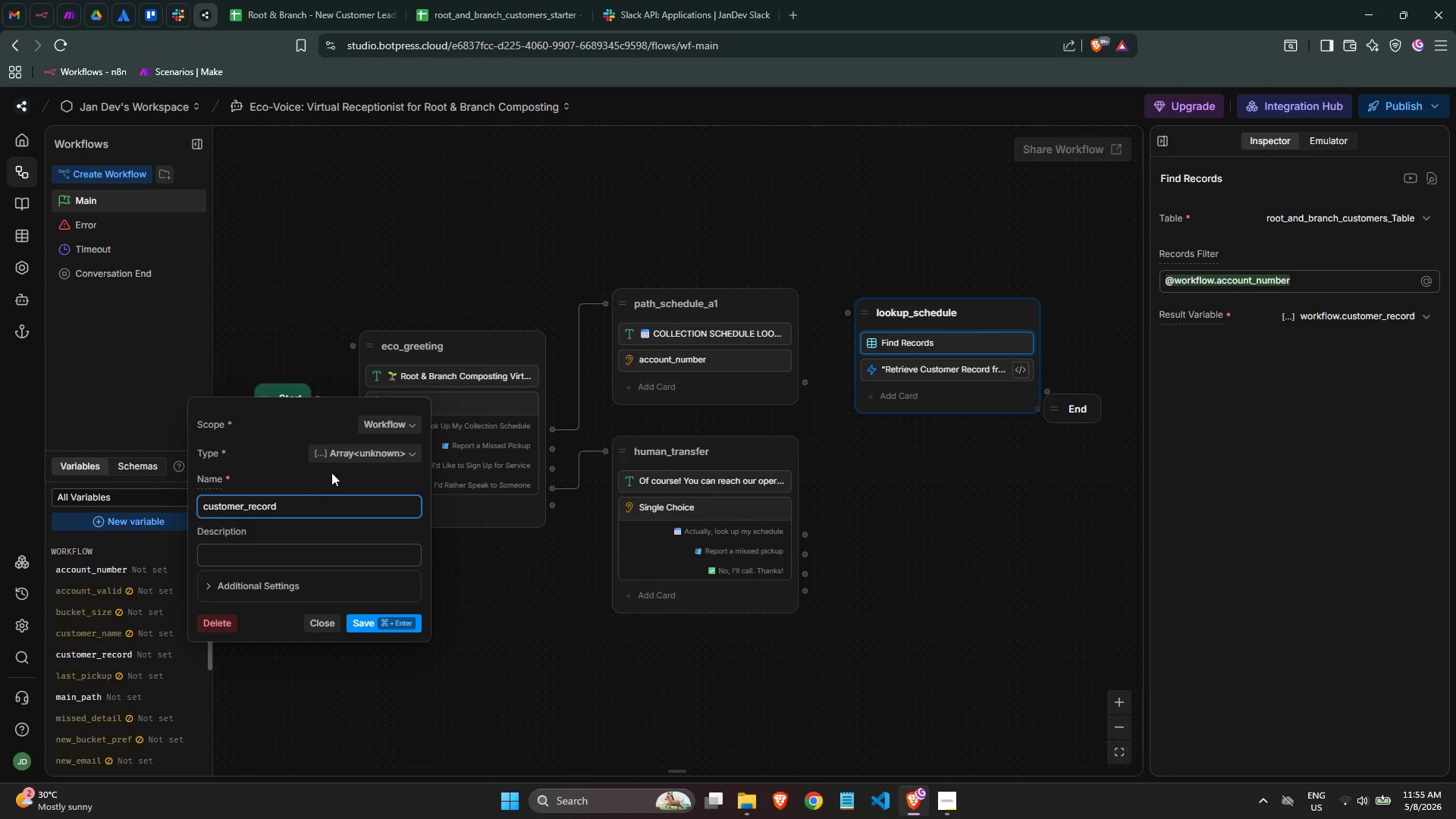 
left_click([353, 455])
 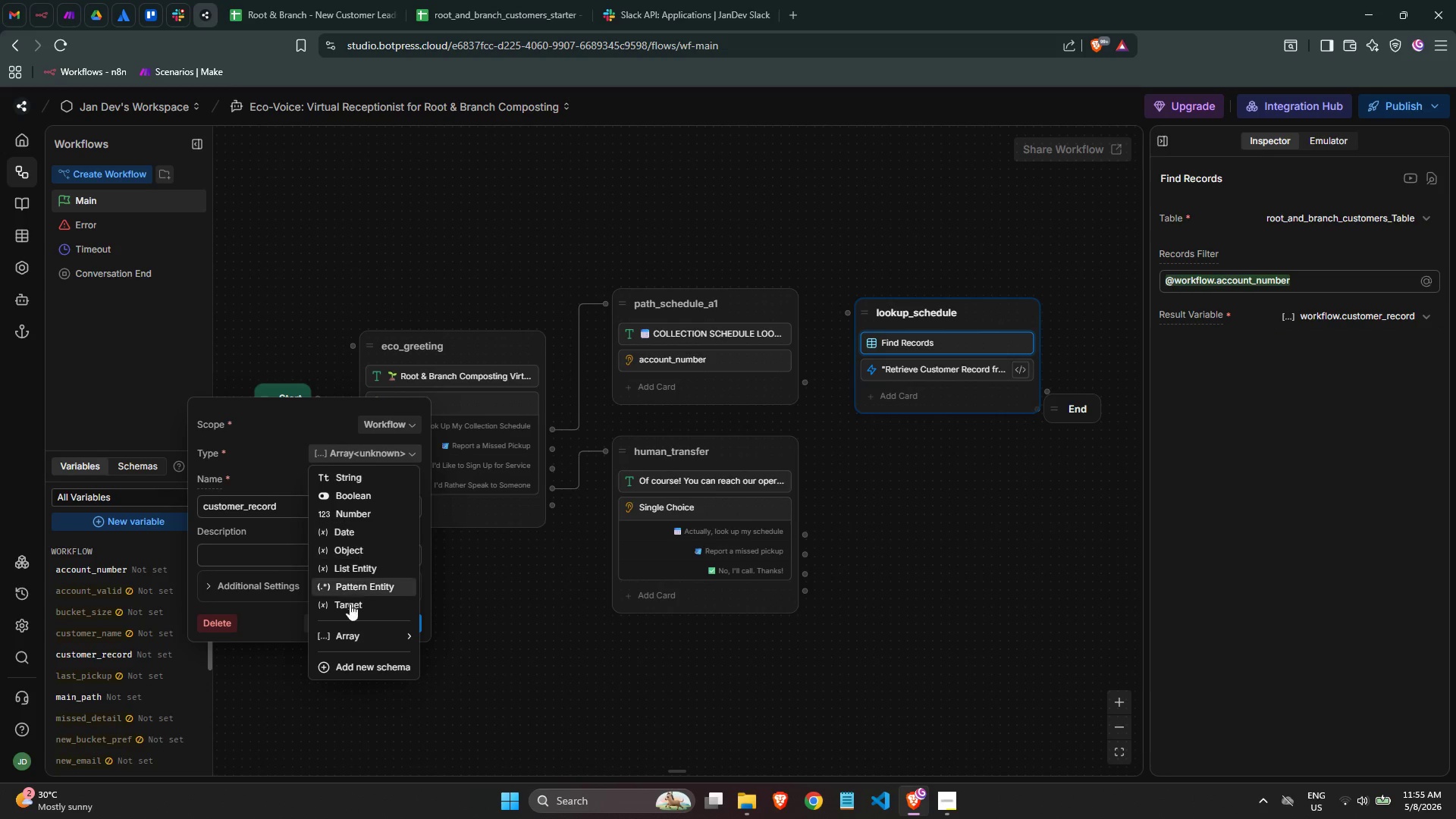 
scroll: coordinate [359, 606], scroll_direction: down, amount: 1.0
 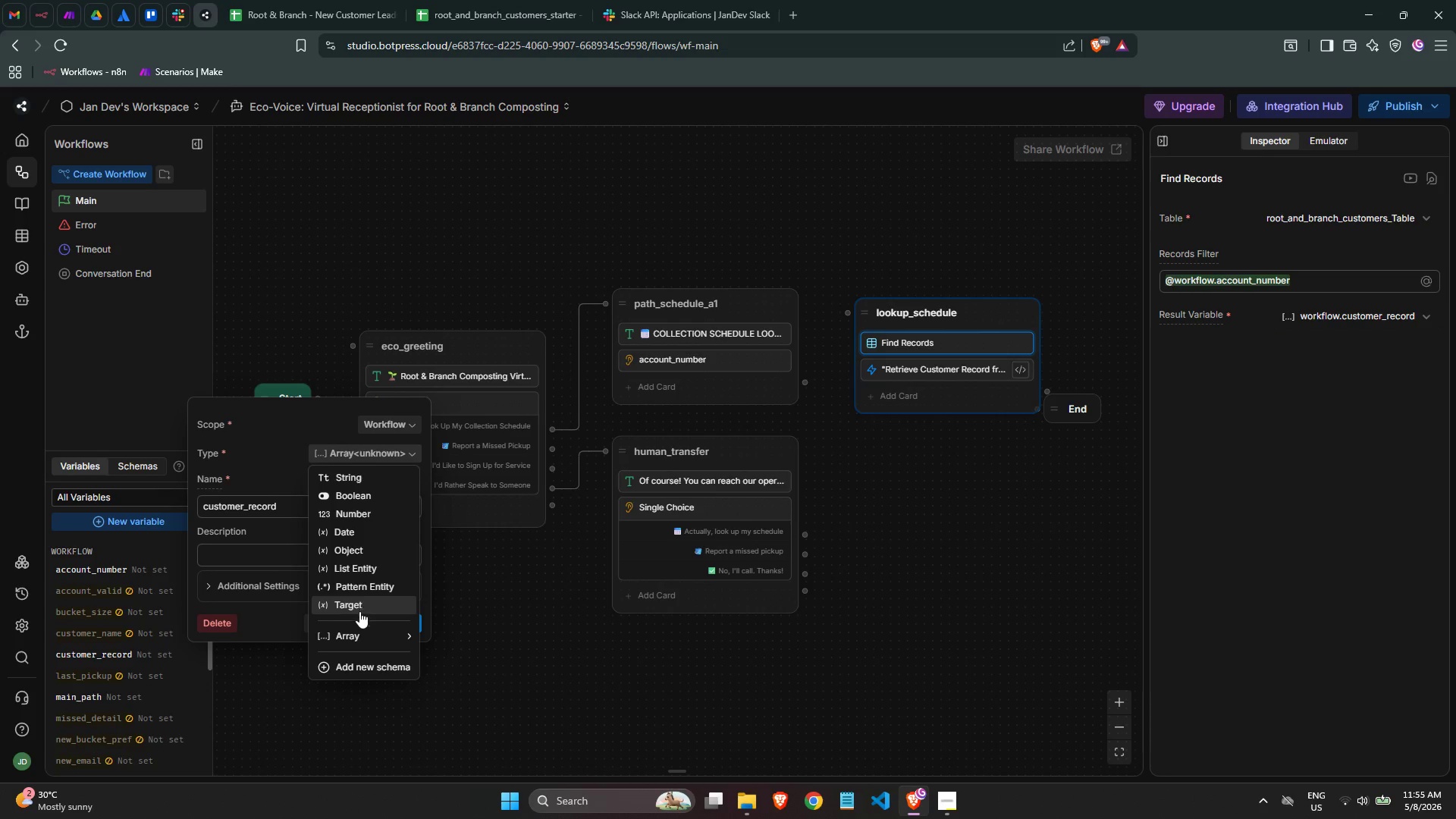 
mouse_move([359, 603])
 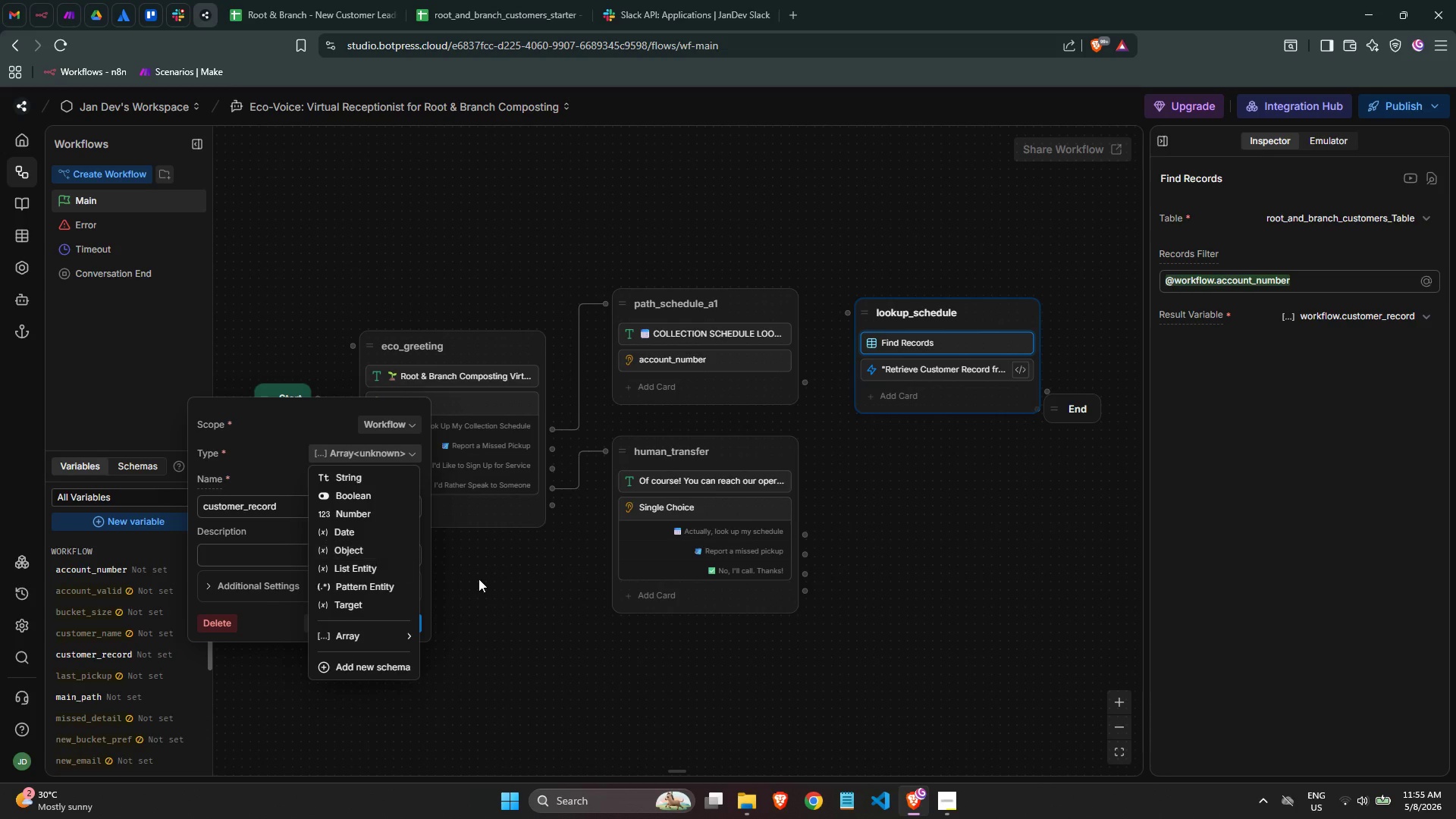 
left_click([498, 605])
 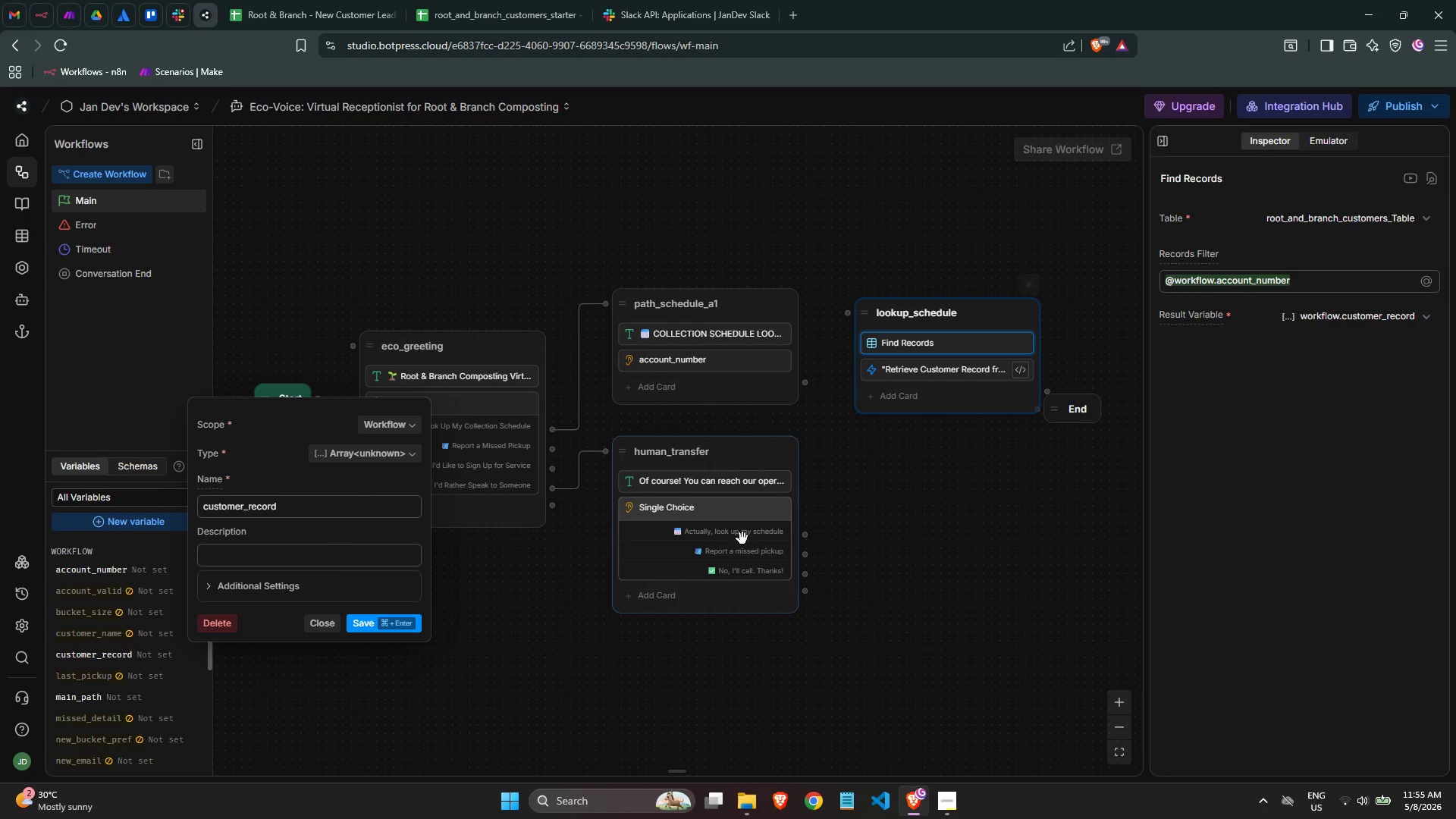 
left_click([902, 572])
 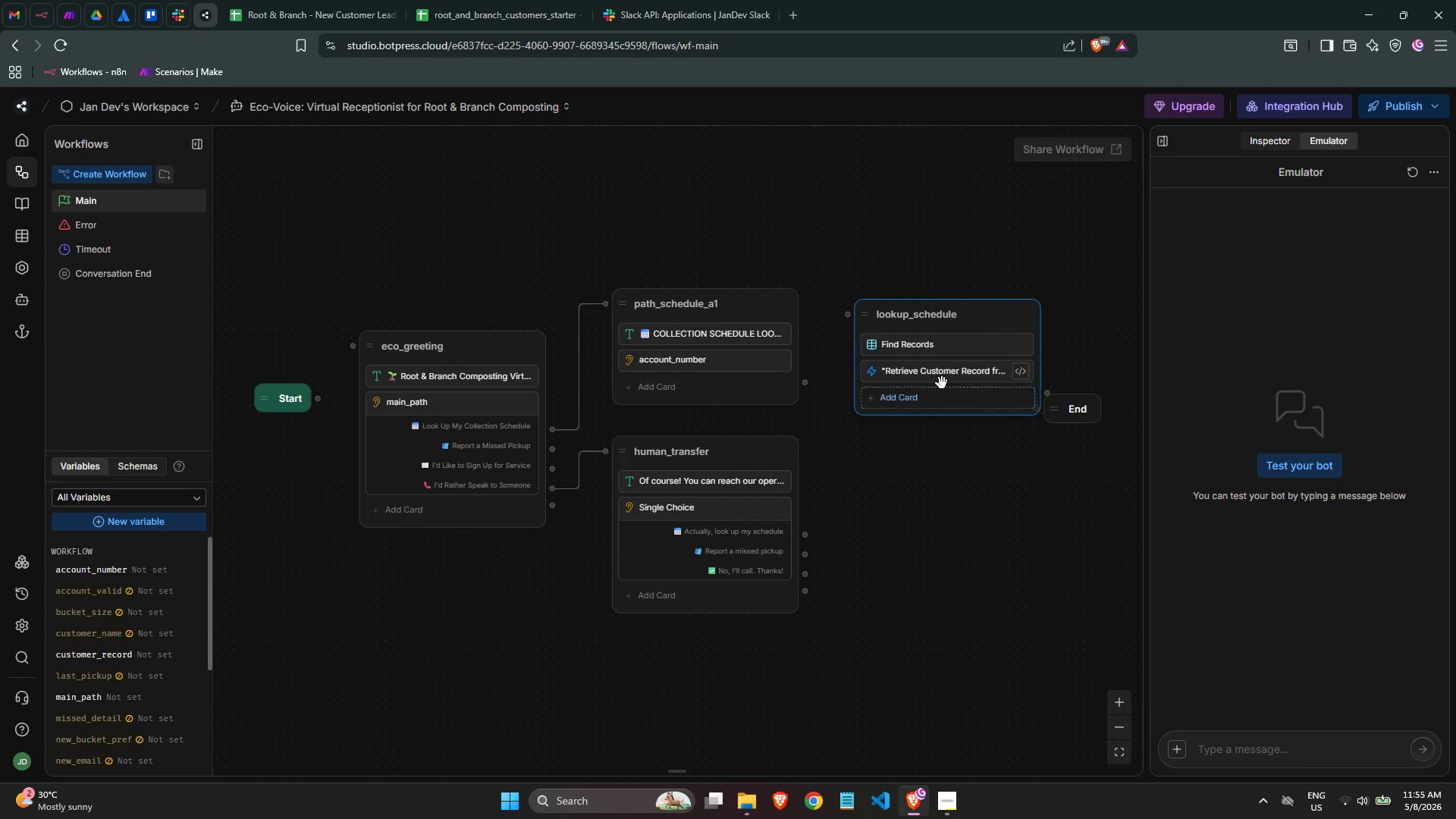 
left_click([939, 366])
 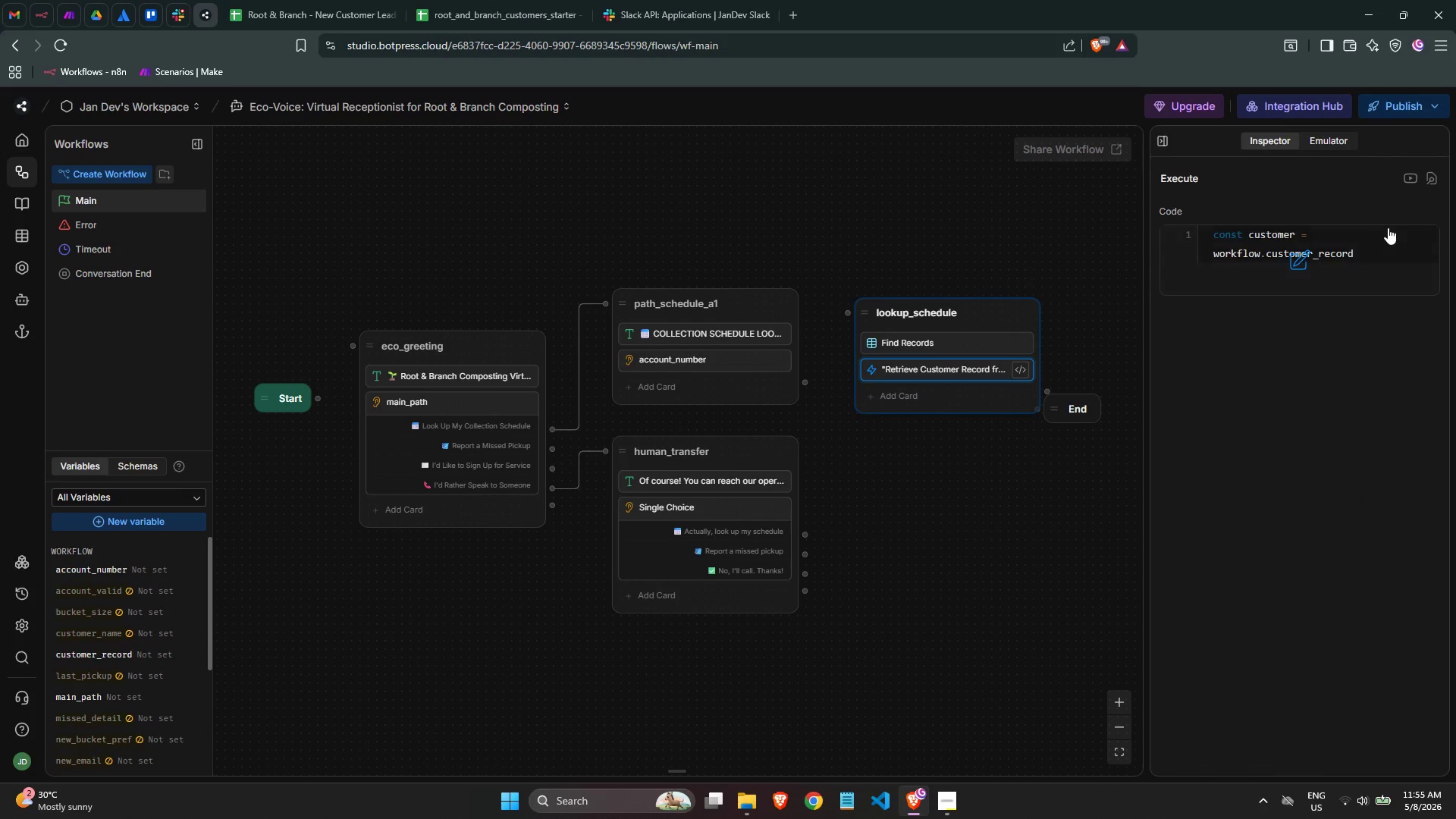 
left_click([1371, 249])
 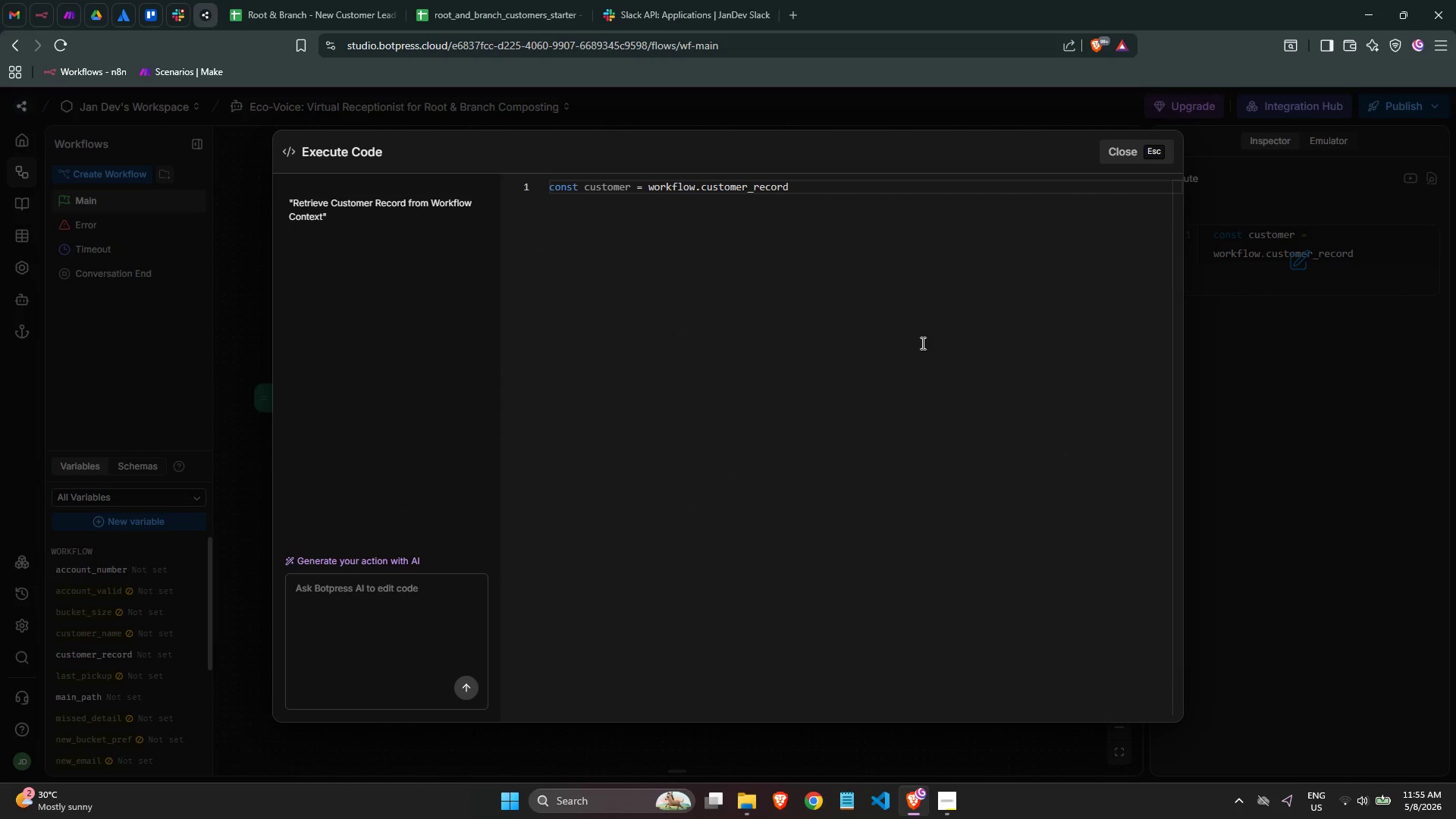 
left_click([821, 190])
 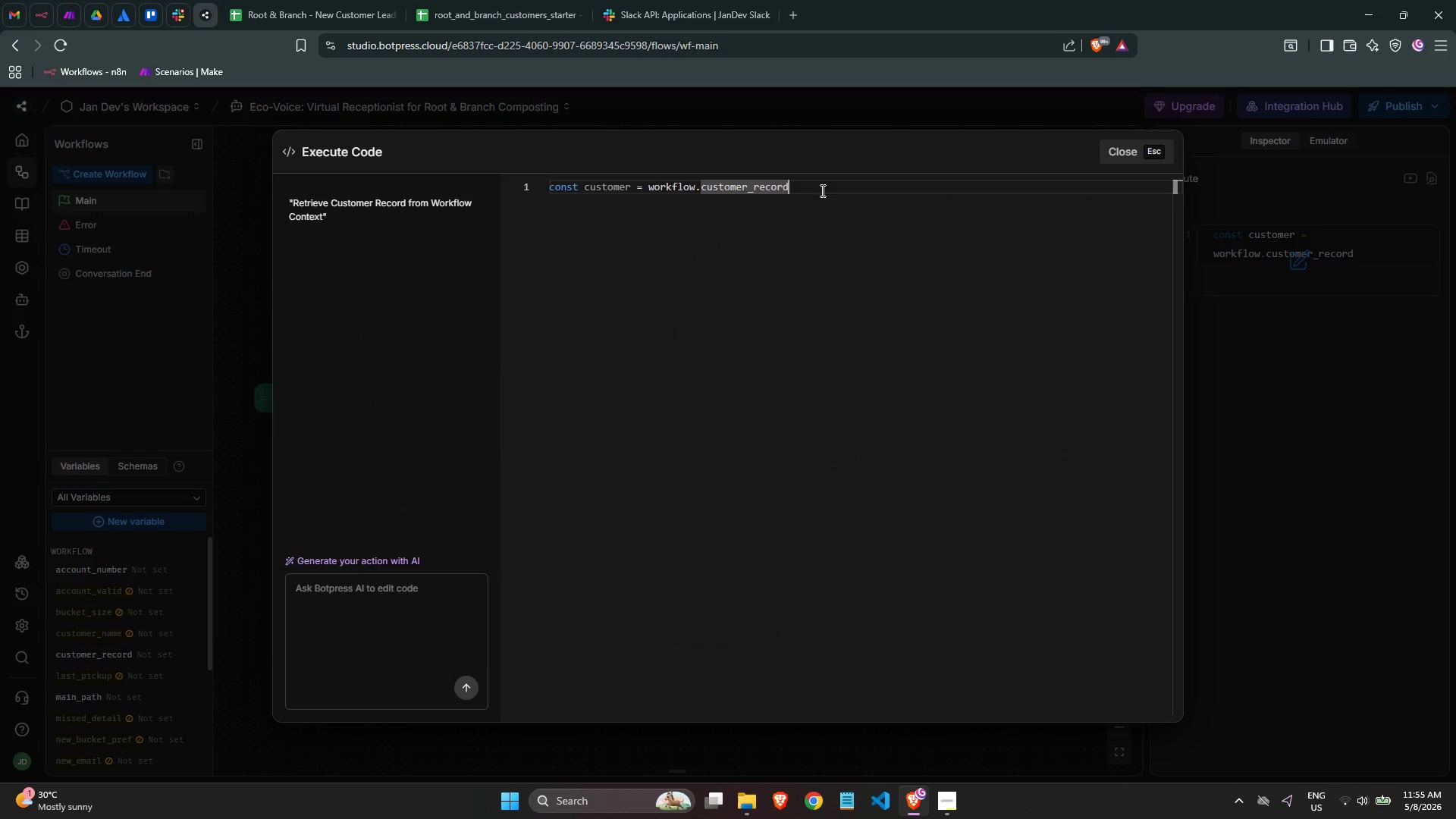 
left_click([821, 190])
 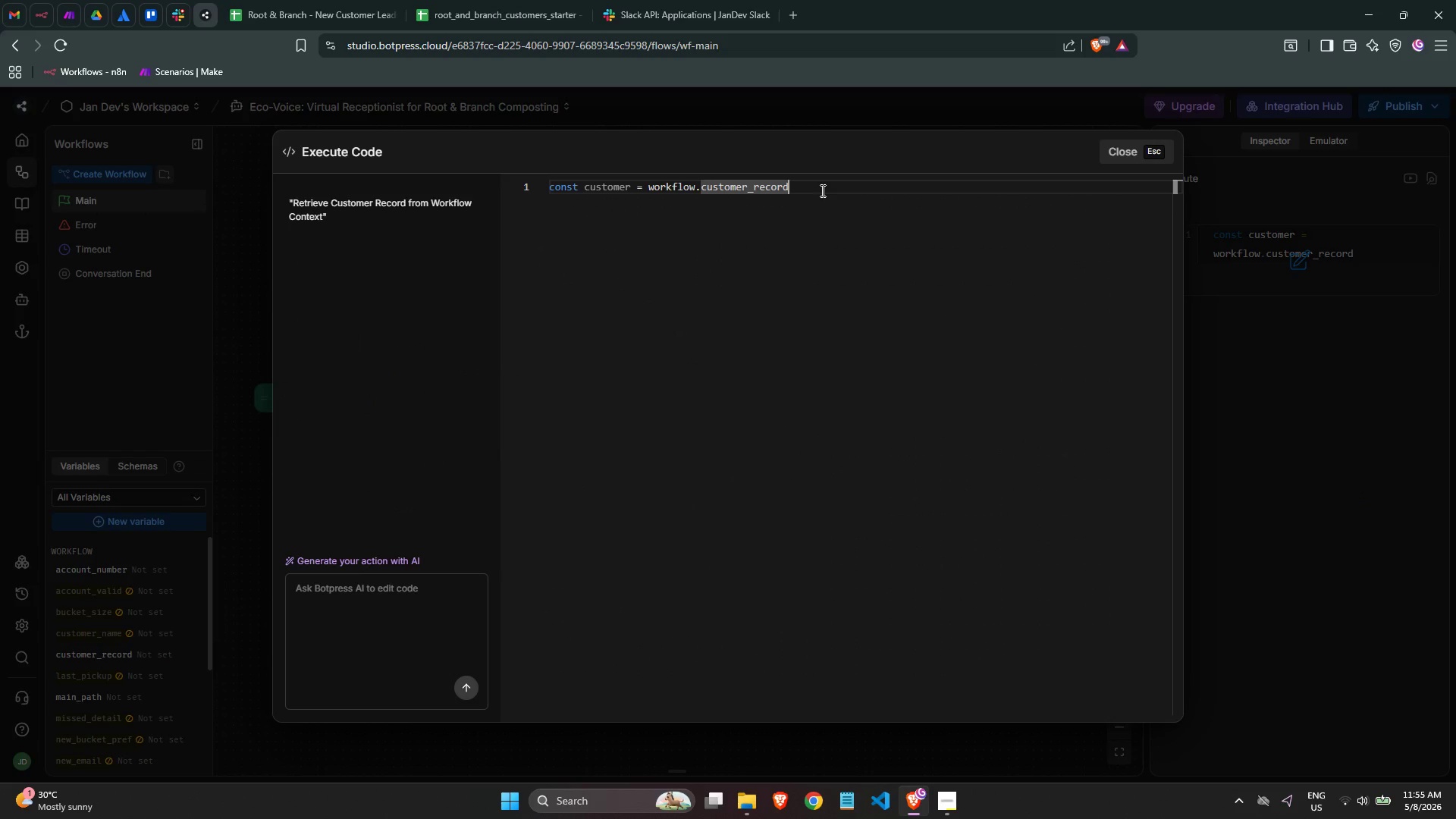 
key(ArrowRight)
 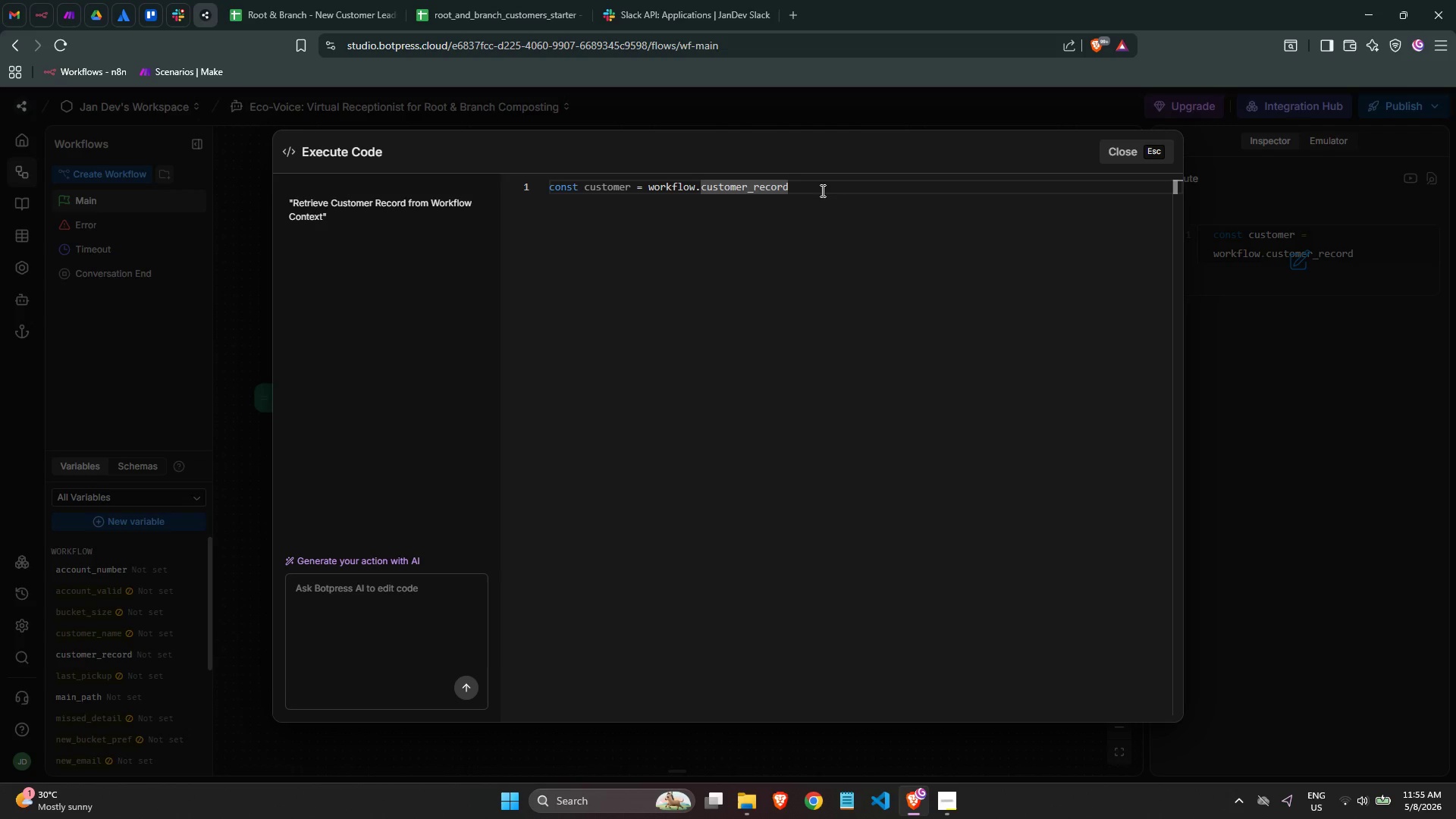 
wait(8.27)
 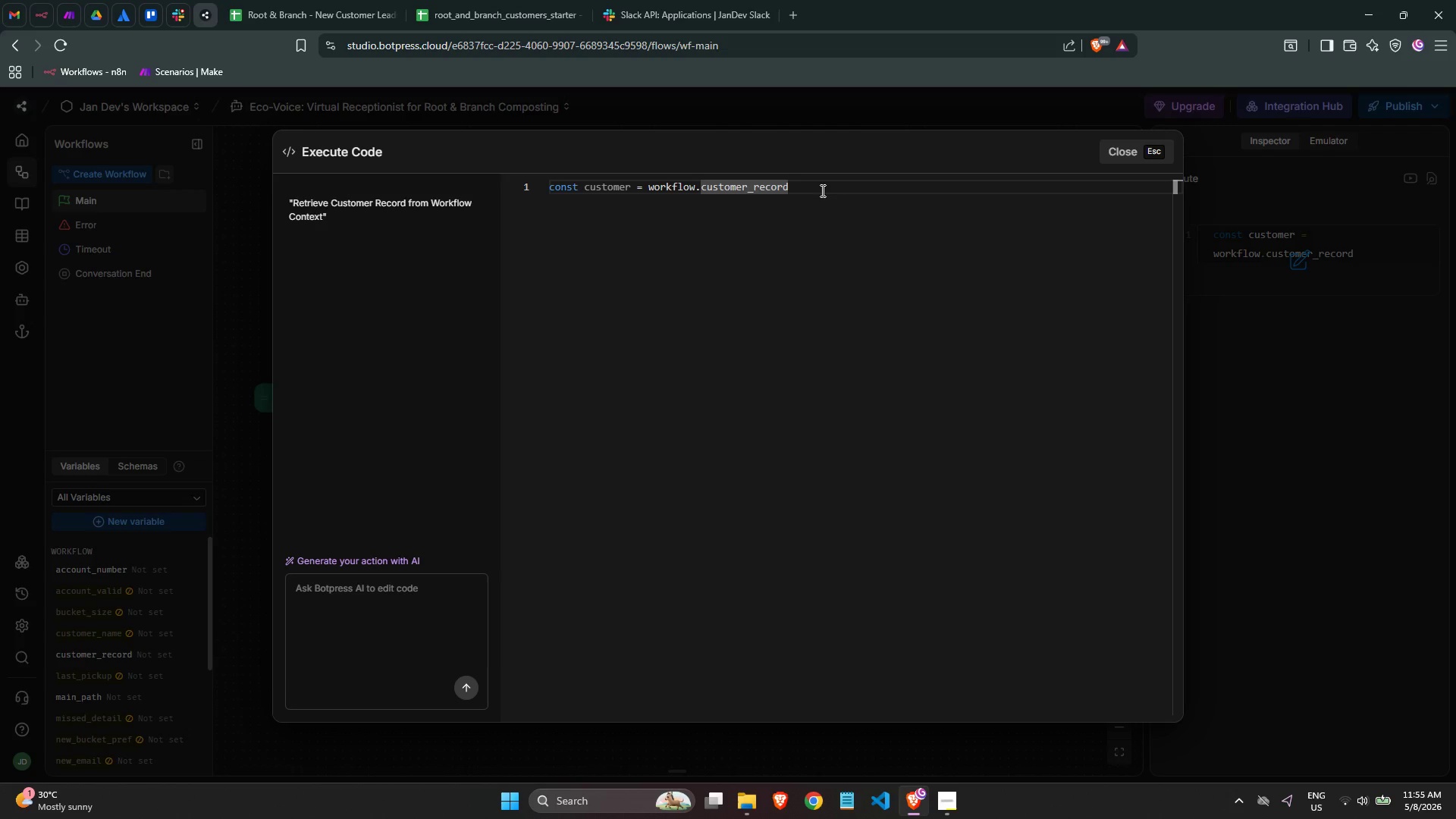 
key(Enter)
 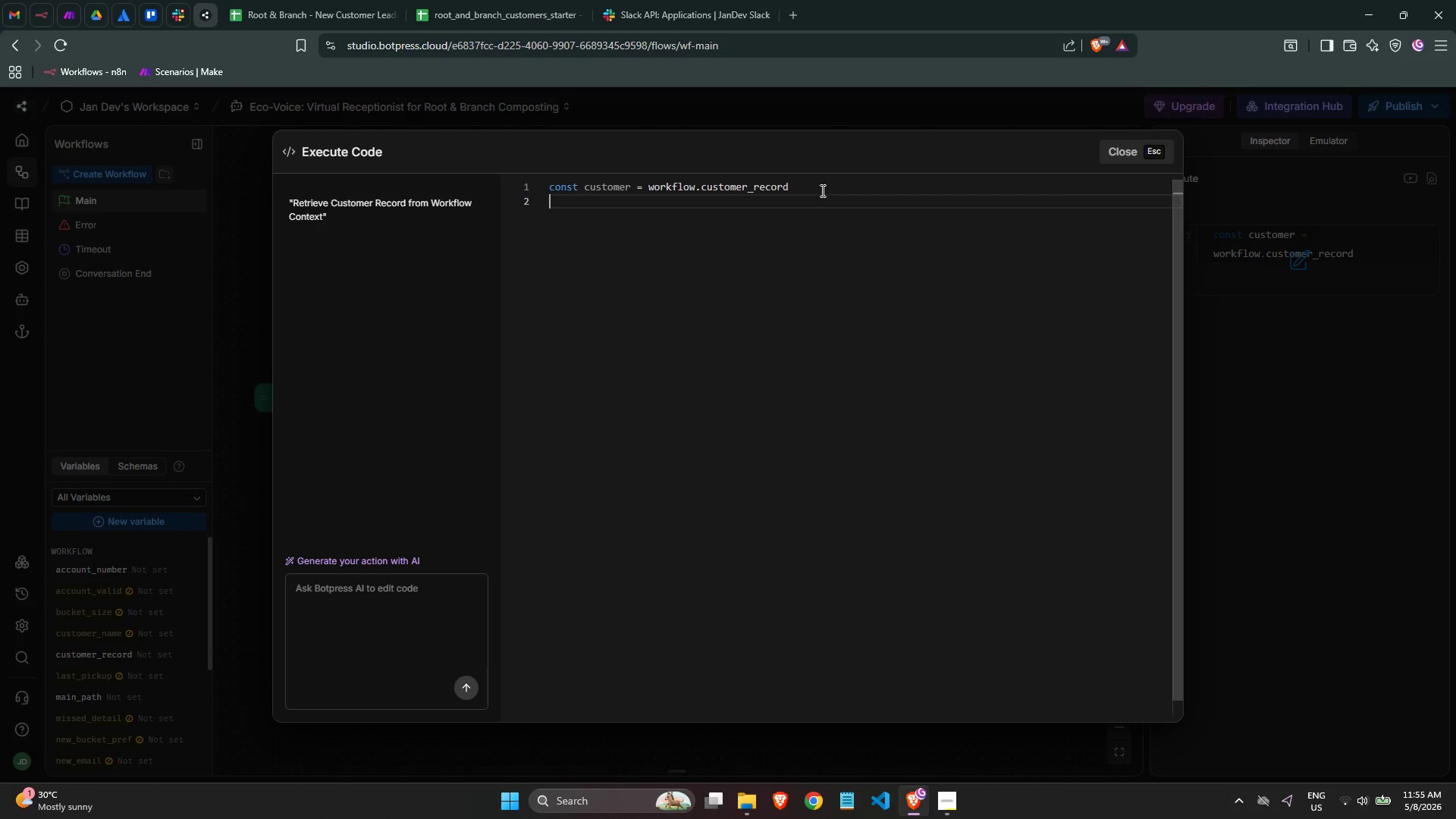 
key(Enter)
 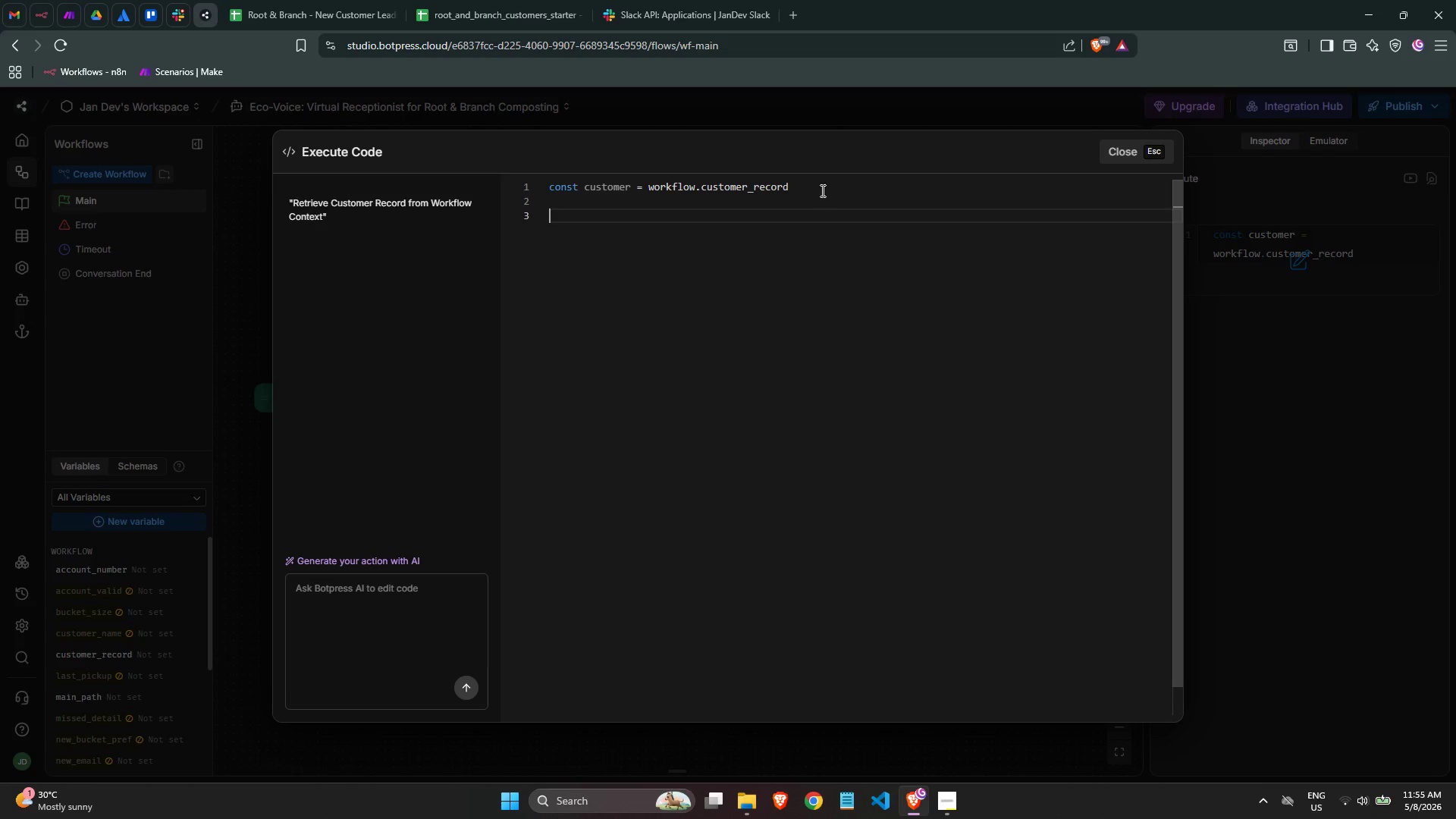 
type(coinst)
key(Backspace)
key(Backspace)
key(Backspace)
key(Backspace)
type(nst inout = )
key(Backspace)
key(Backspace)
key(Backspace)
key(Backspace)
key(Backspace)
key(Backspace)
type(put = )
 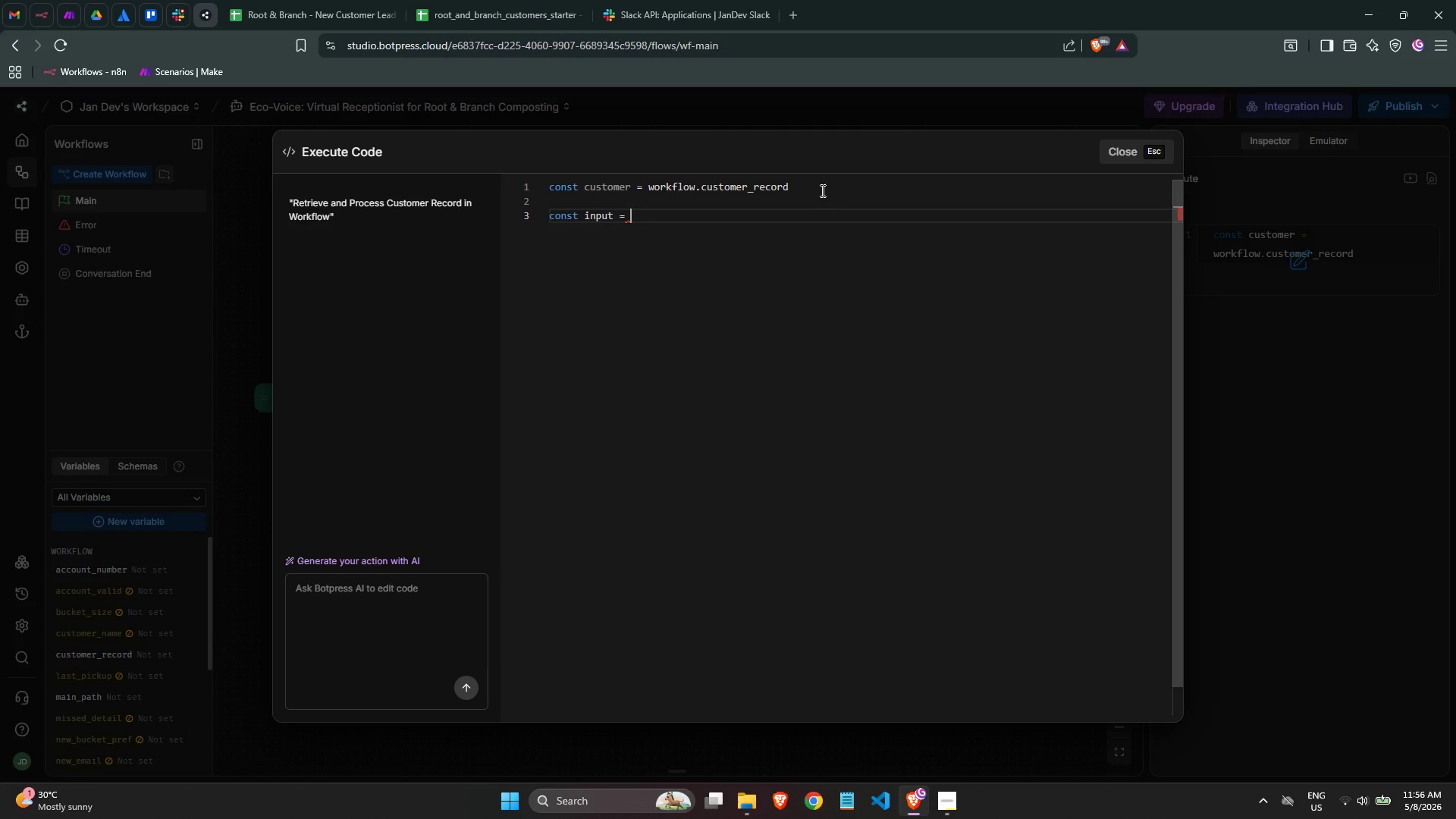 
wait(5.83)
 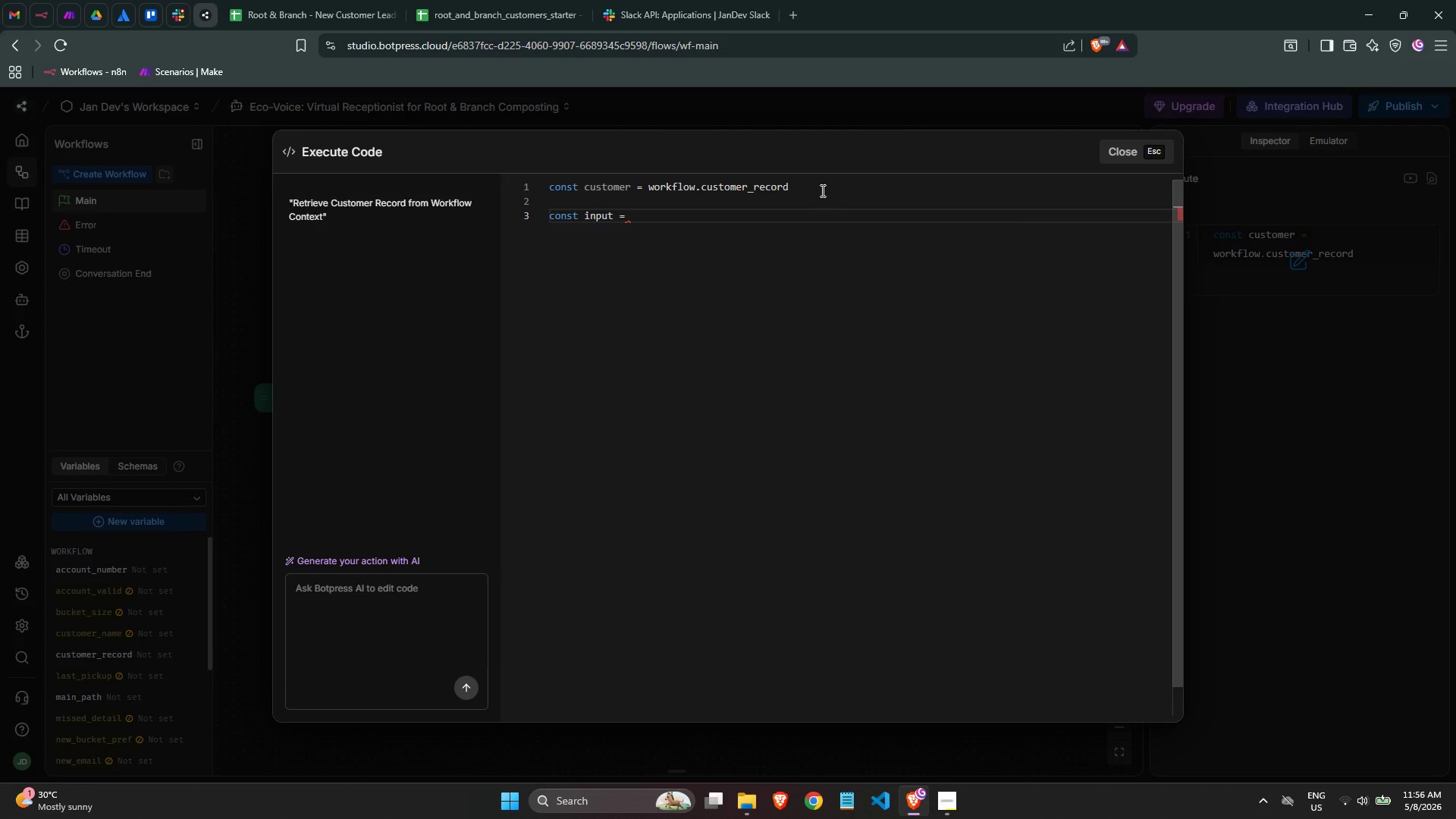 
type((work)
 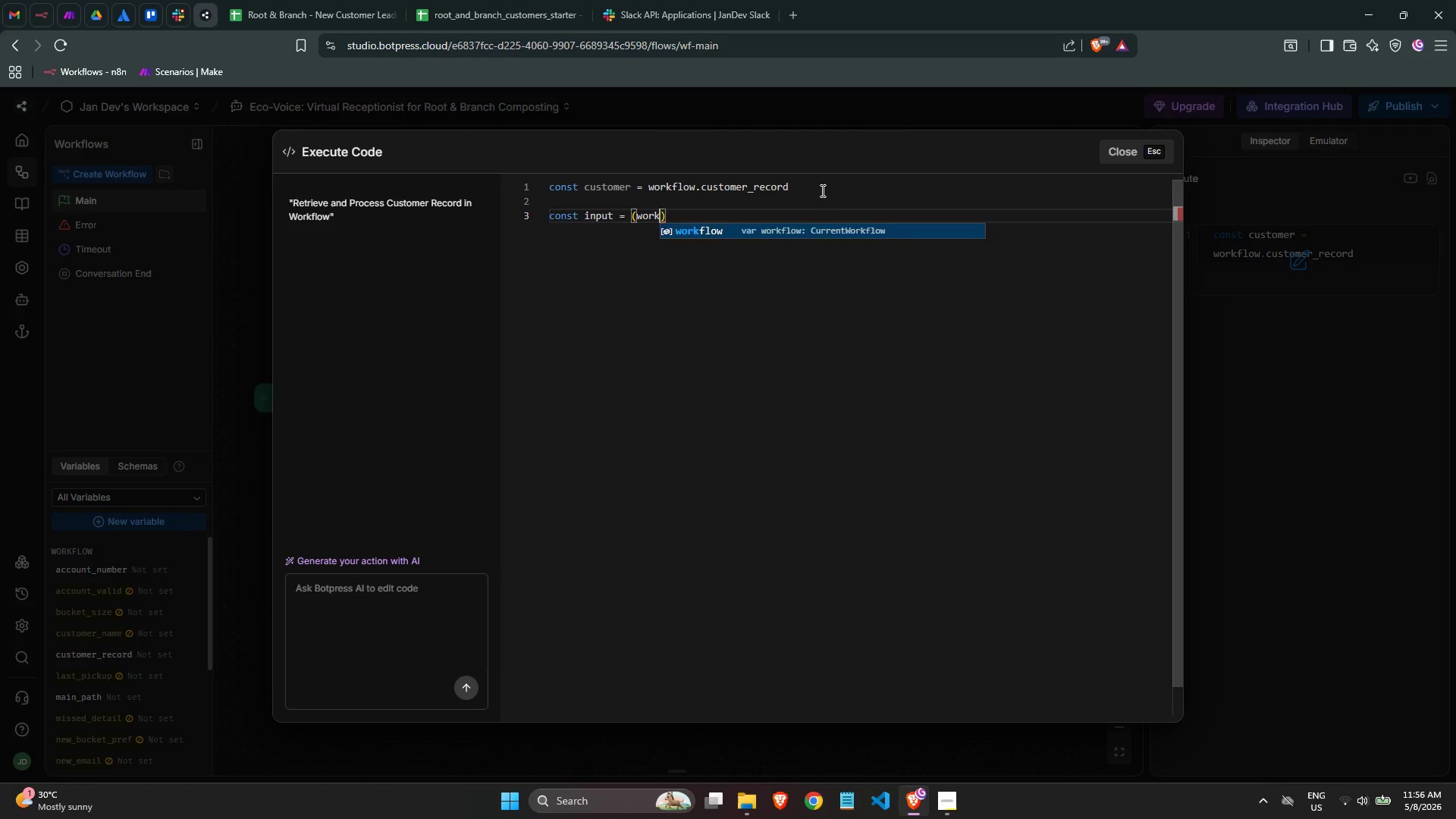 
key(Enter)
 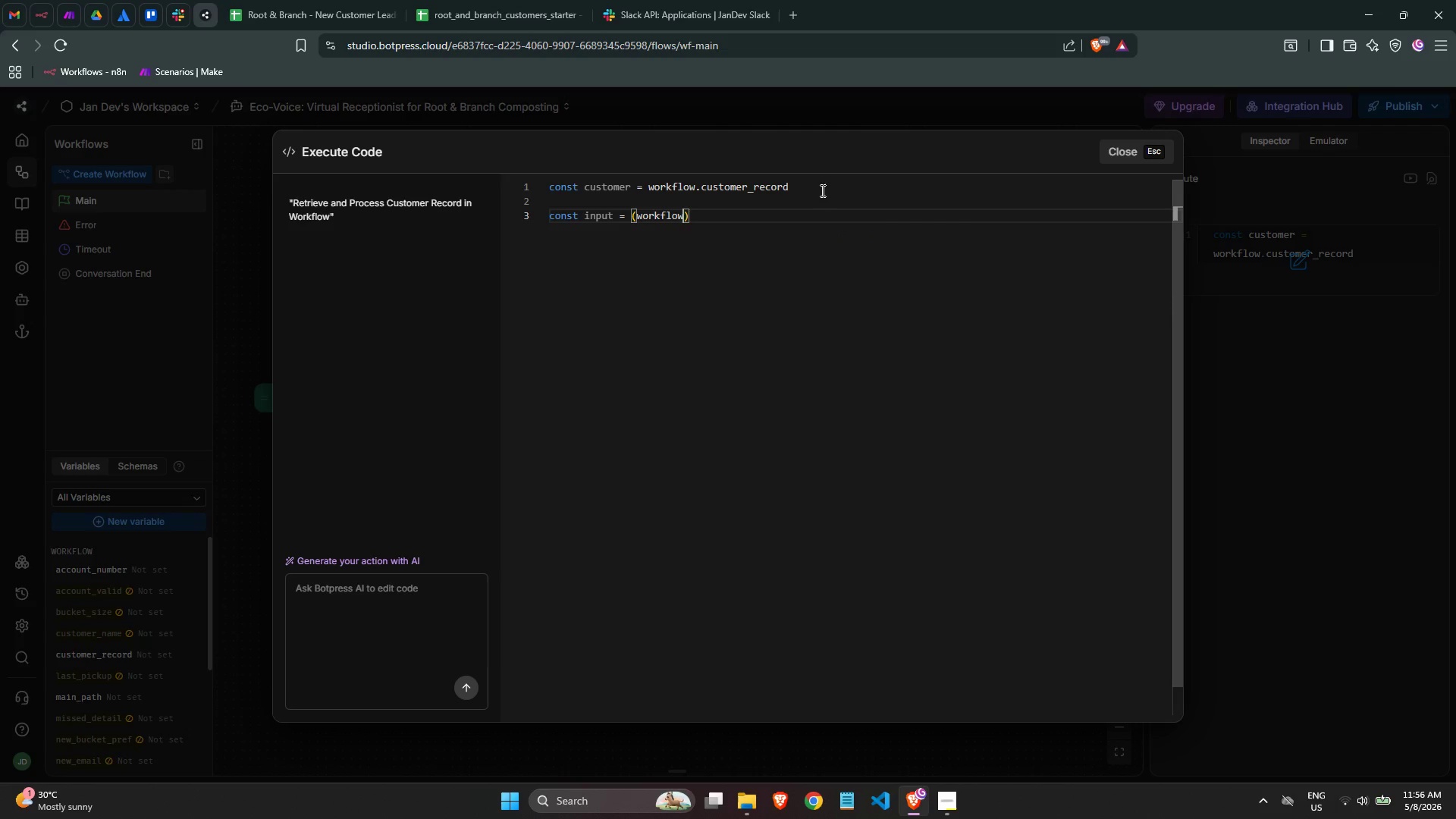 
type(.account)
 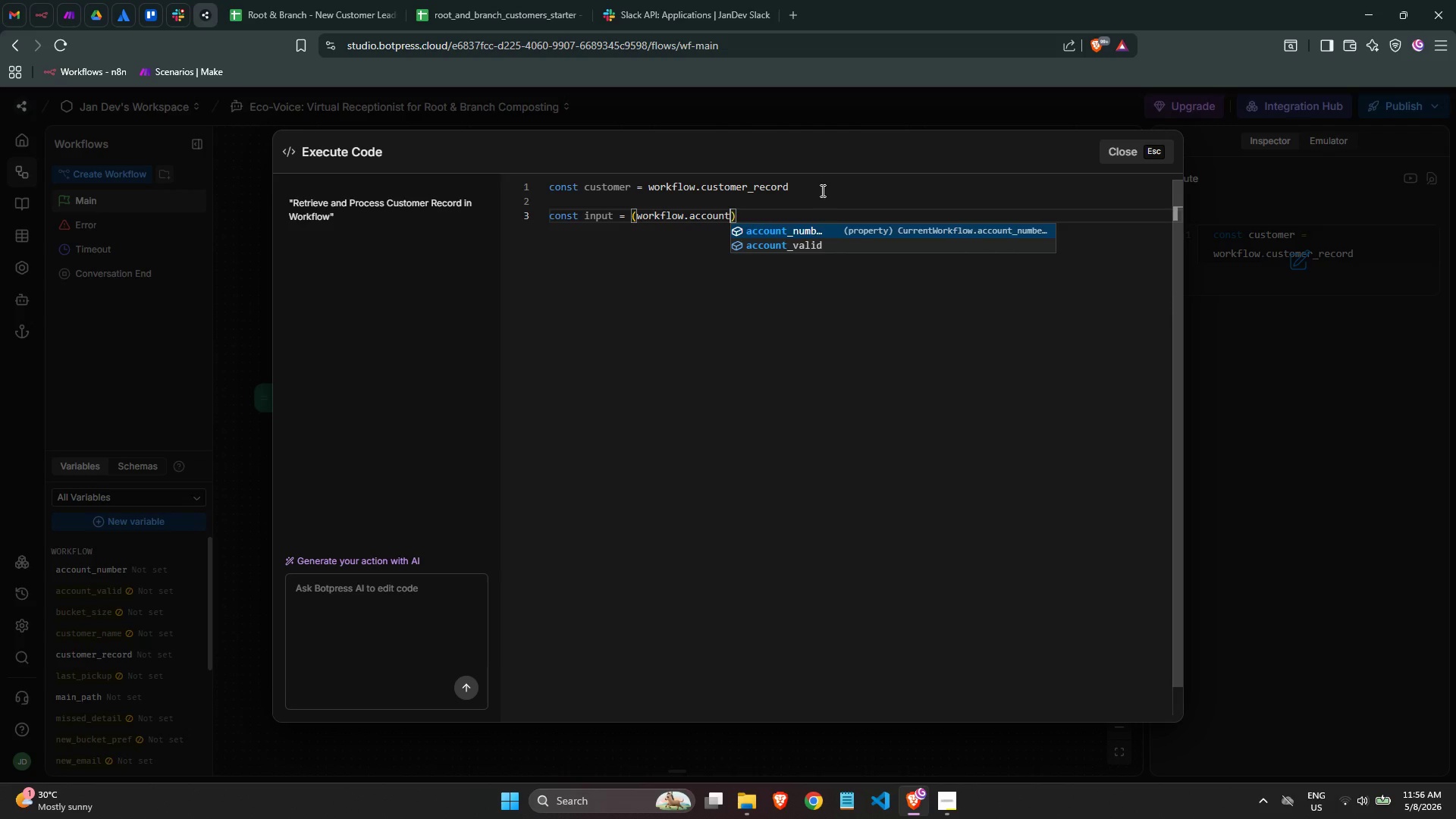 
key(Enter)
 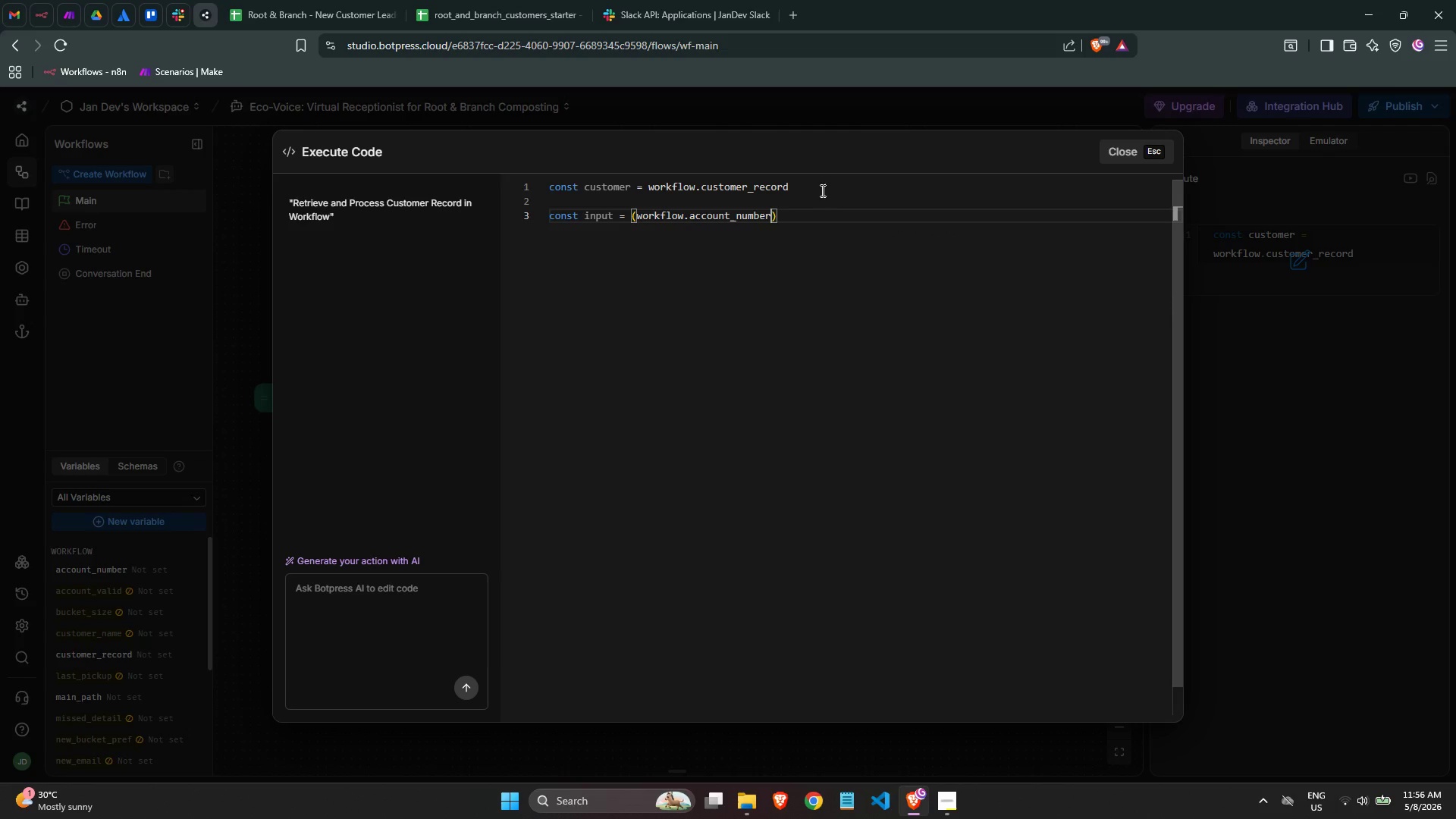 
key(ArrowRight)
 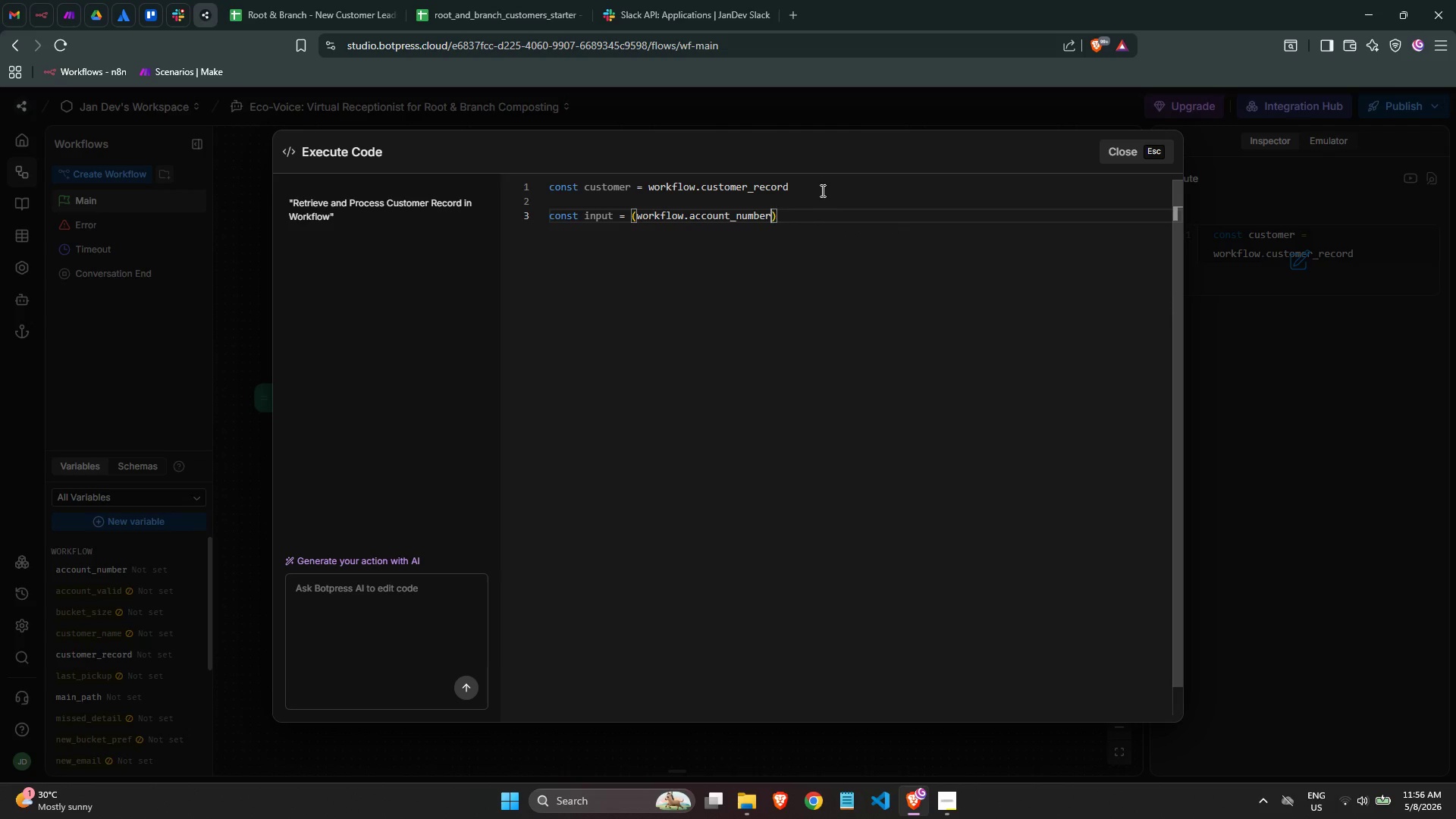 
key(ArrowLeft)
 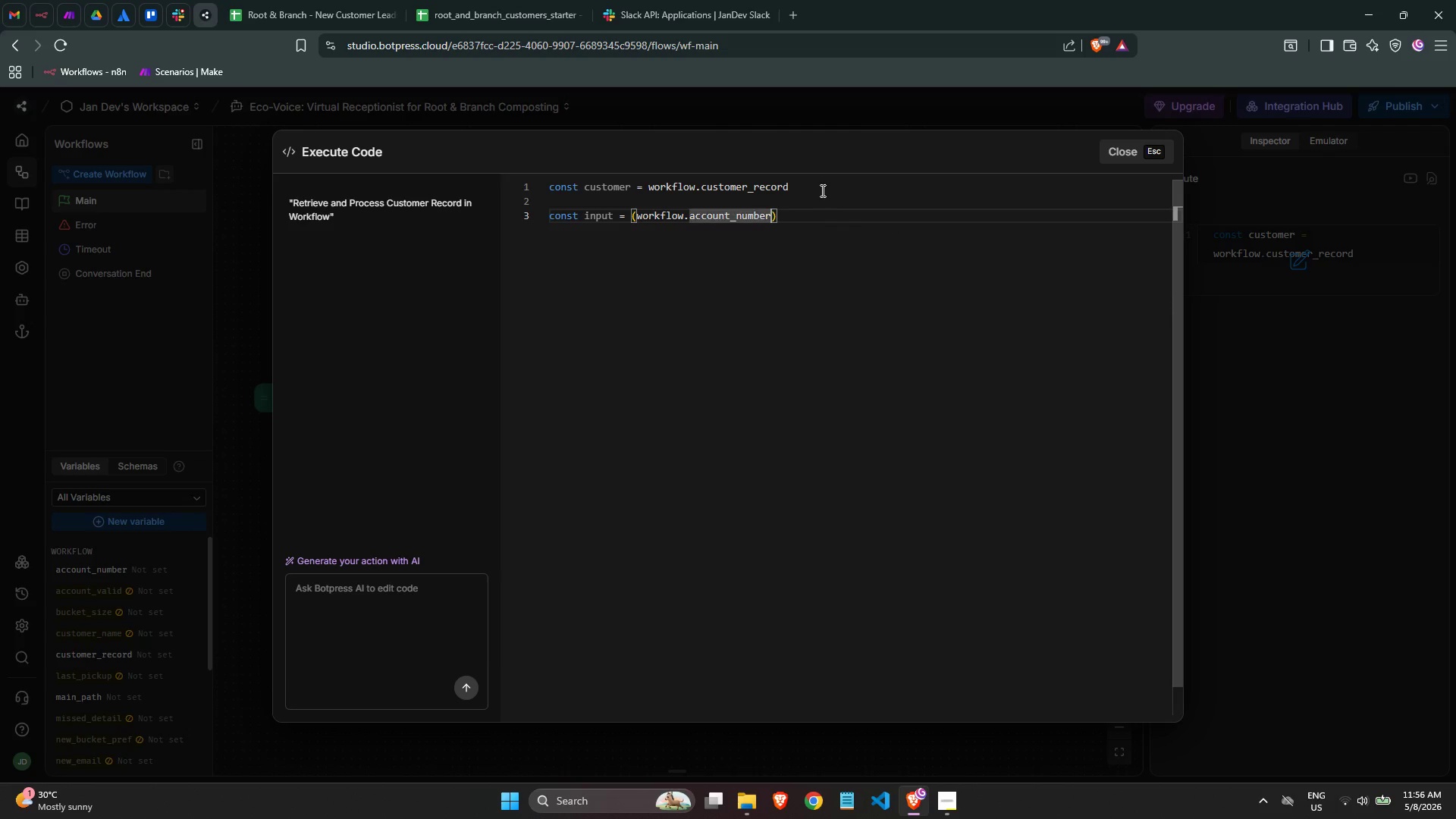 
key(Space)
 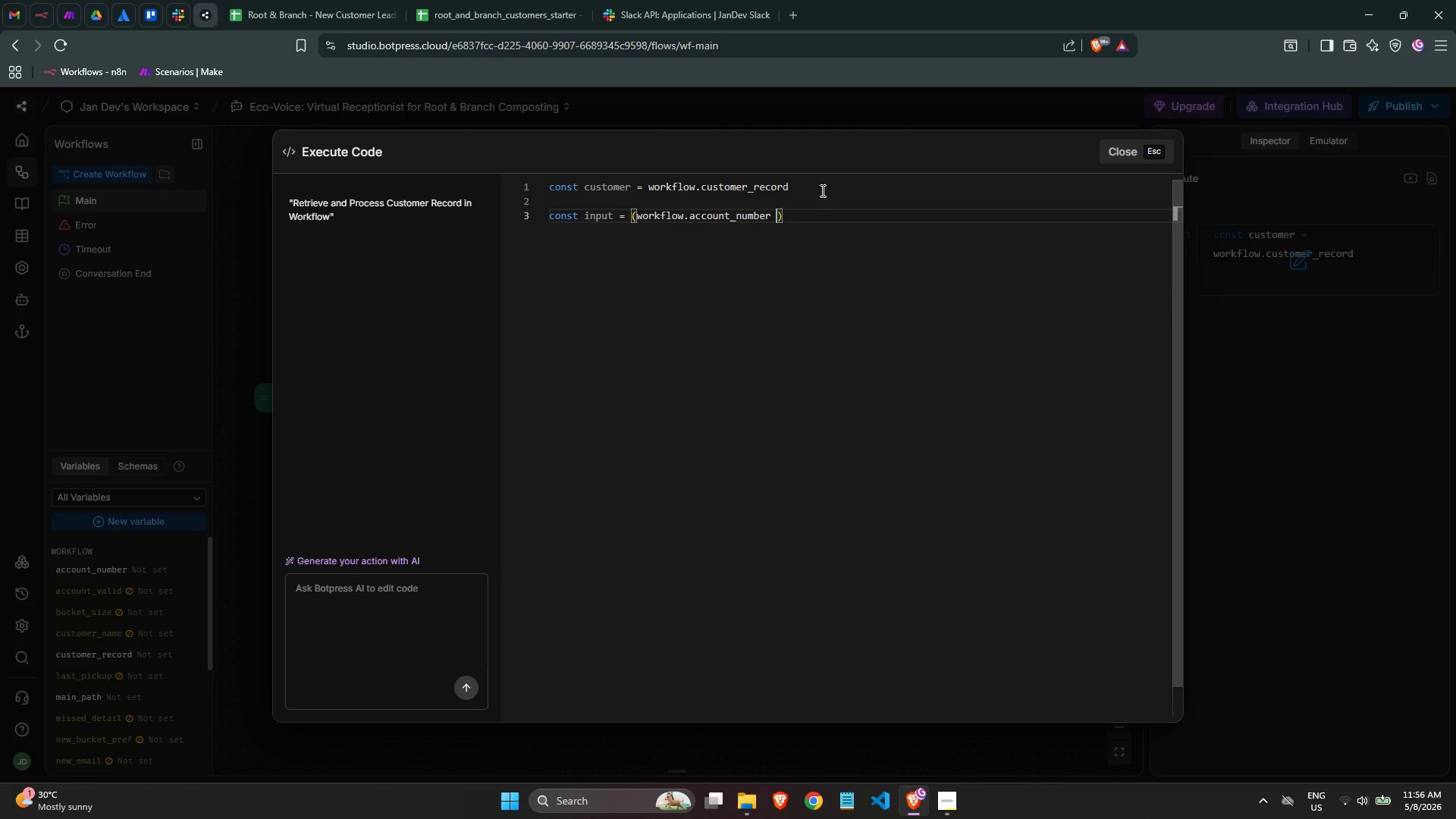 
key(Shift+Backslash)
 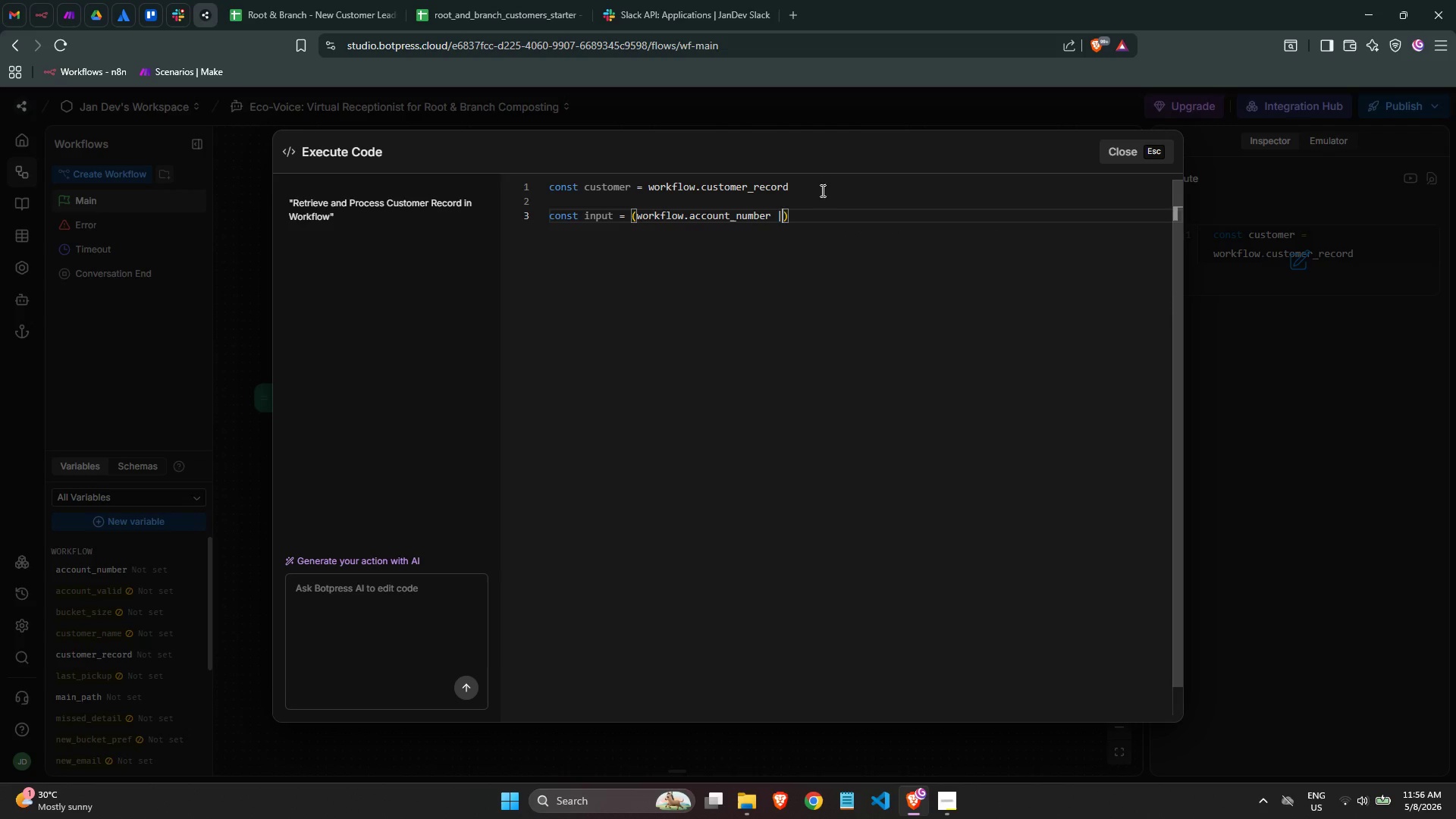 
key(Shift+Backslash)
 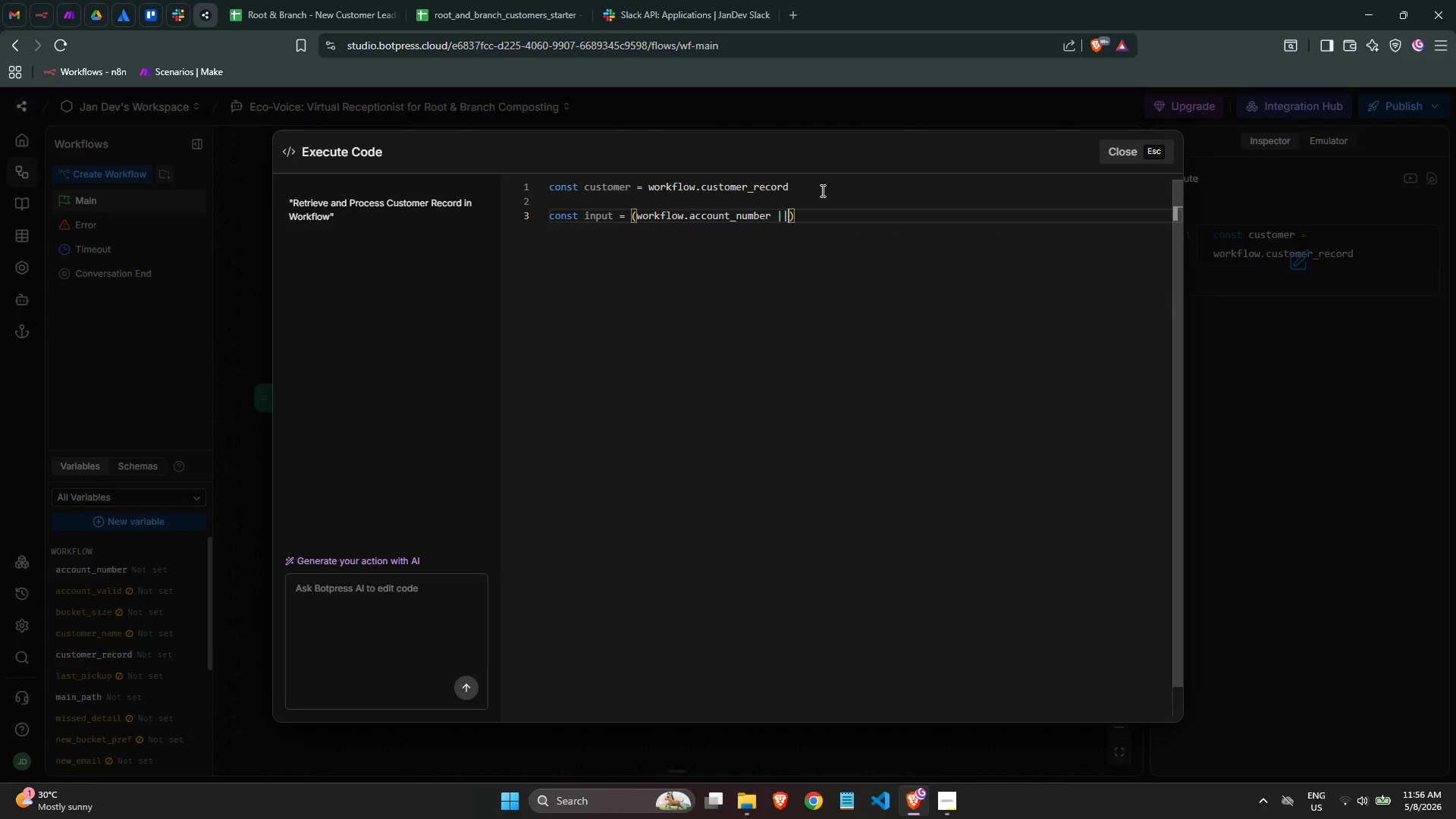 
key(Space)
 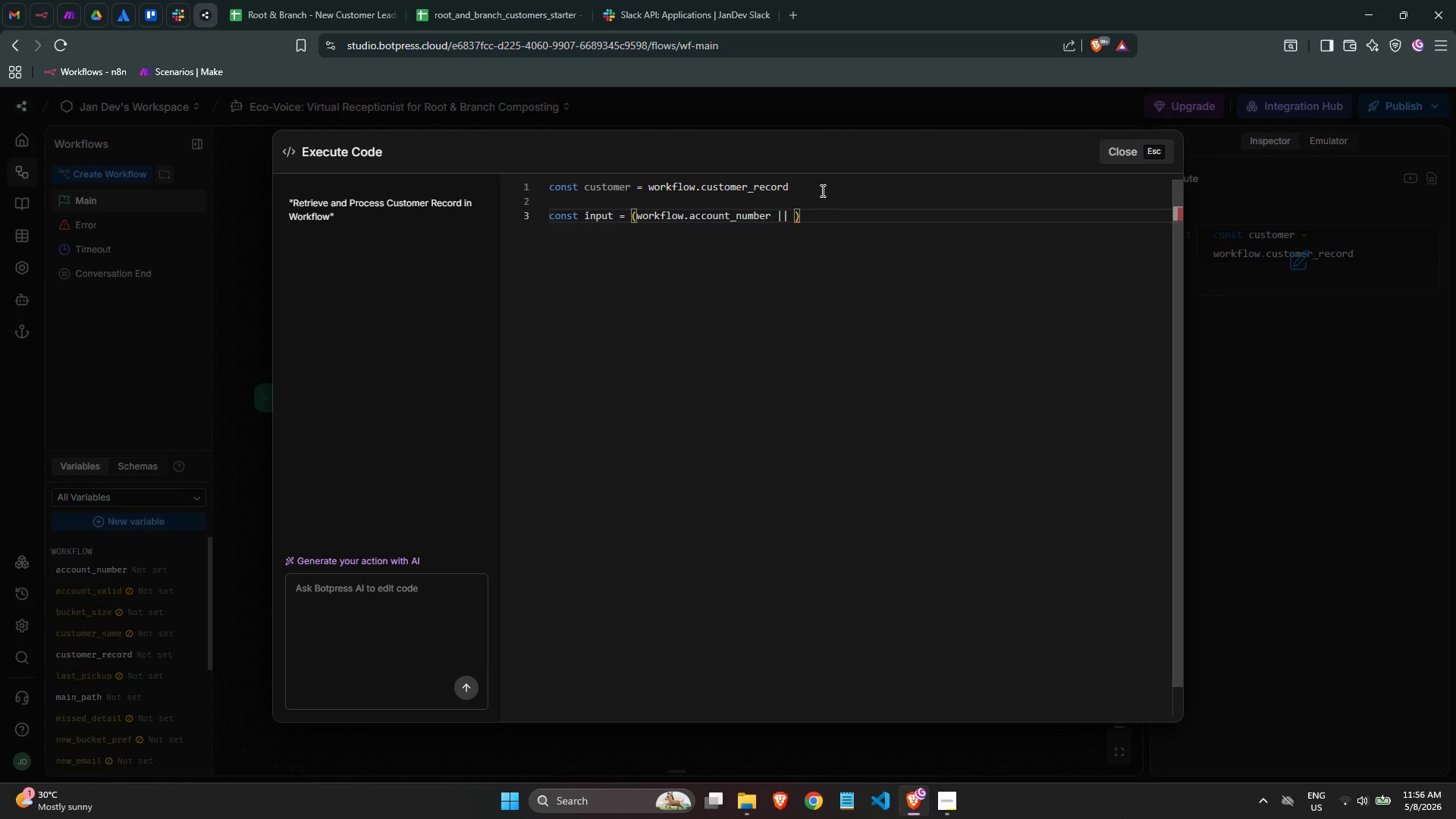 
key(Shift+Quote)
 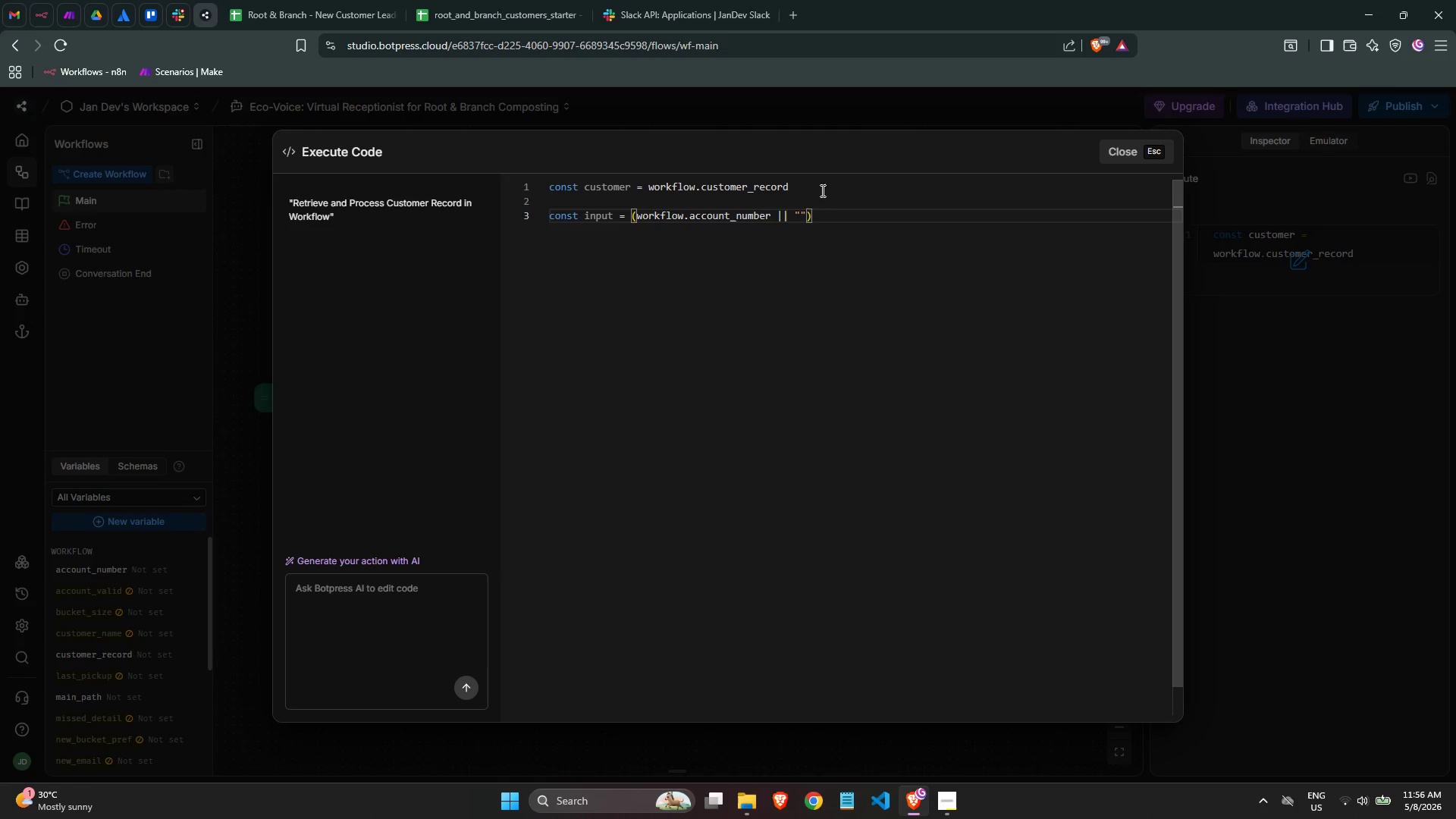 
key(ArrowRight)
 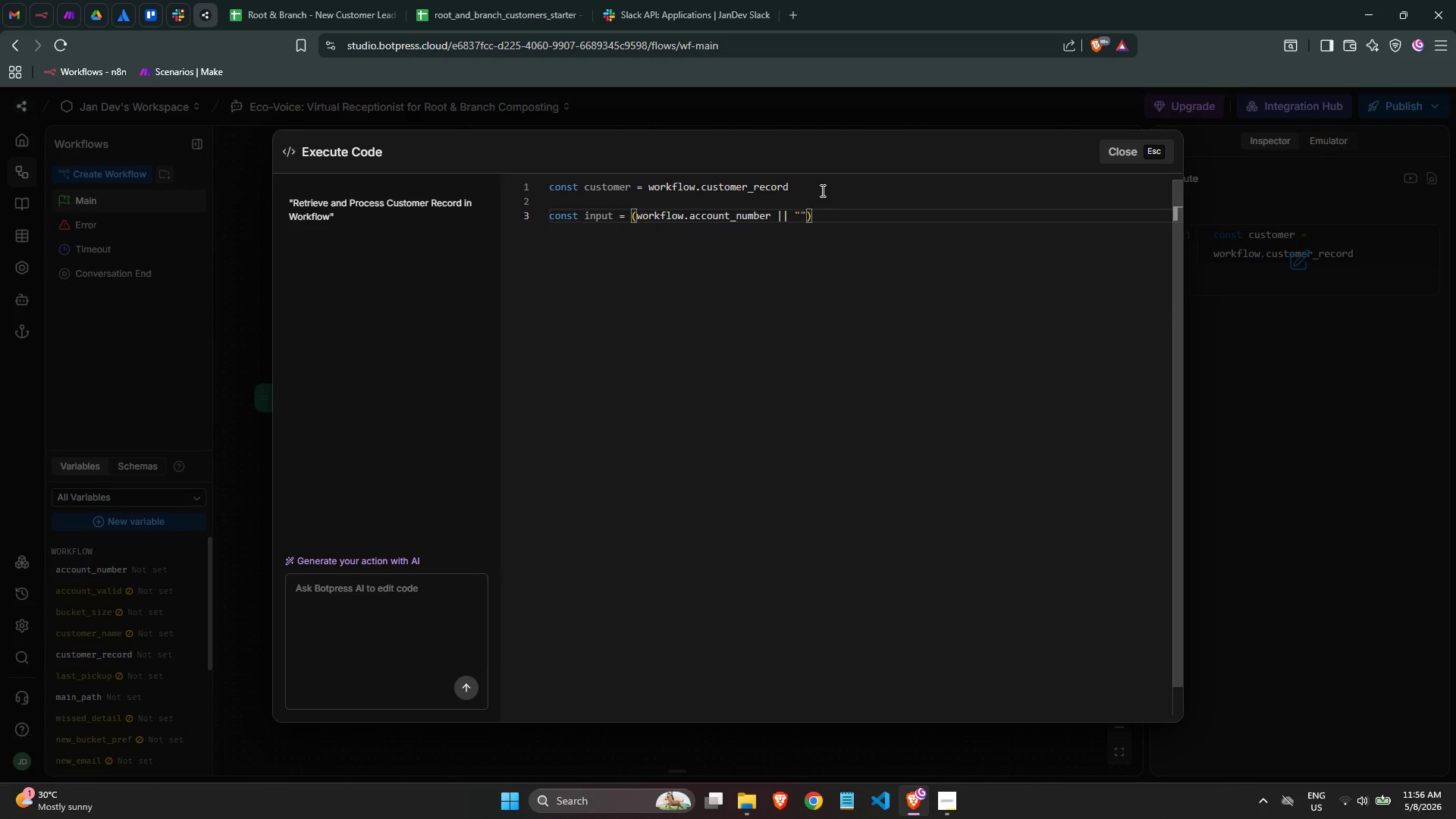 
key(ArrowRight)
 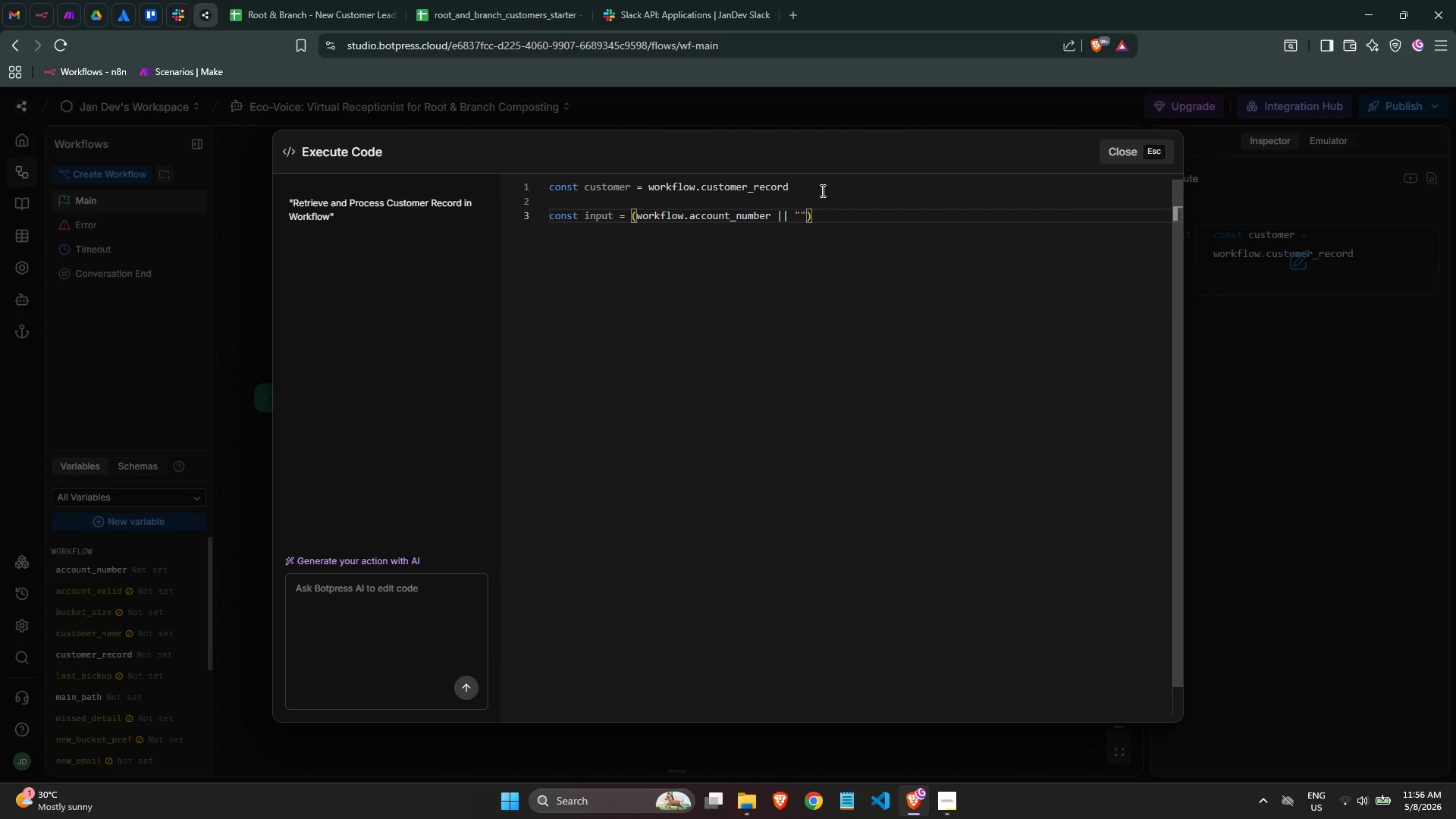 
type(.trim)
key(Tab)
type(()
 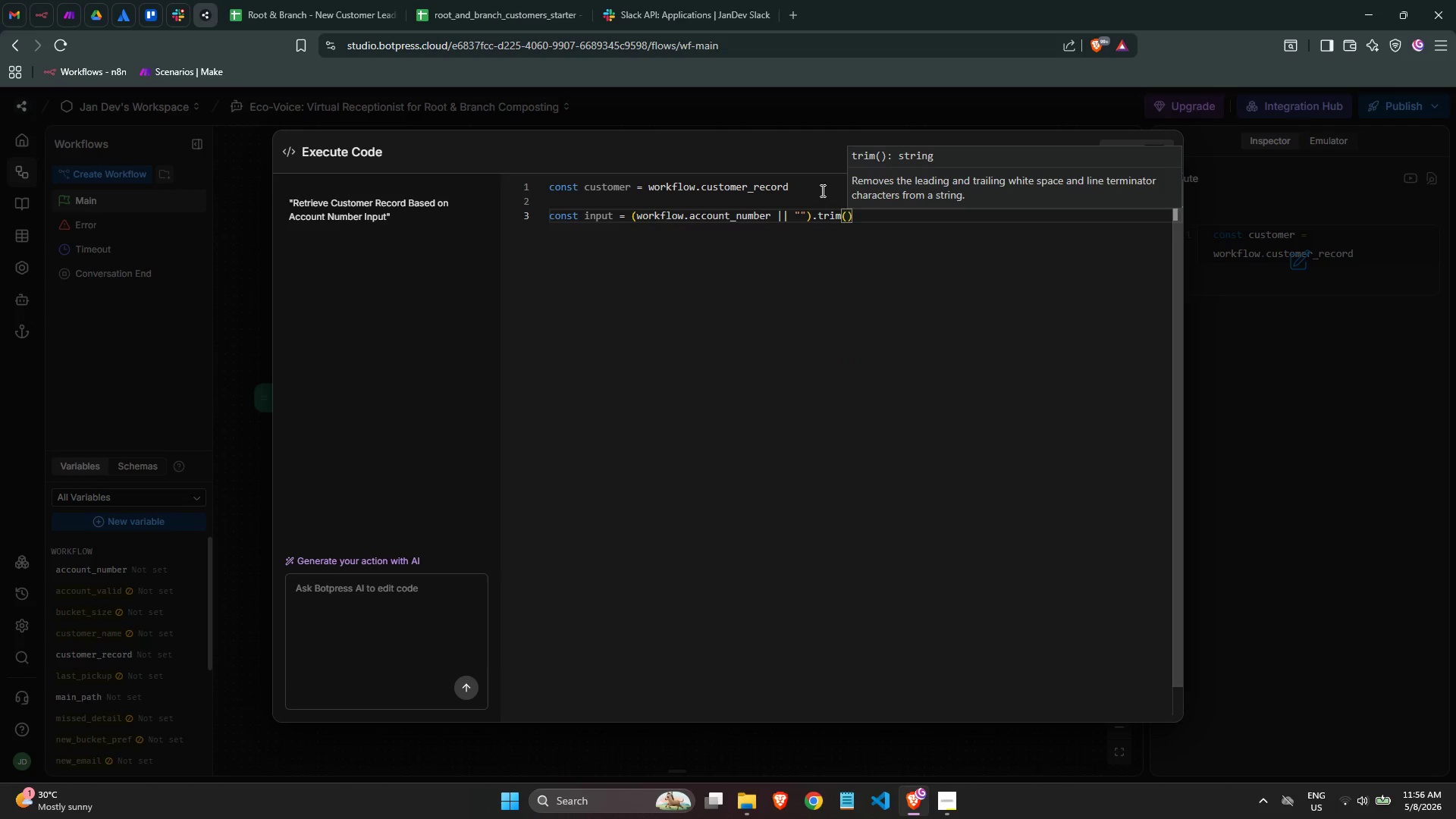 
key(ArrowRight)
 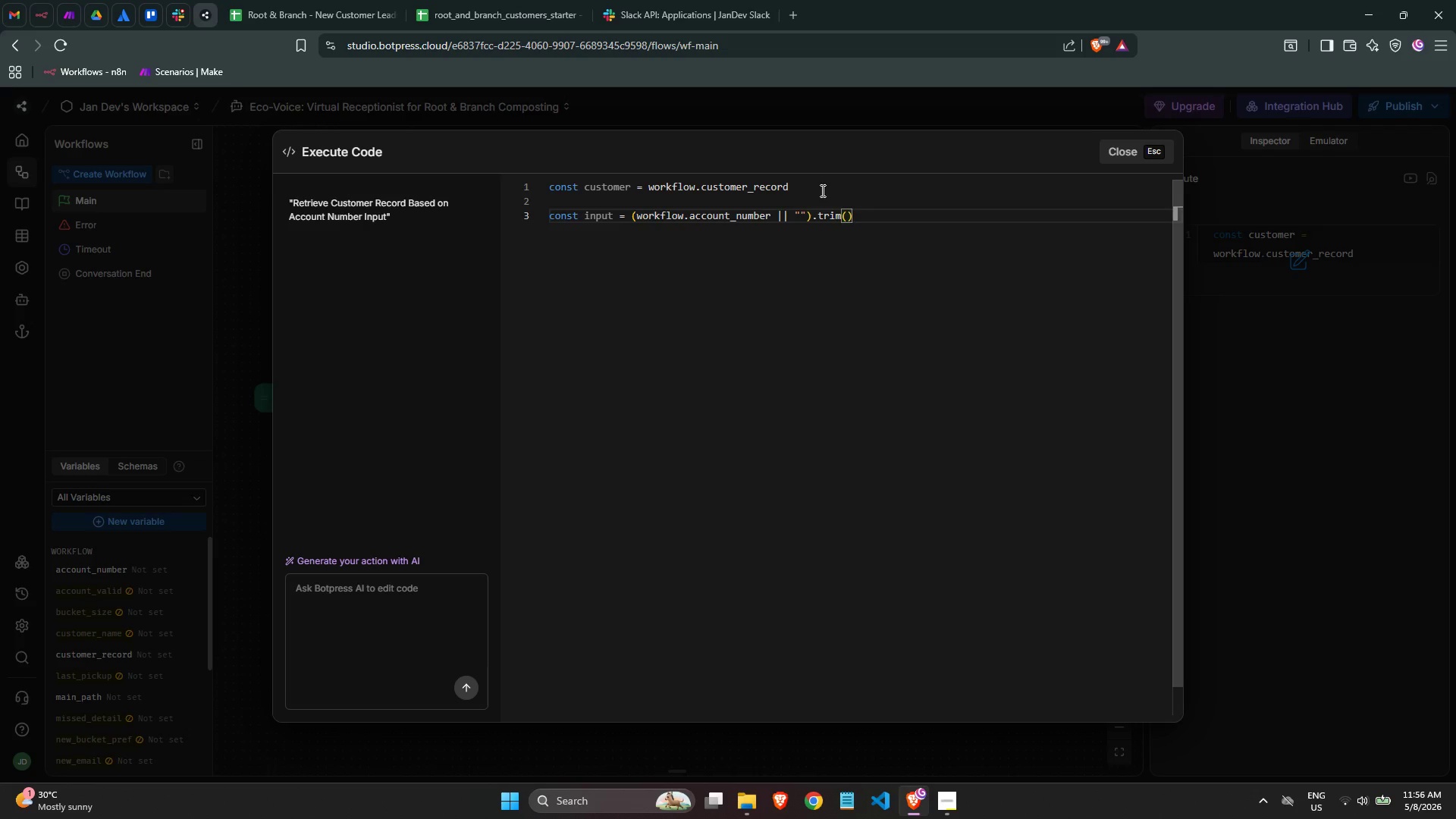 
type(.toU)
 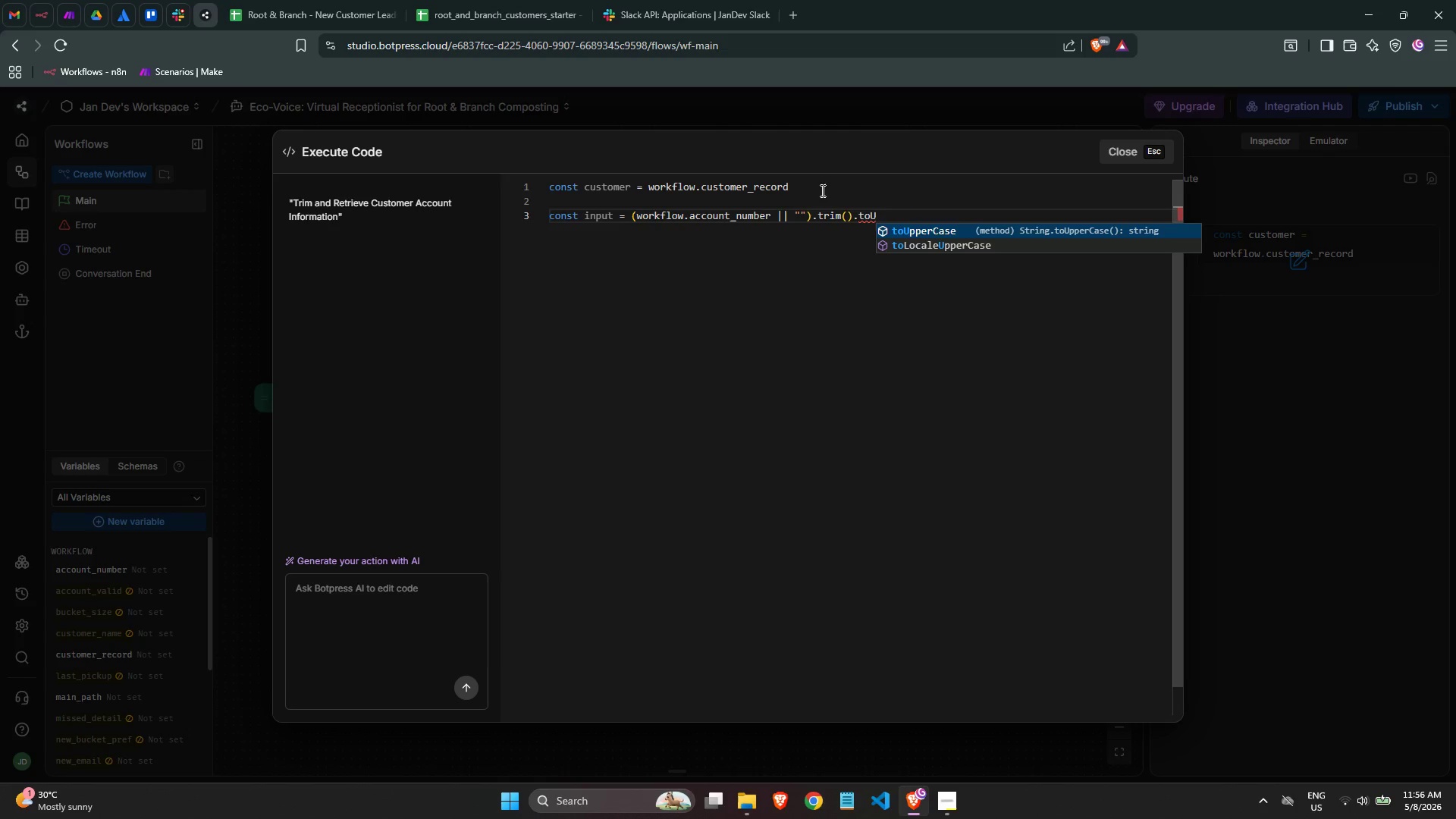 
key(Enter)
 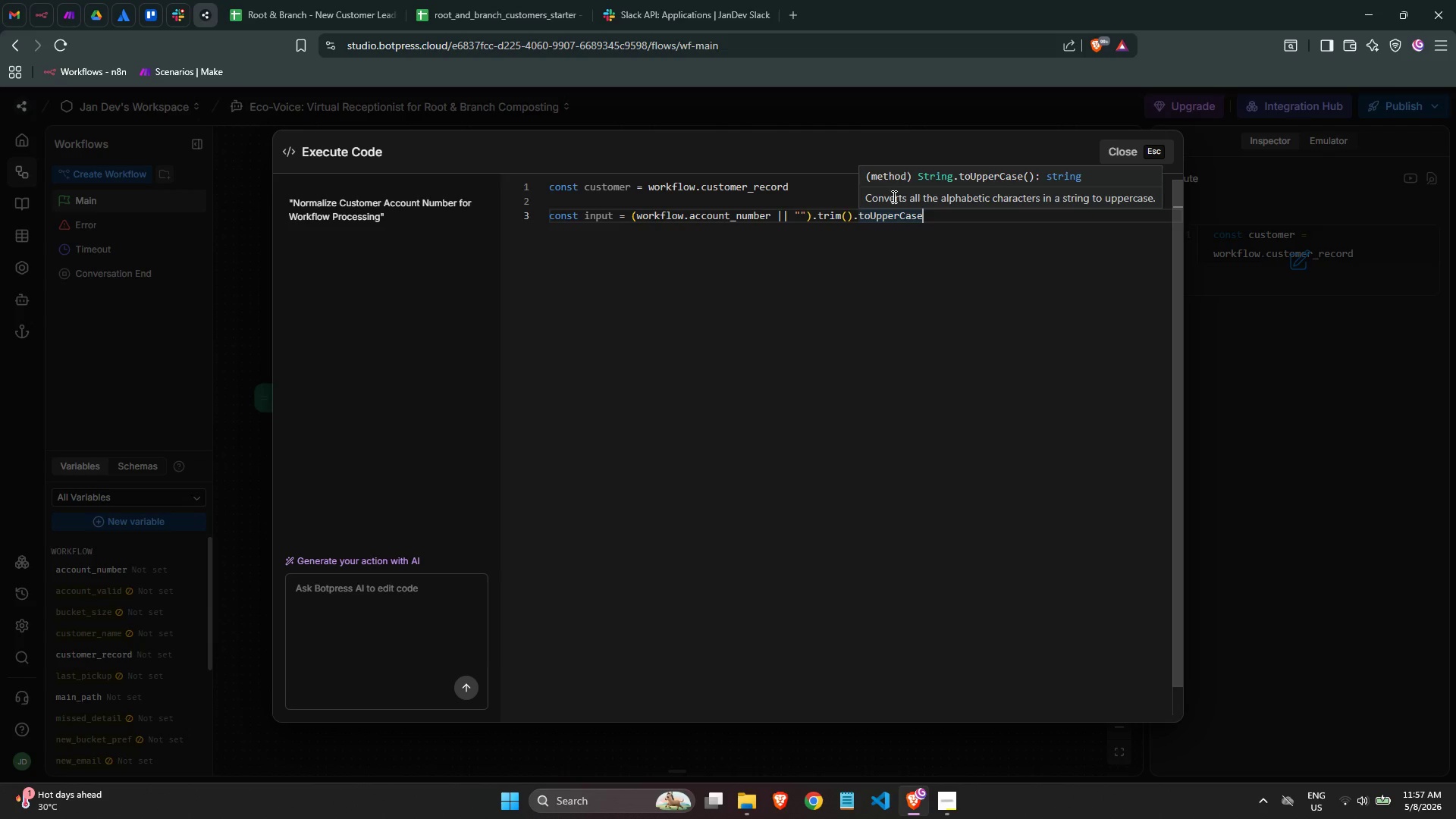 
wait(46.94)
 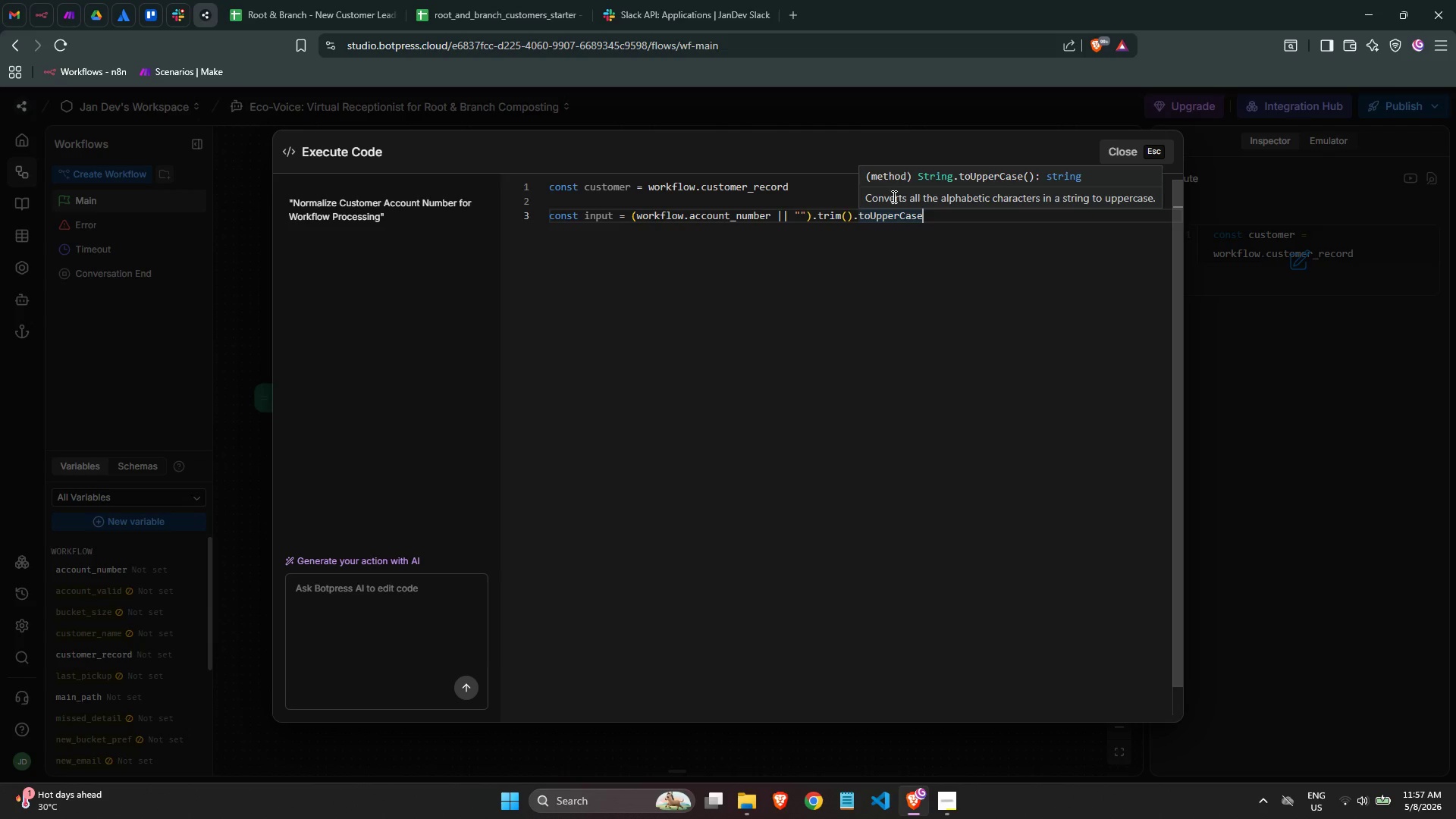 
type(())
 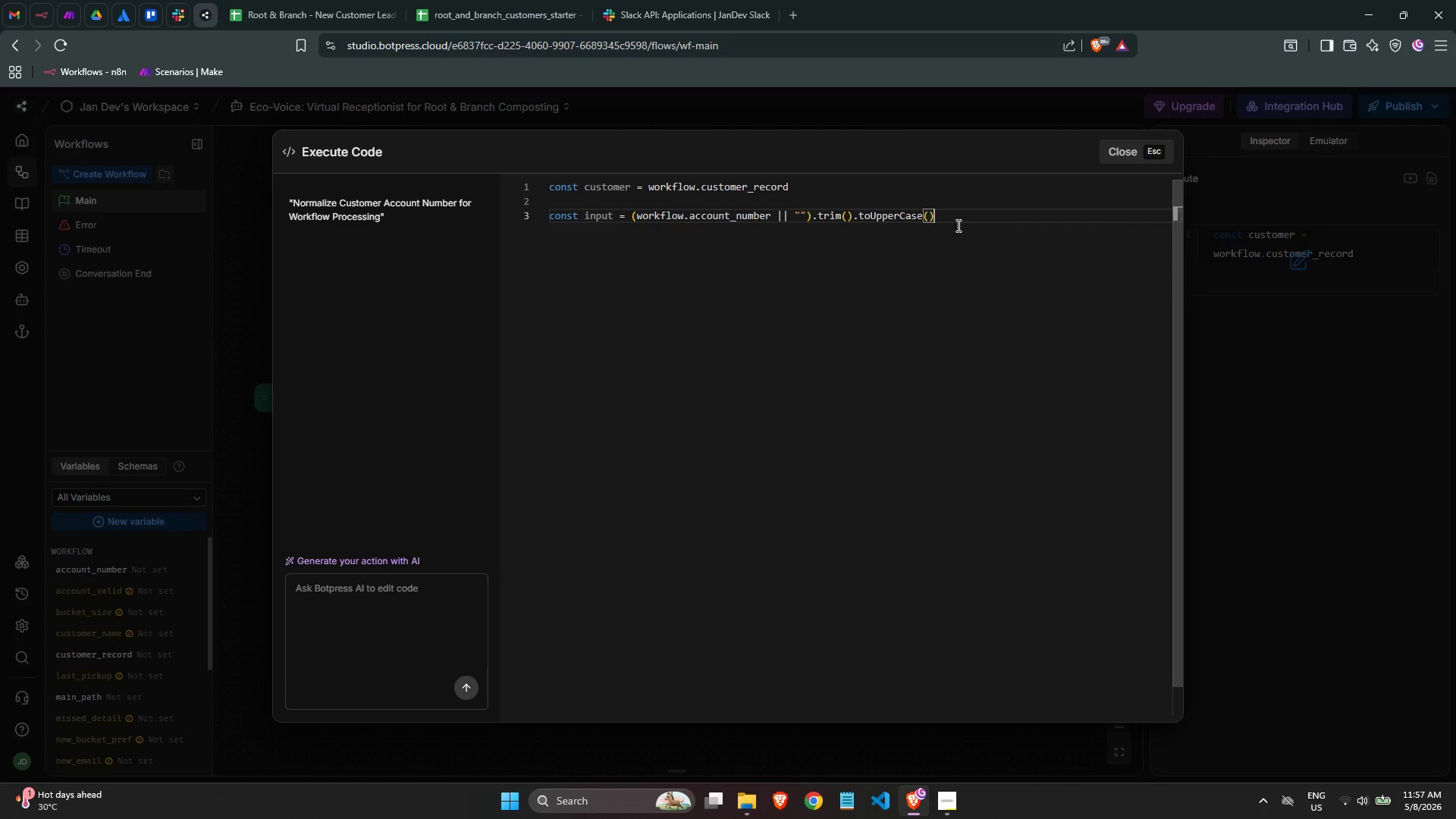 
key(ArrowRight)
 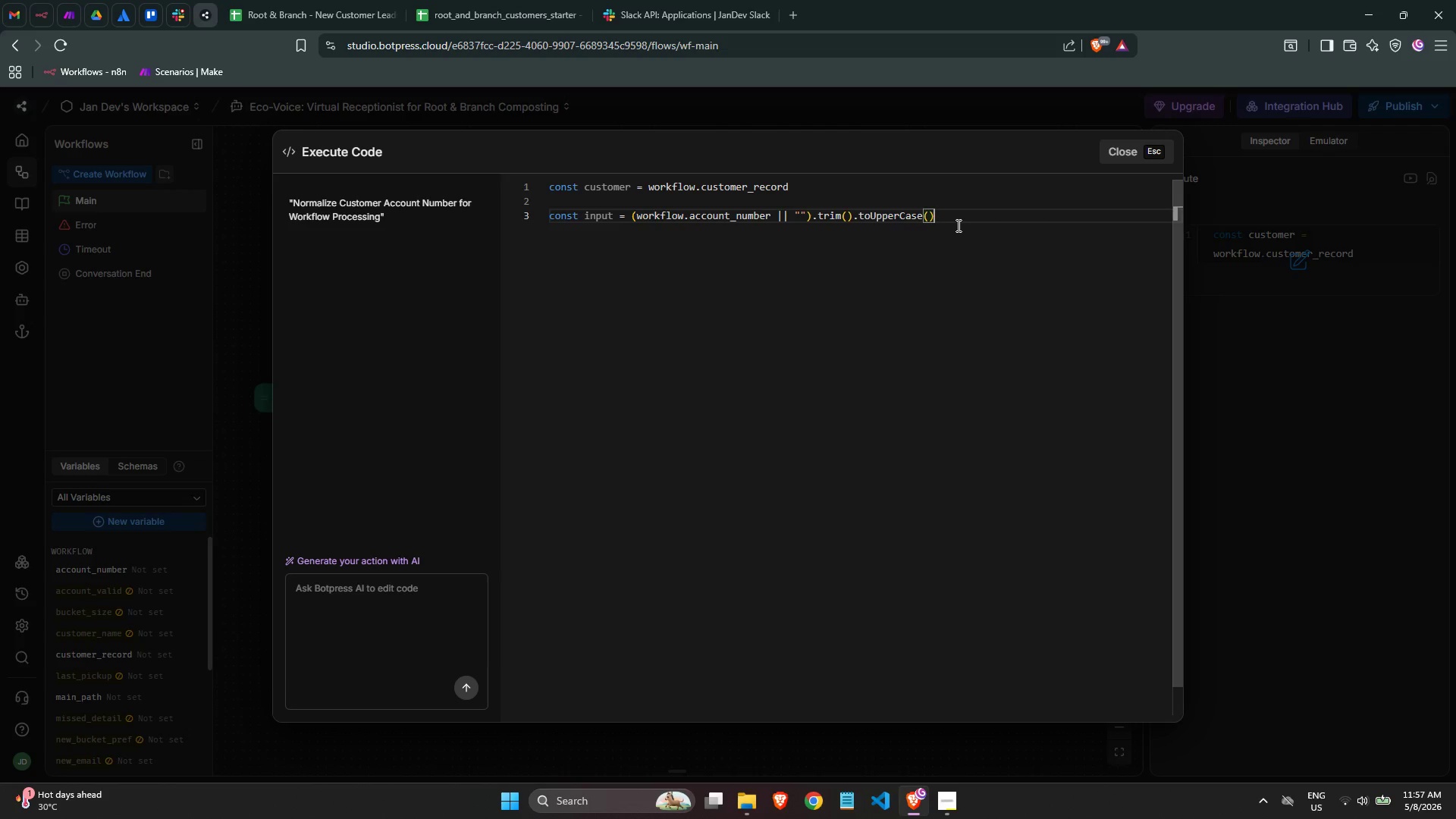 
key(Enter)
 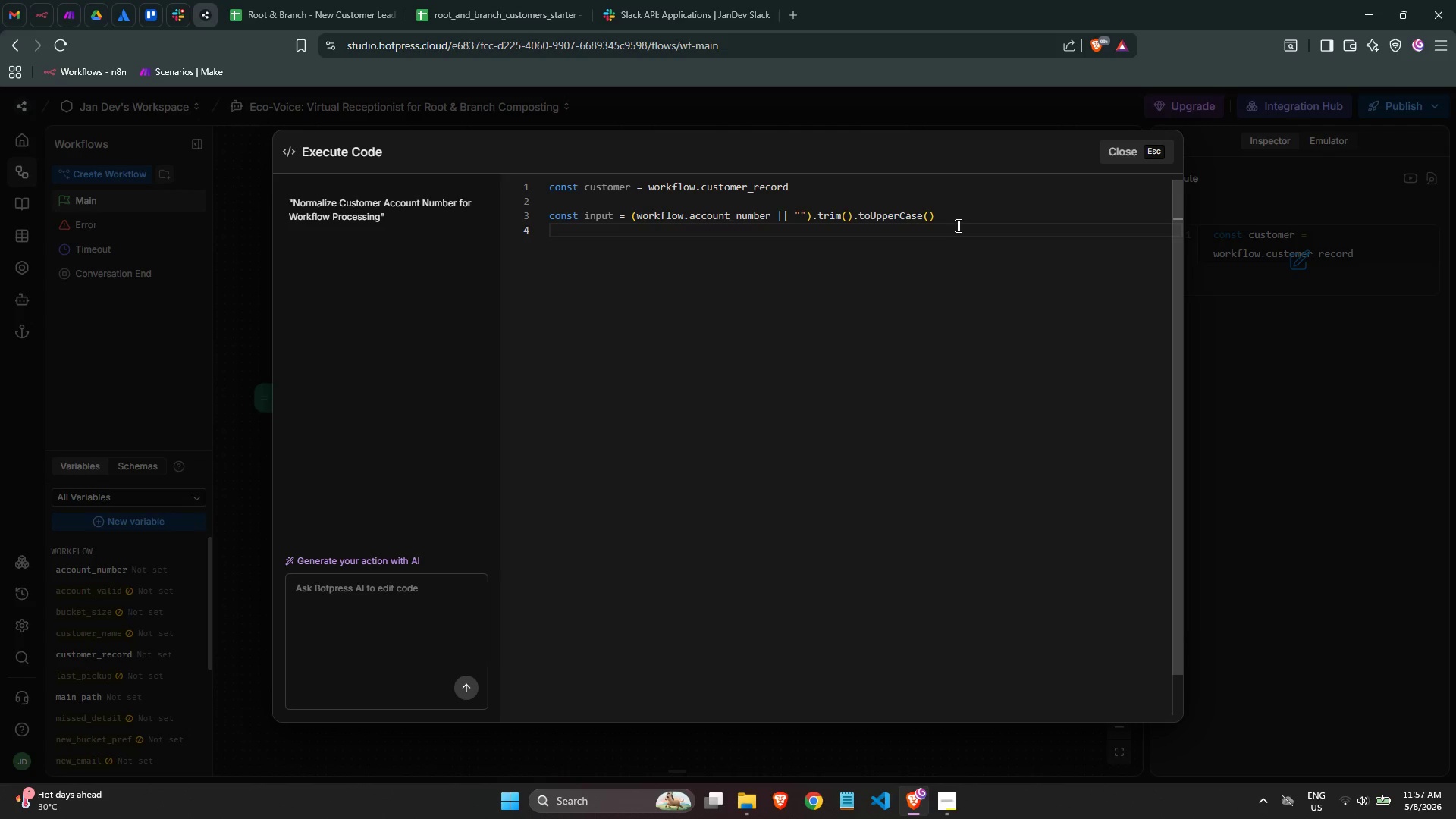 
key(Enter)
 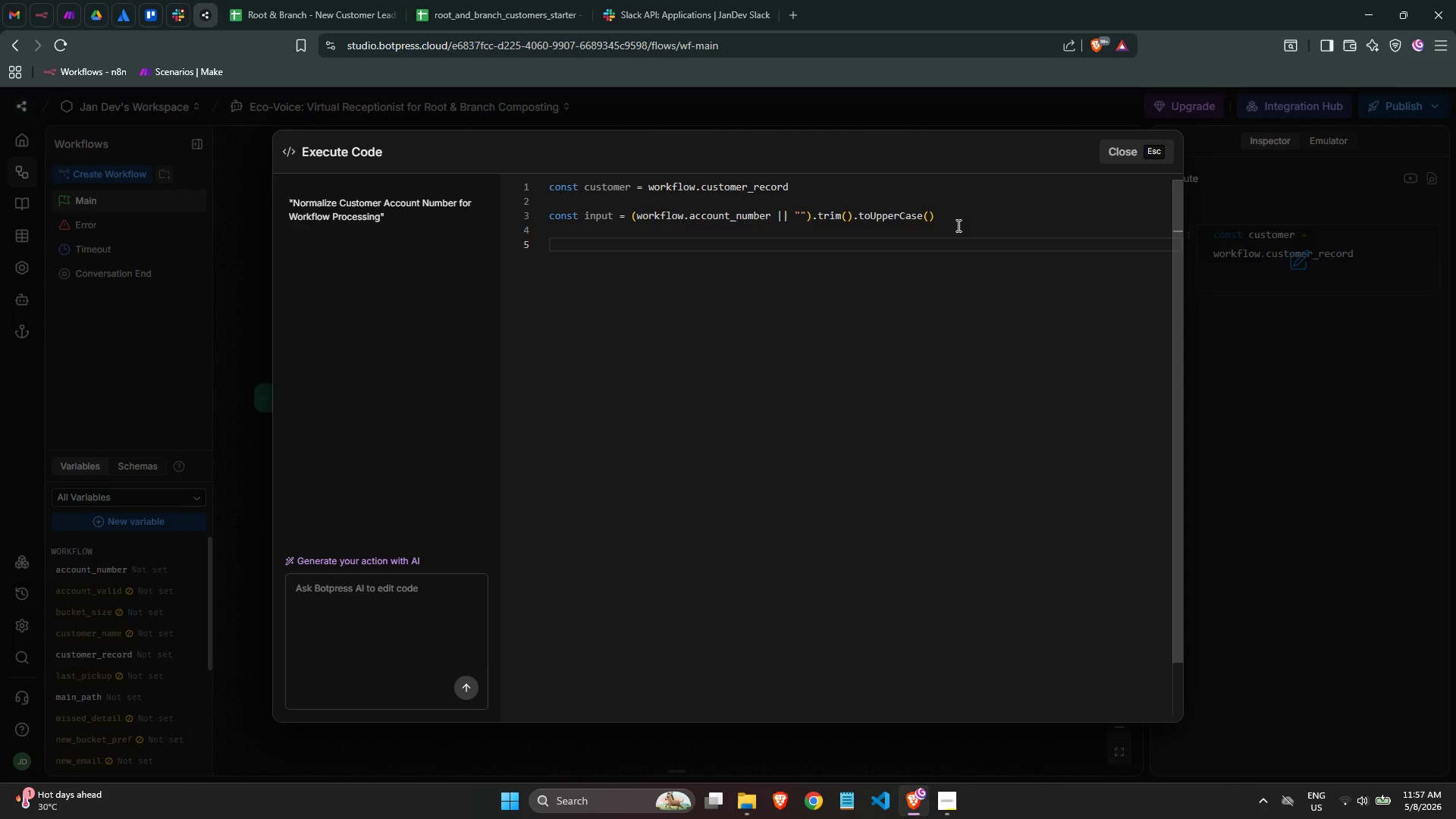 
key(Backspace)
type(const match = customers.find()
 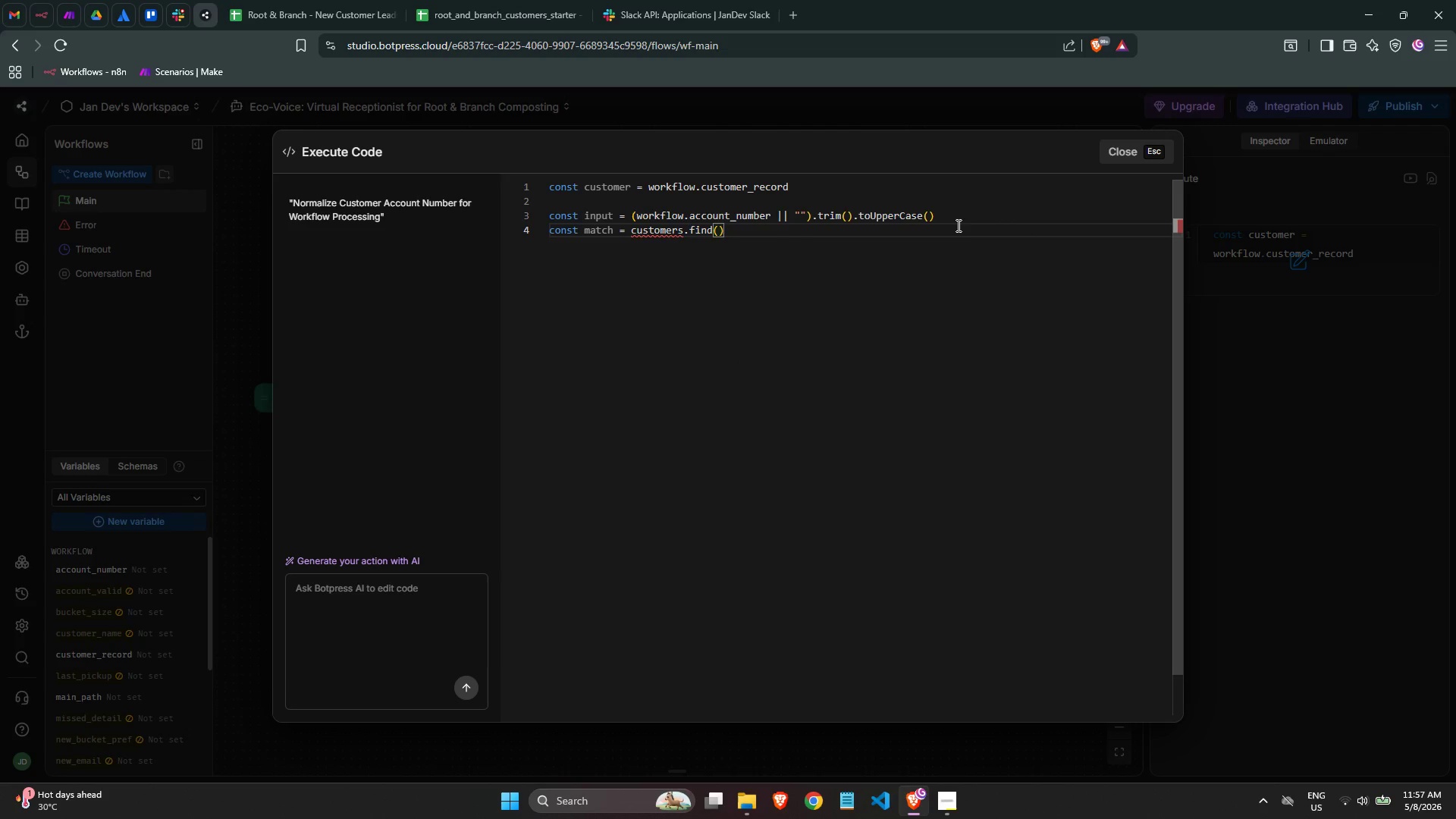 
key(ArrowLeft)
 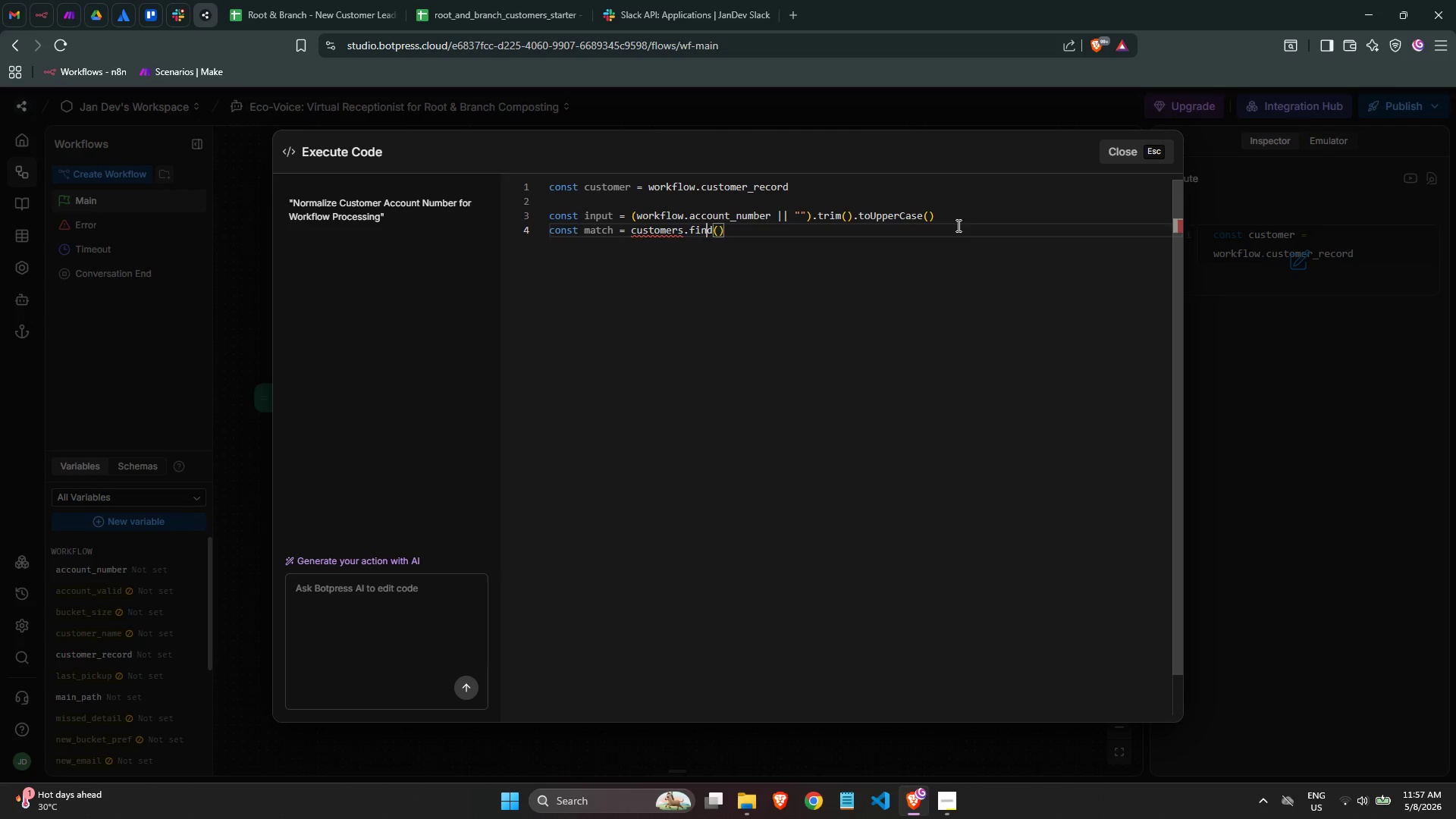 
key(ArrowLeft)
 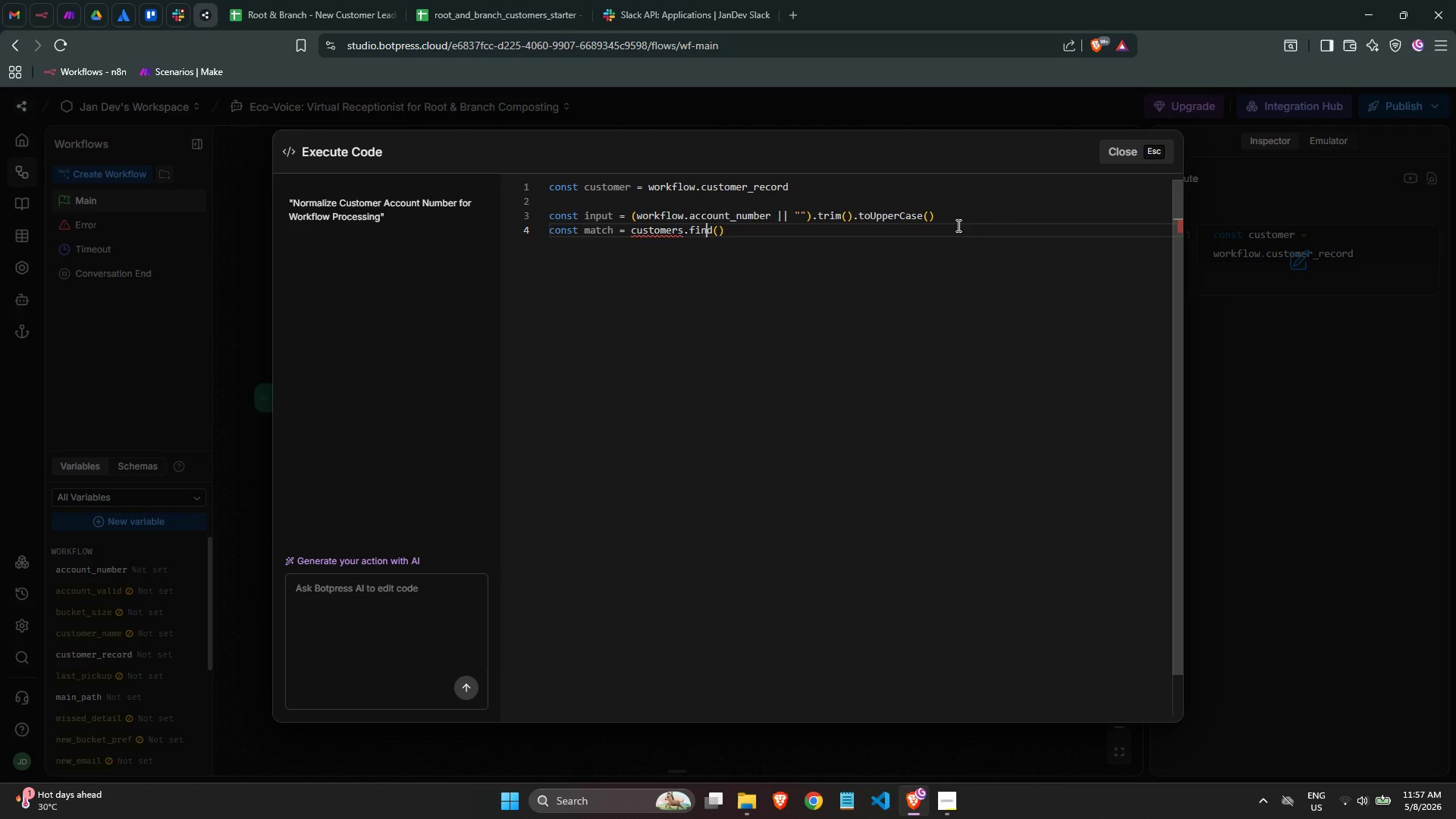 
key(ArrowLeft)
 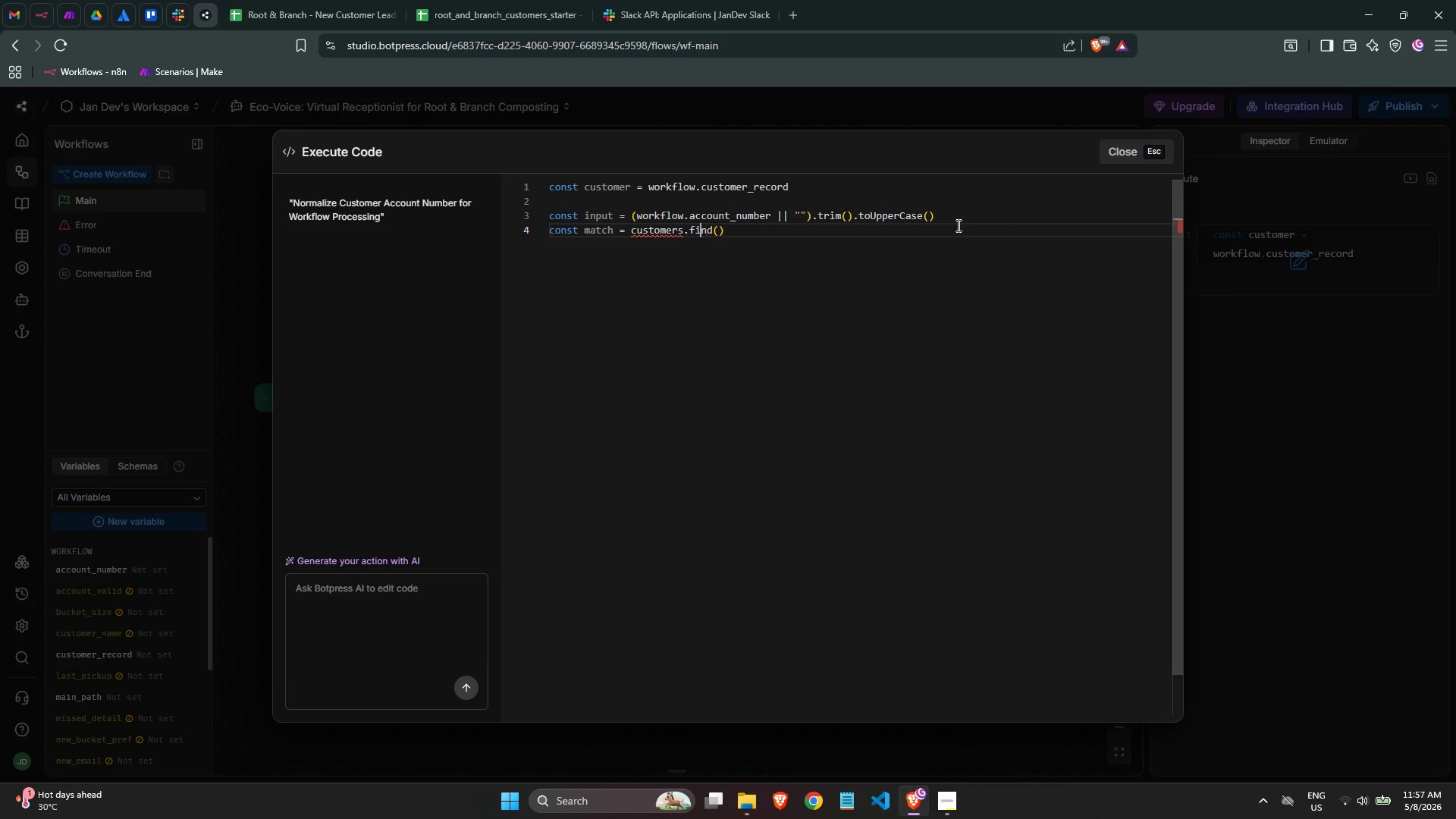 
key(ArrowLeft)
 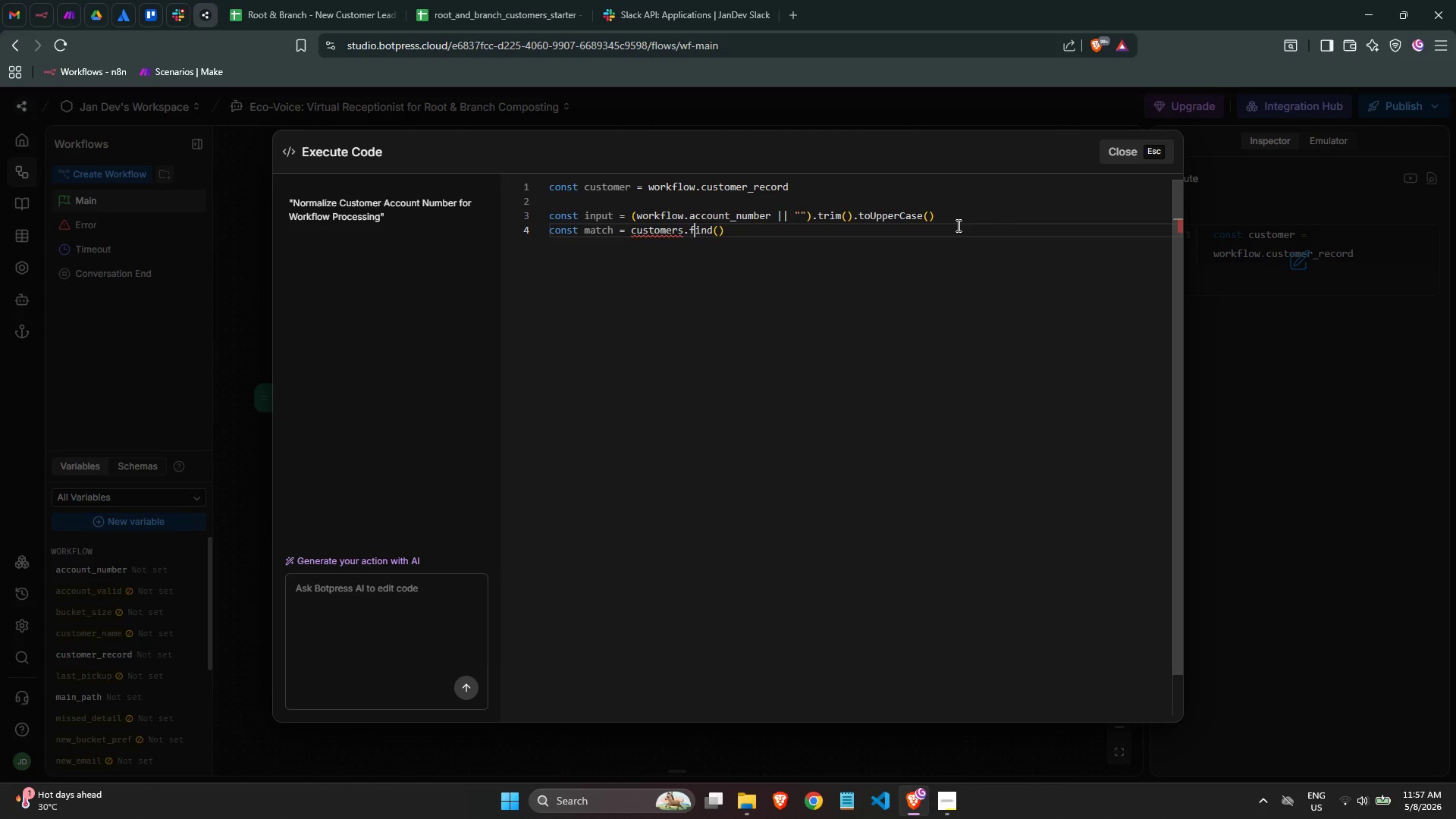 
key(ArrowLeft)
 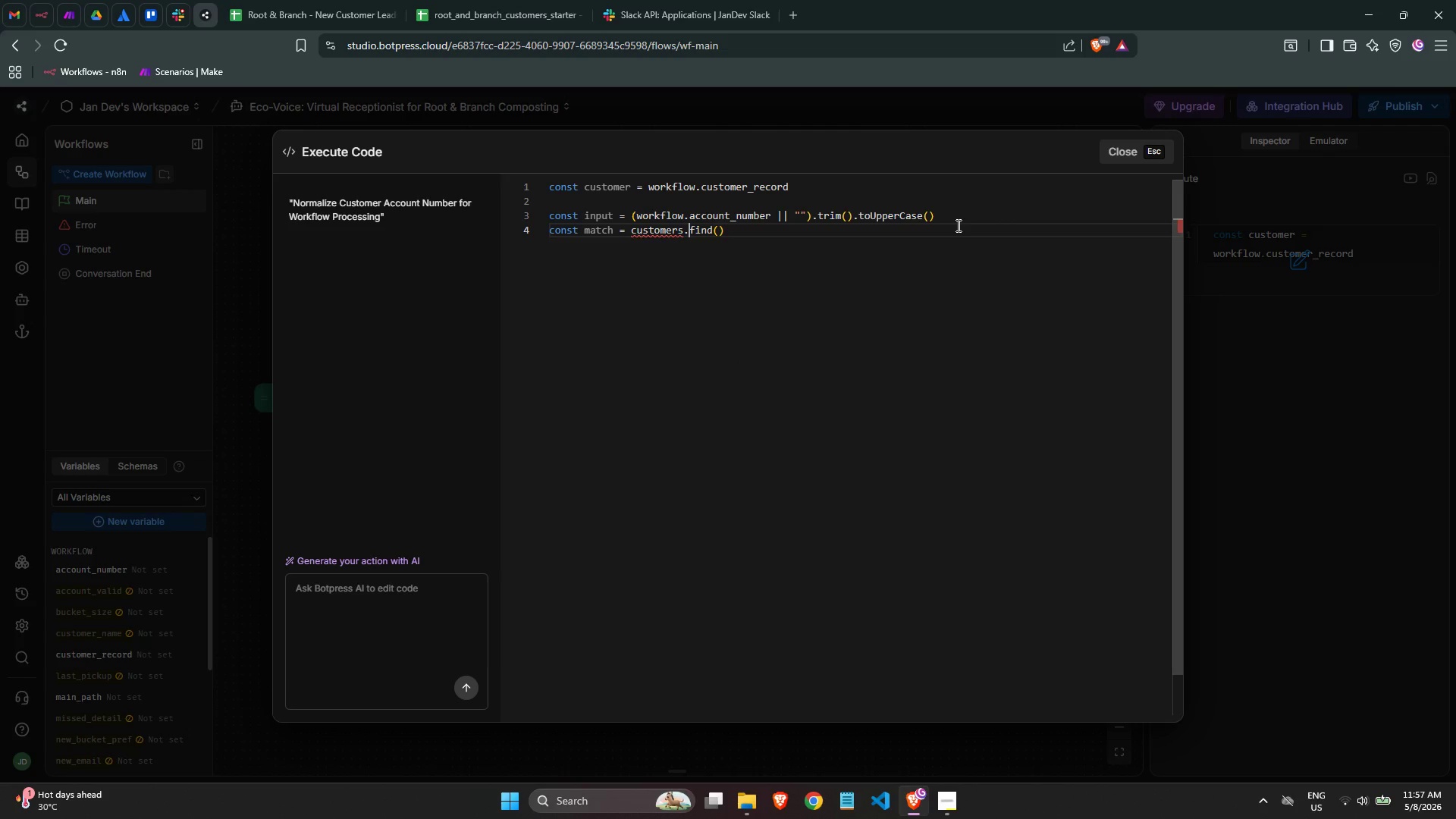 
key(ArrowRight)
 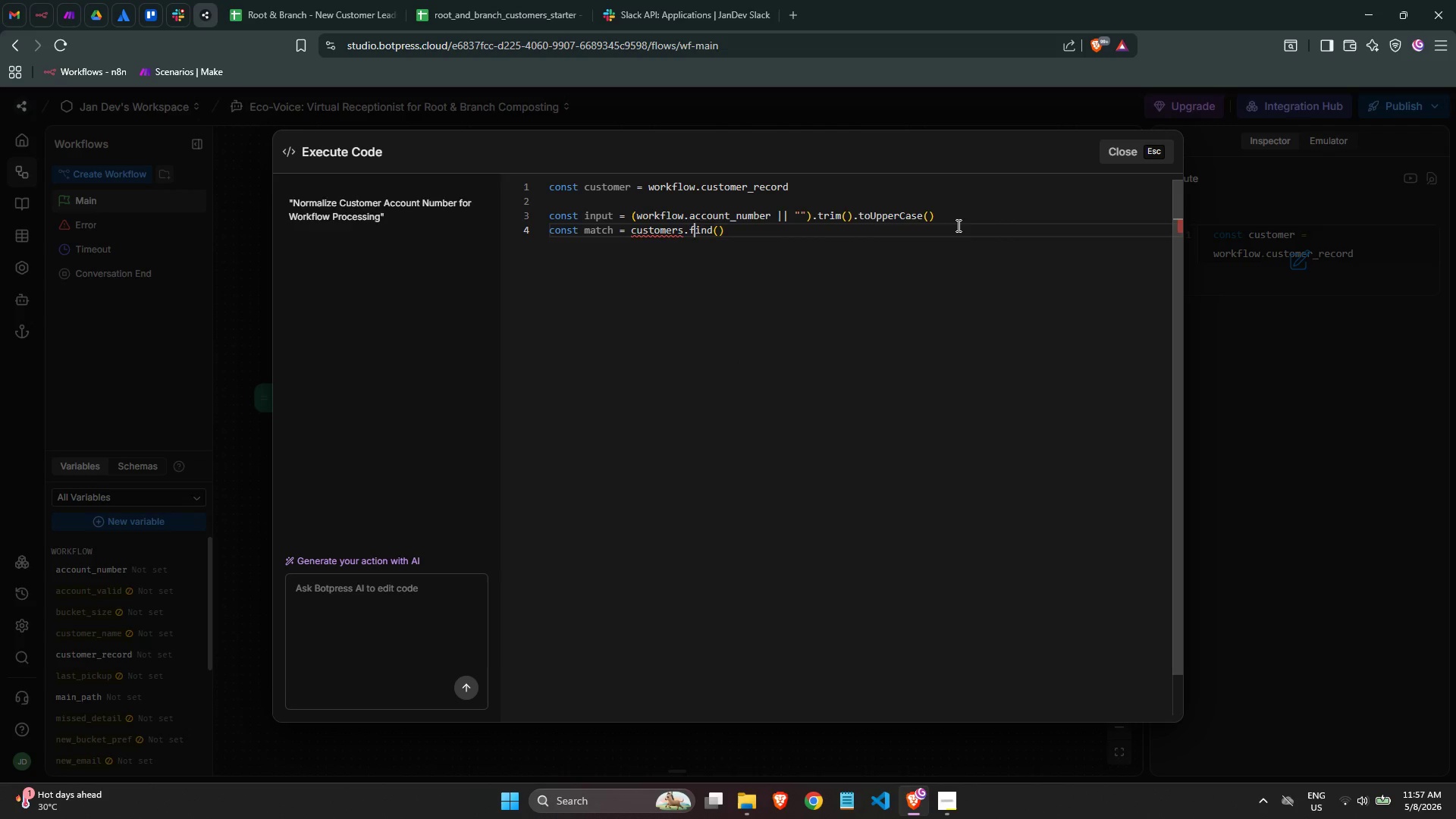 
key(ArrowRight)
 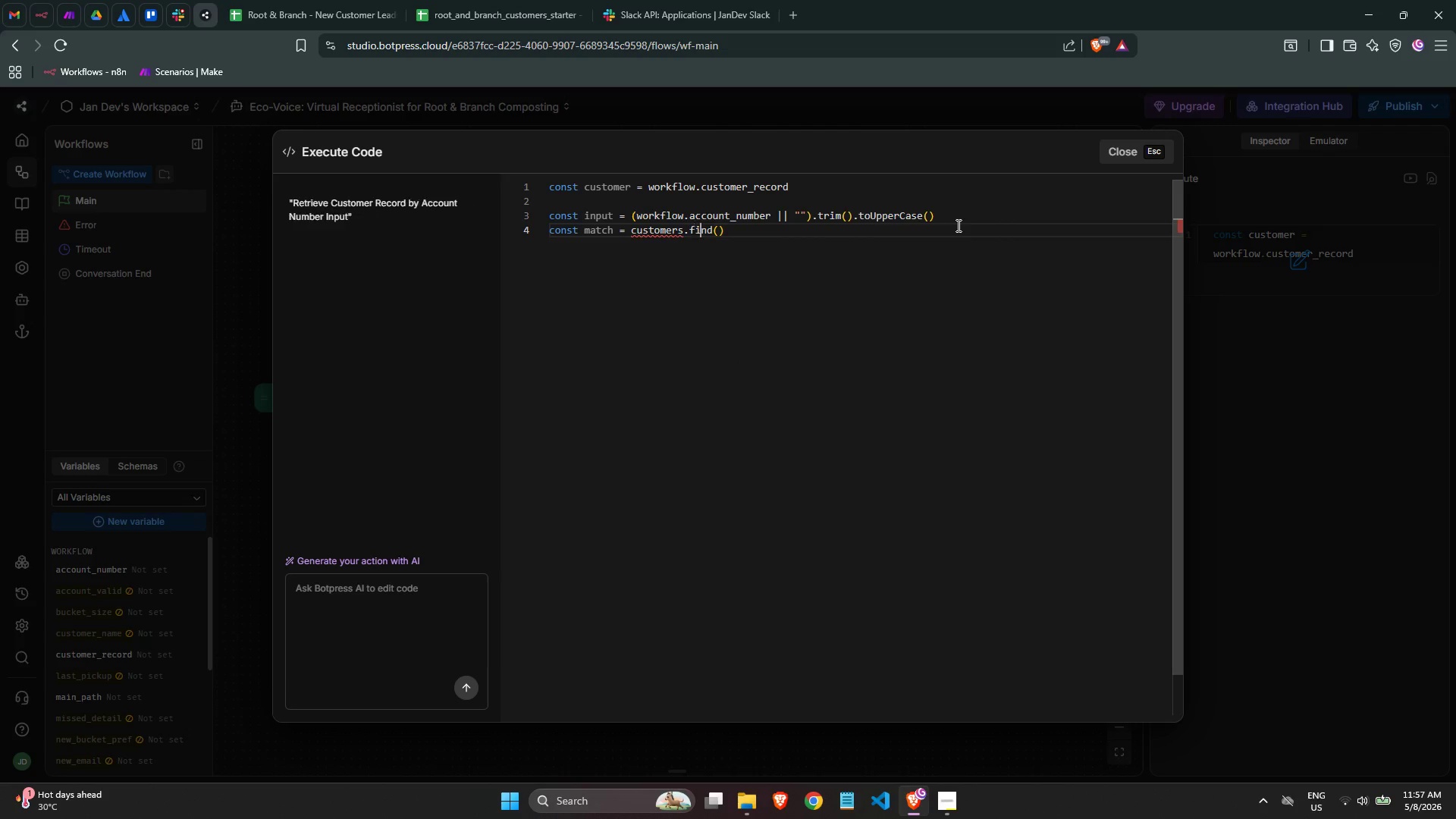 
key(ArrowRight)
 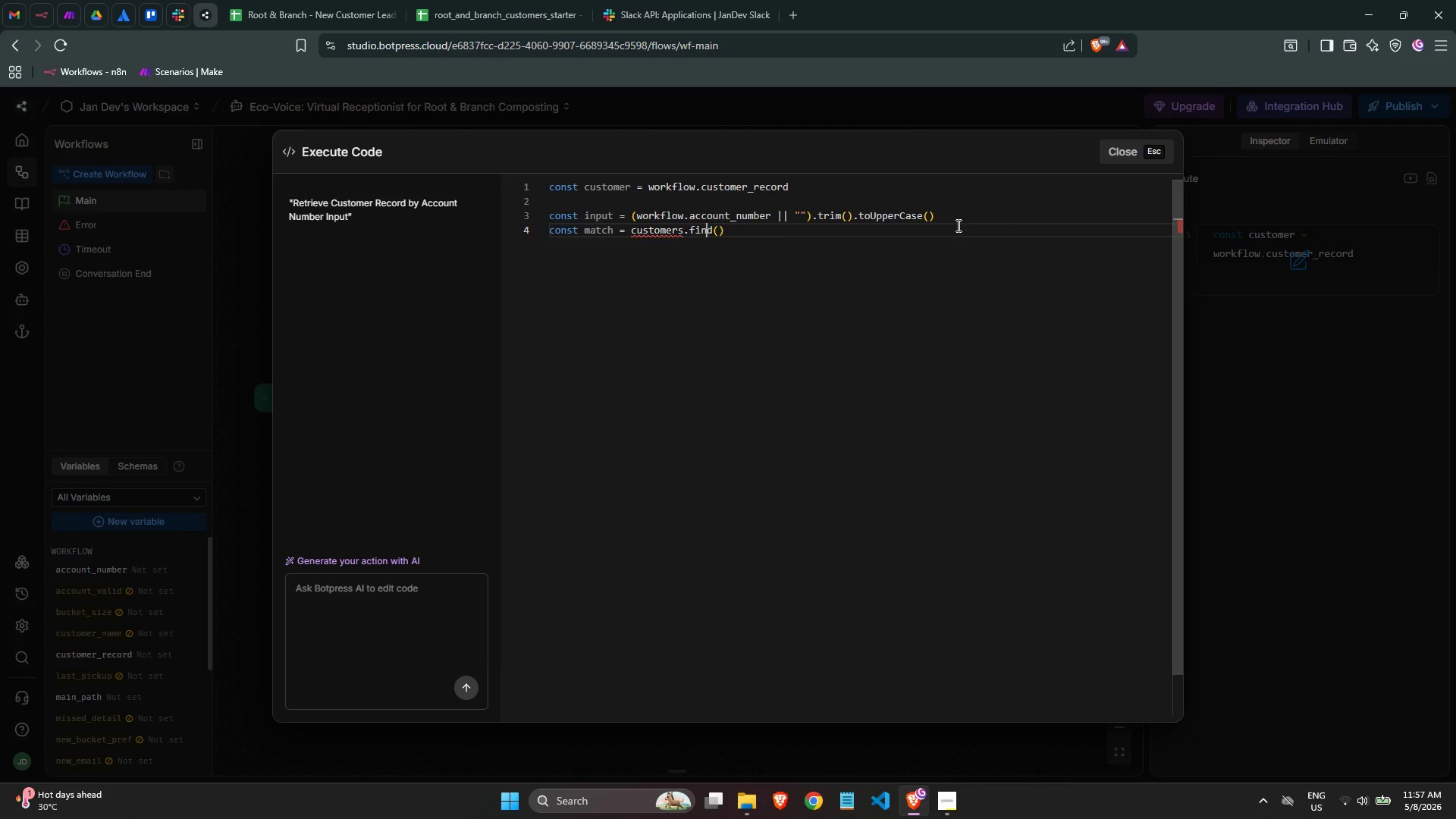 
key(ArrowRight)
 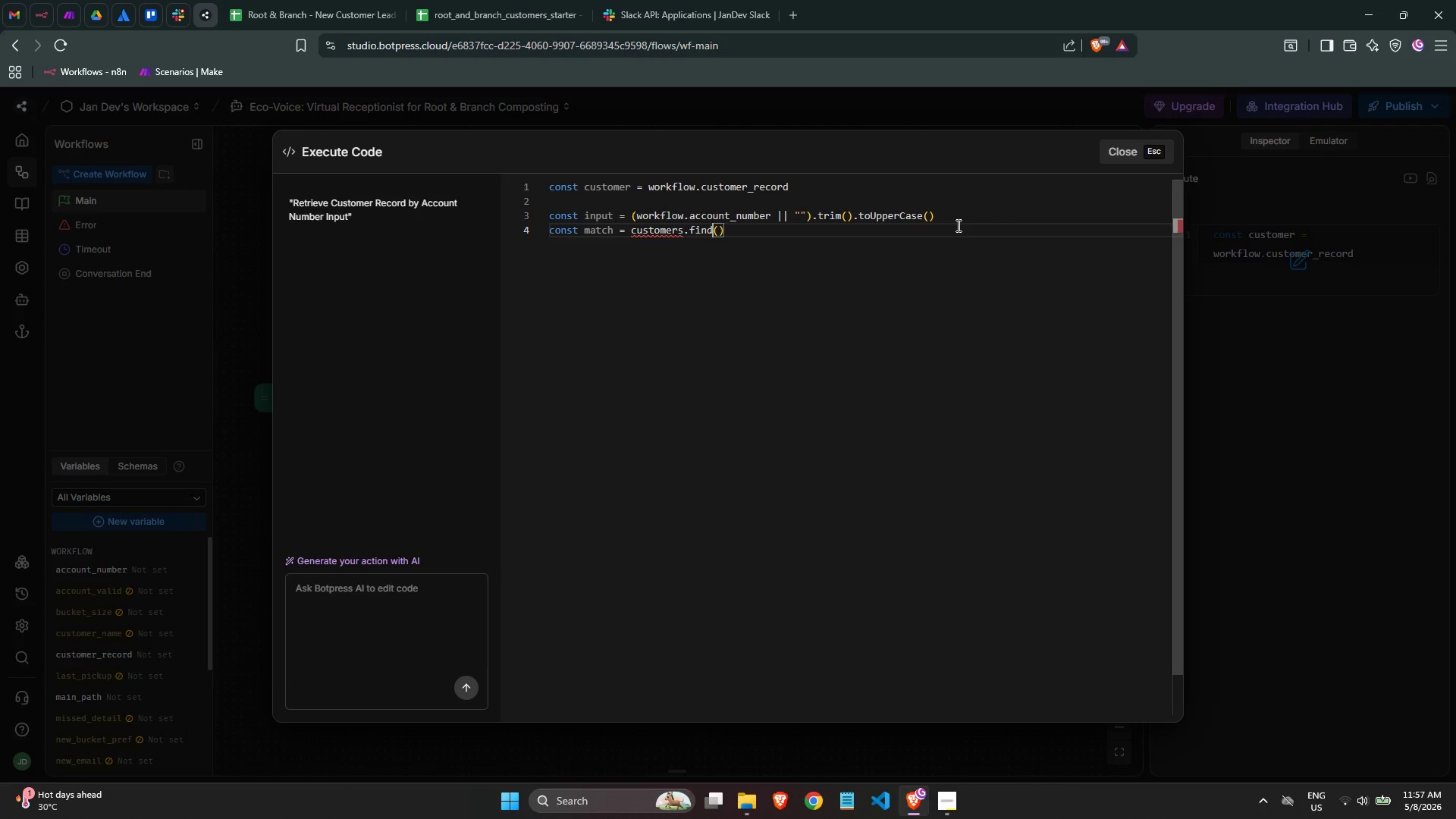 
key(ArrowRight)
 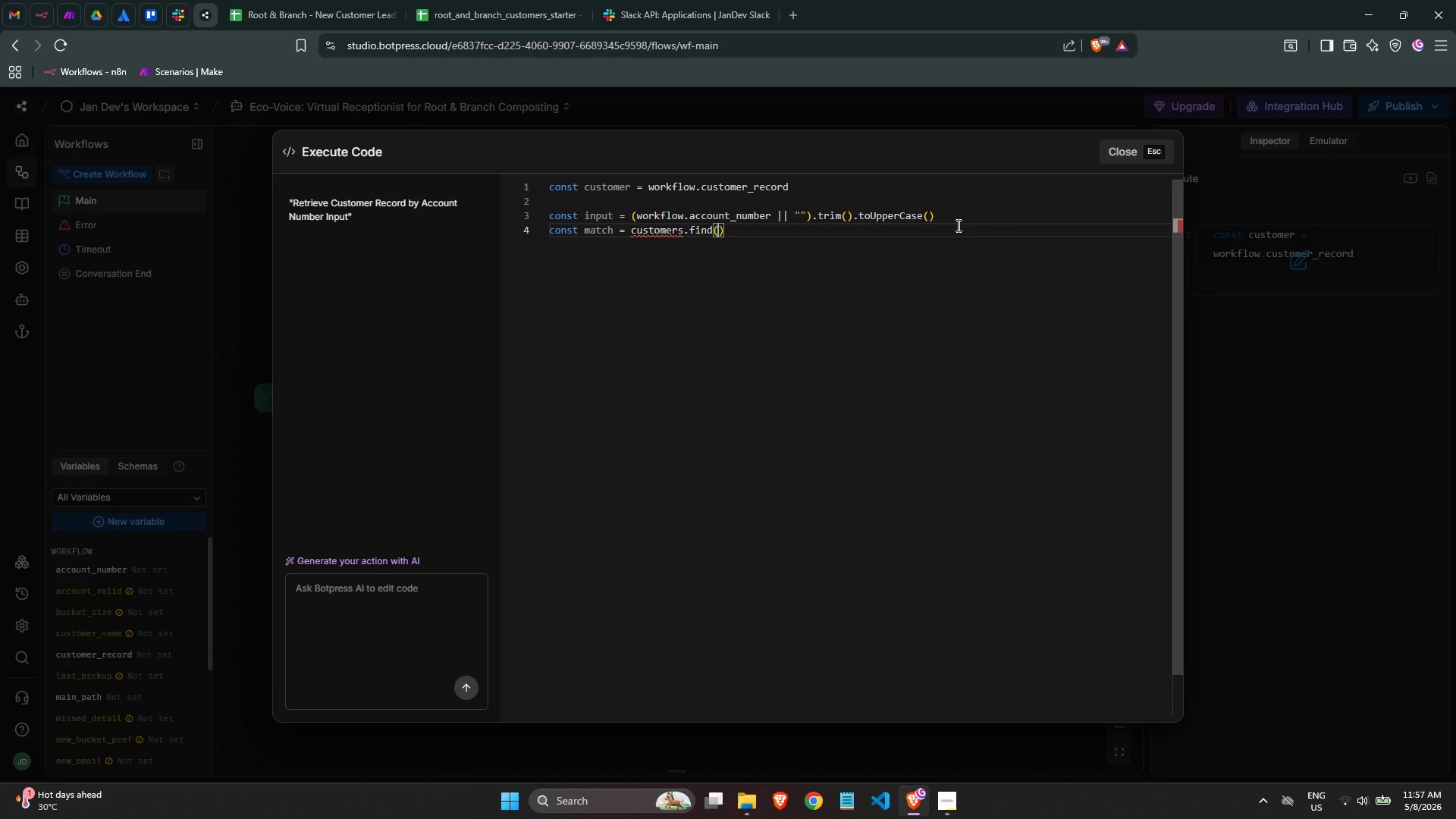 
key(ArrowRight)
 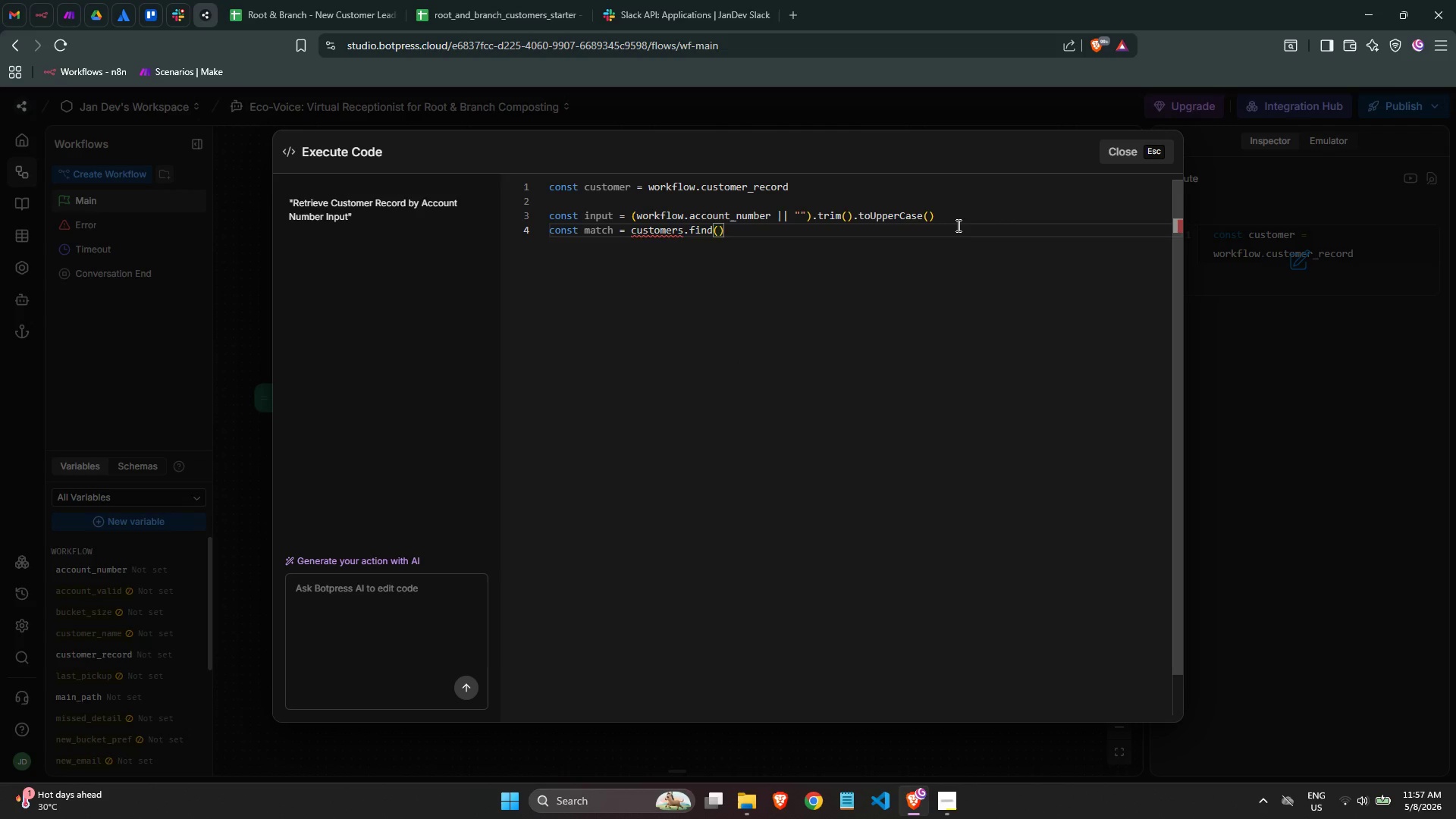 
key(Backspace)
 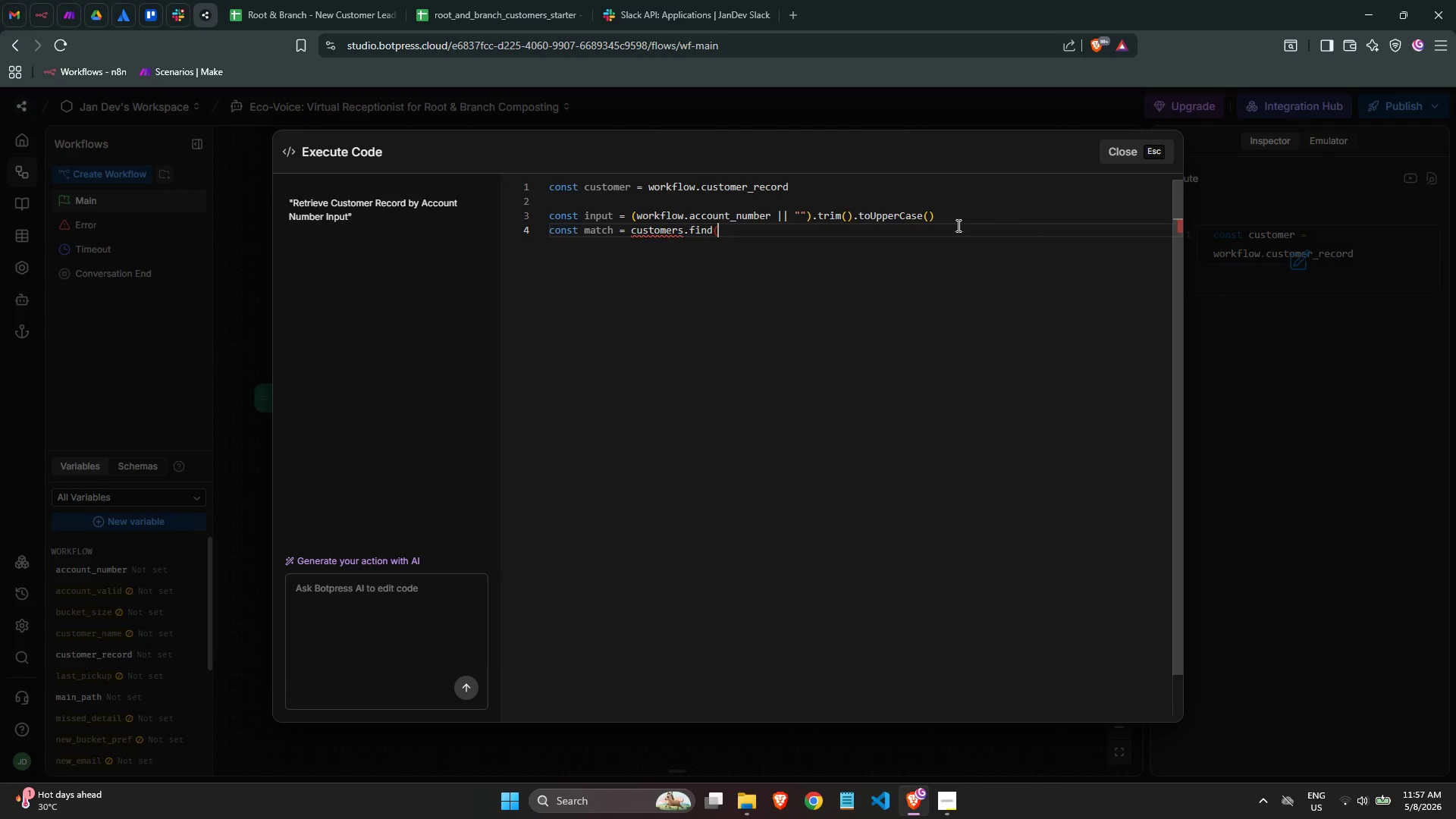 
key(Backspace)
 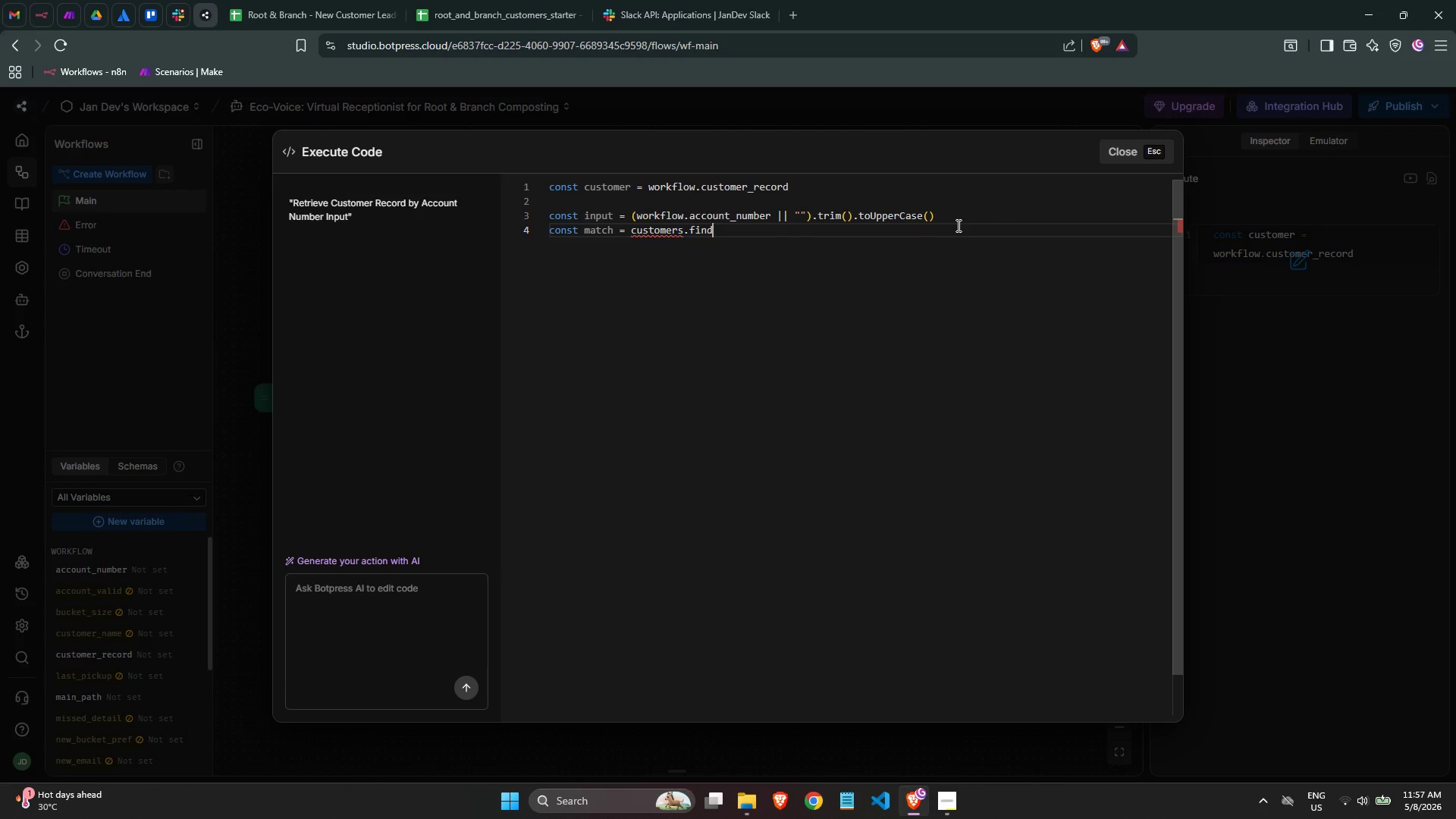 
key(Backspace)
 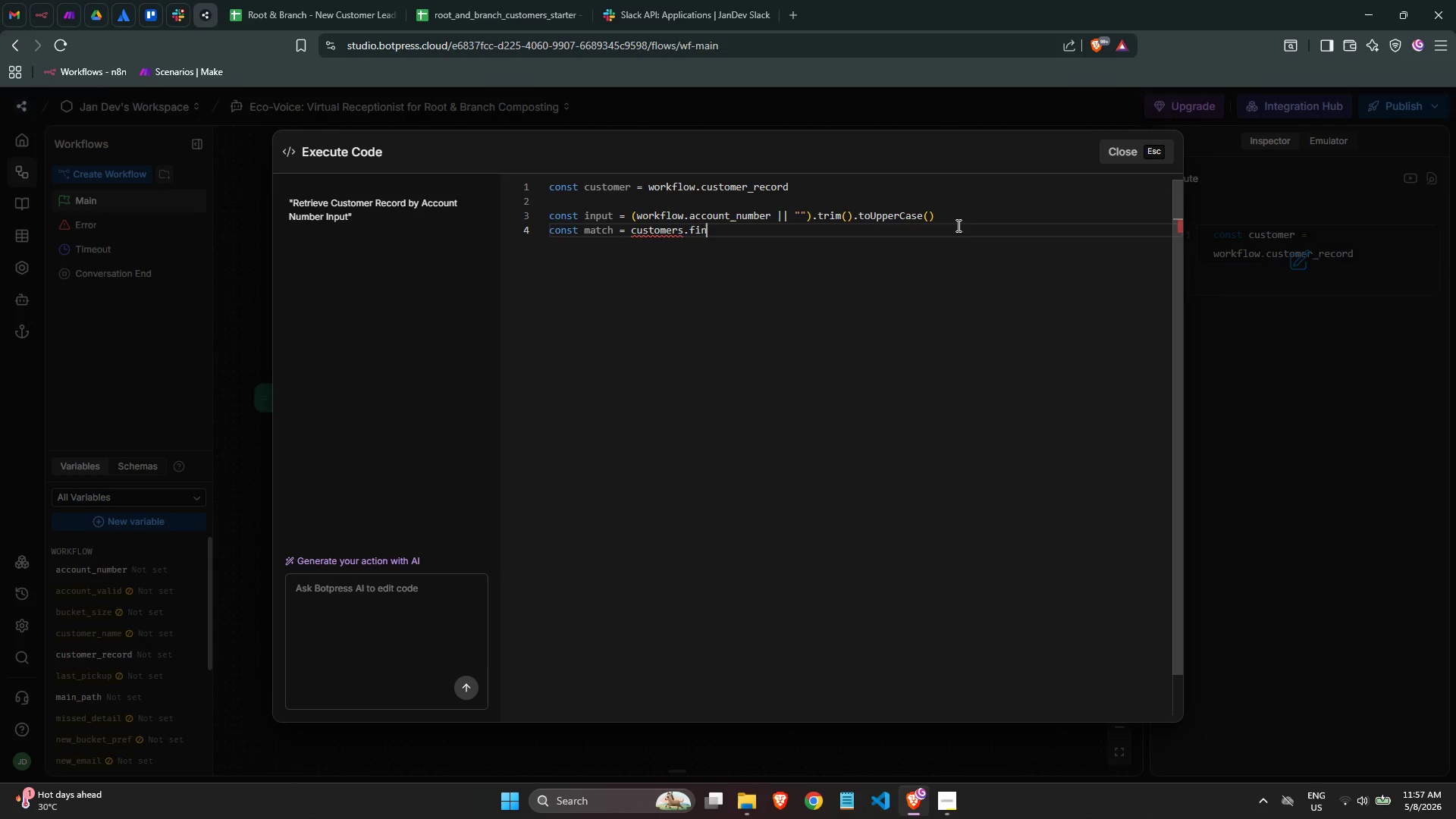 
key(Backspace)
 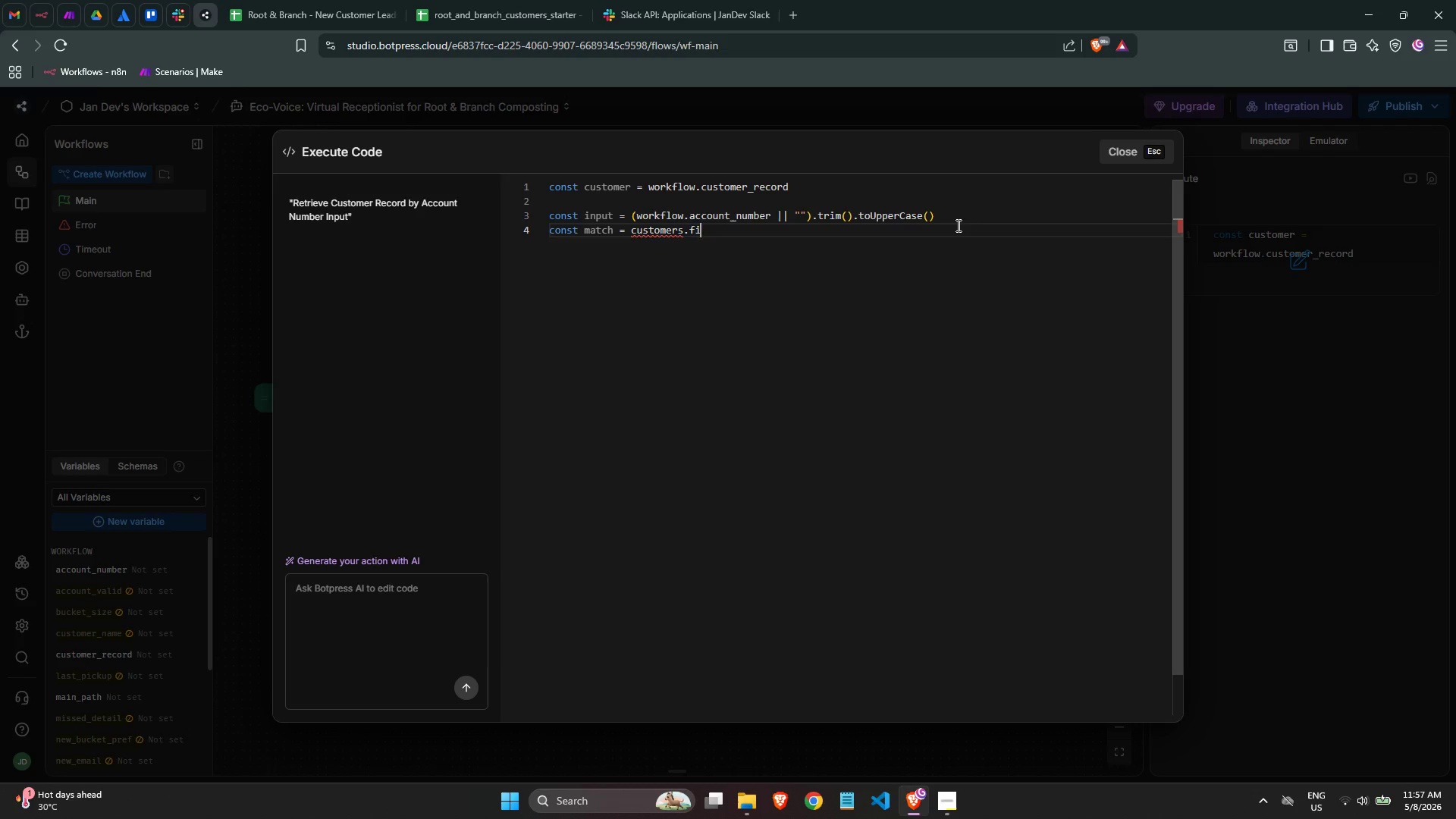 
key(Backspace)
 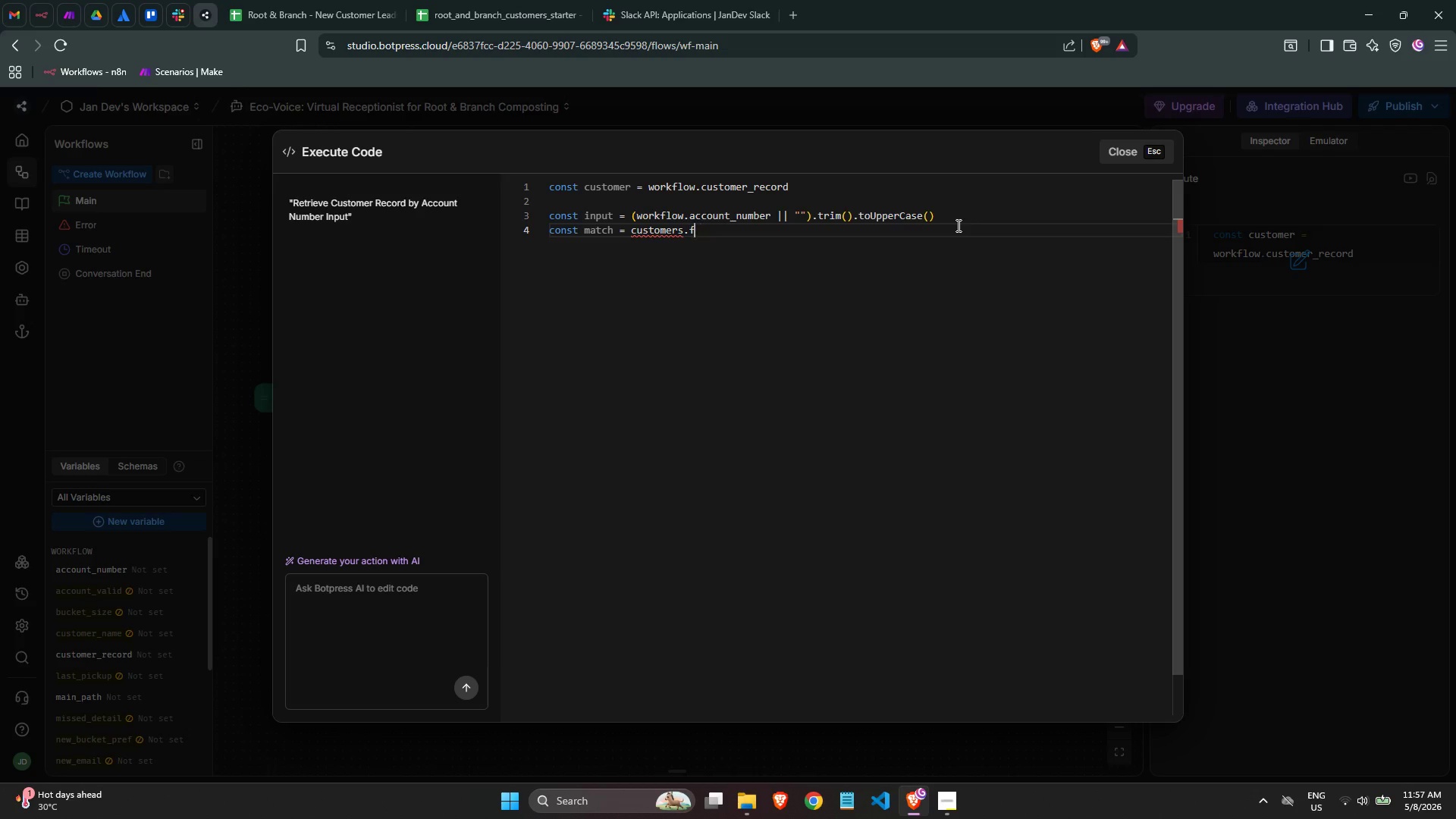 
key(Backspace)
 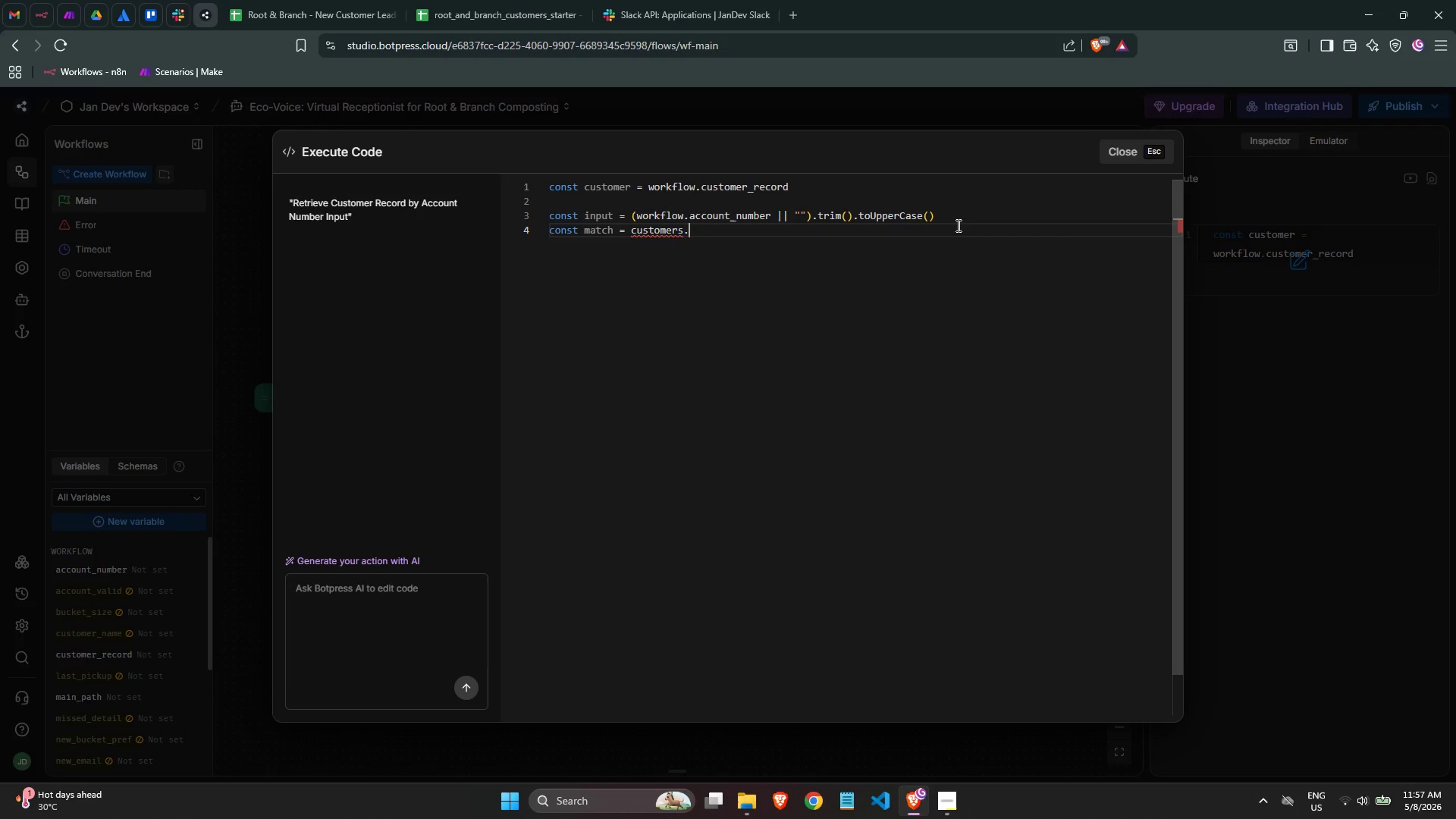 
key(Backspace)
 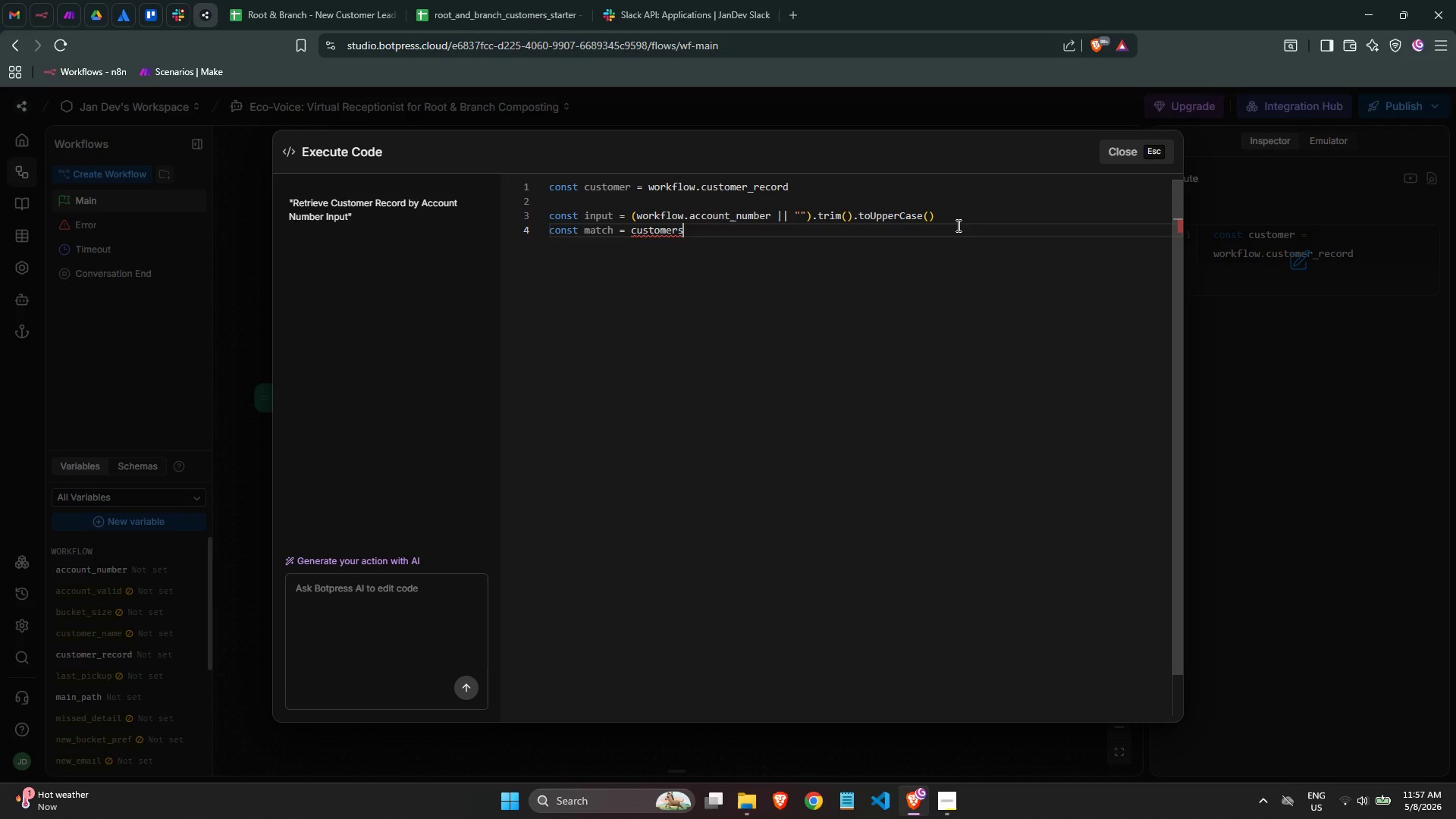 
key(Backspace)
 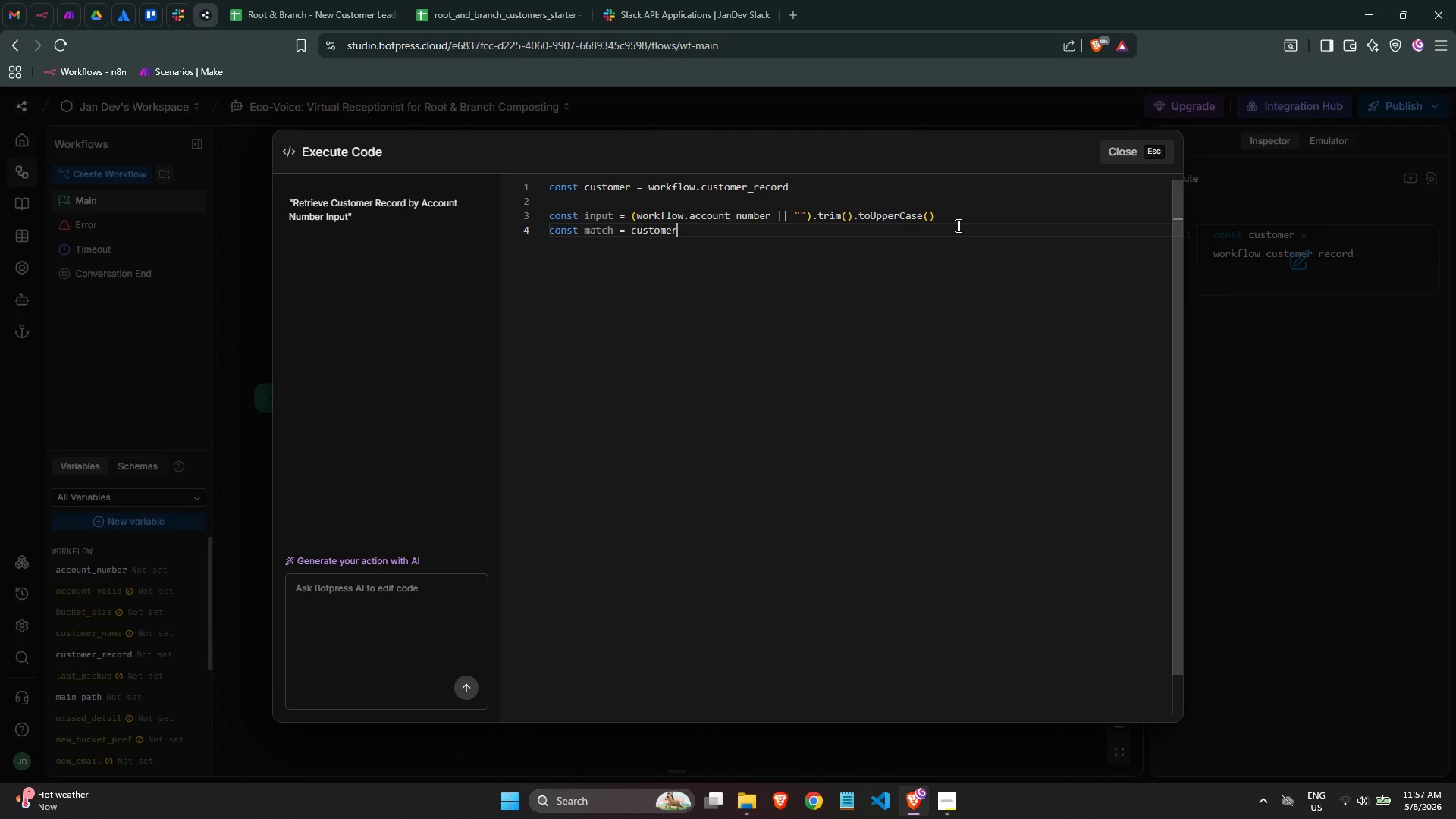 
key(Period)
 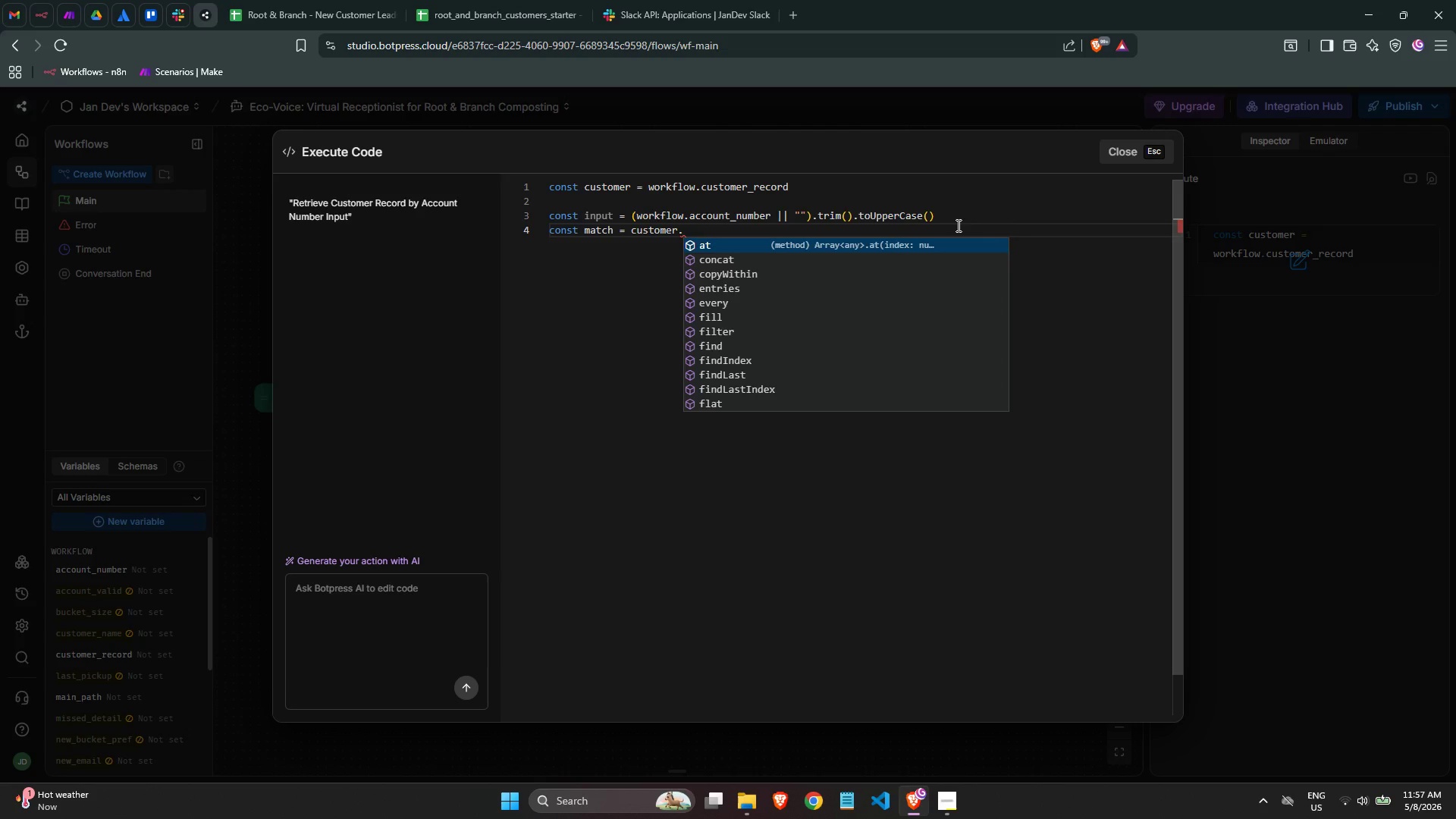 
scroll: coordinate [899, 290], scroll_direction: none, amount: 0.0
 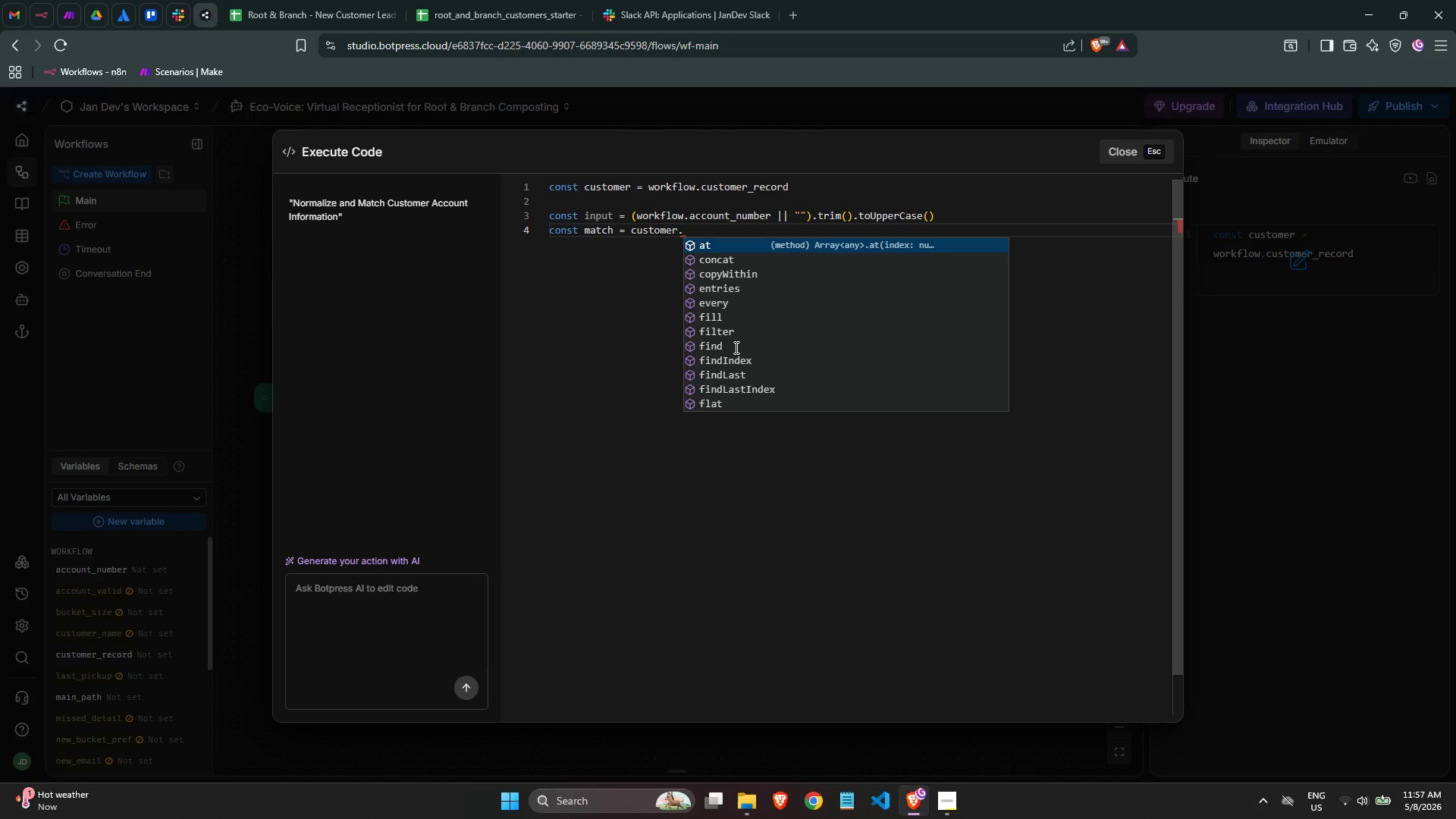 
left_click([637, 339])
 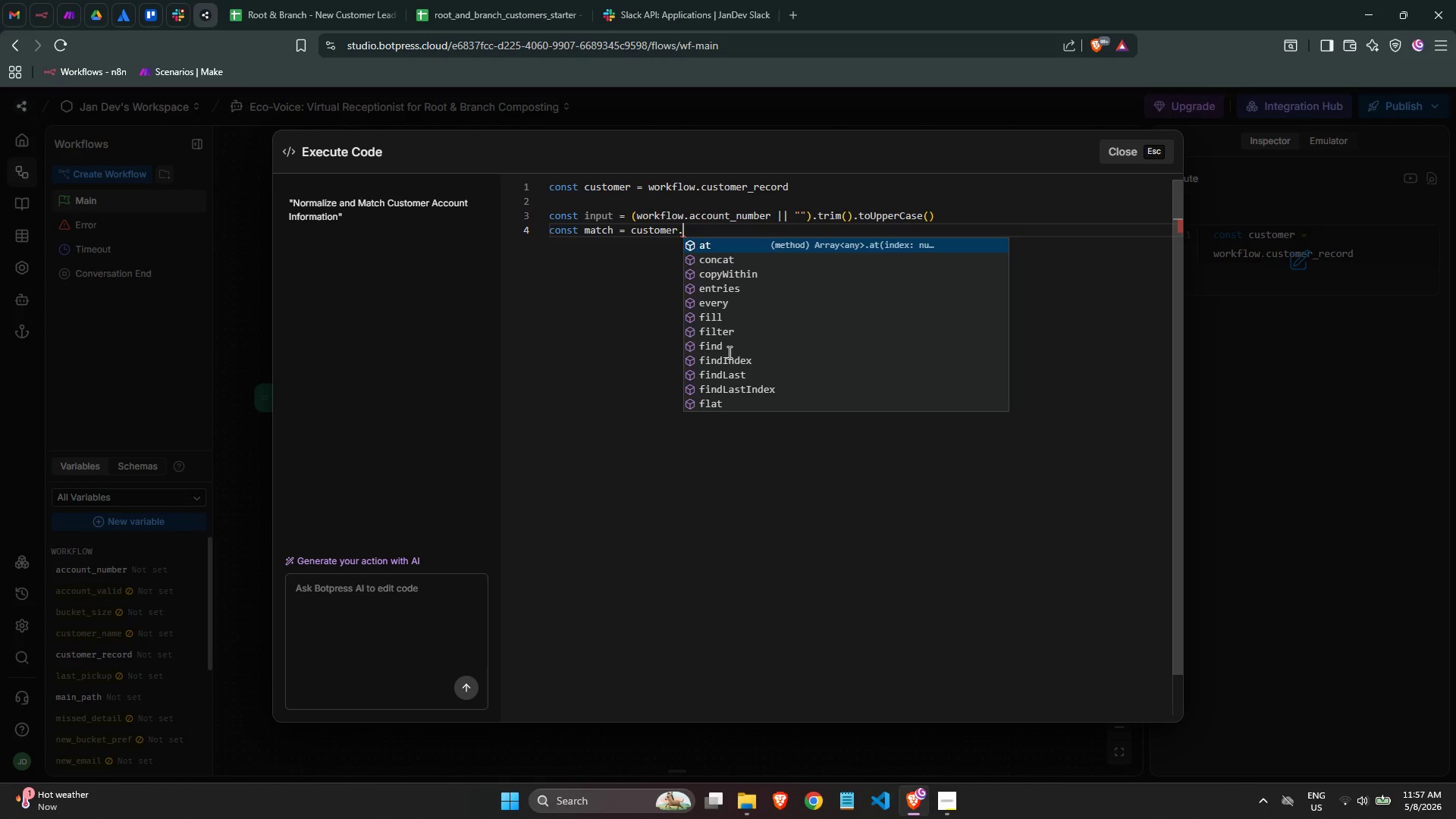 
key(ArrowDown)
 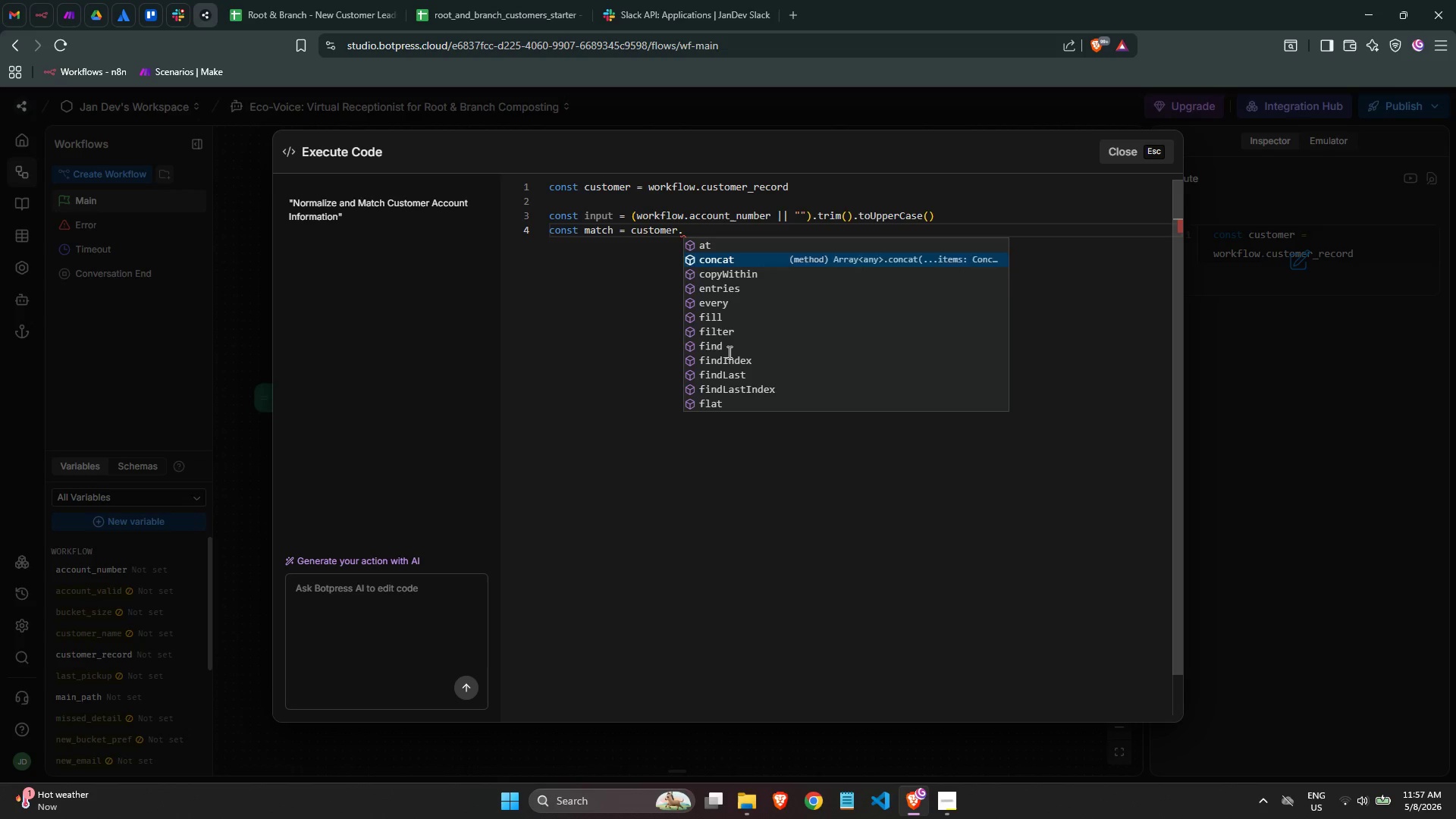 
key(ArrowDown)
 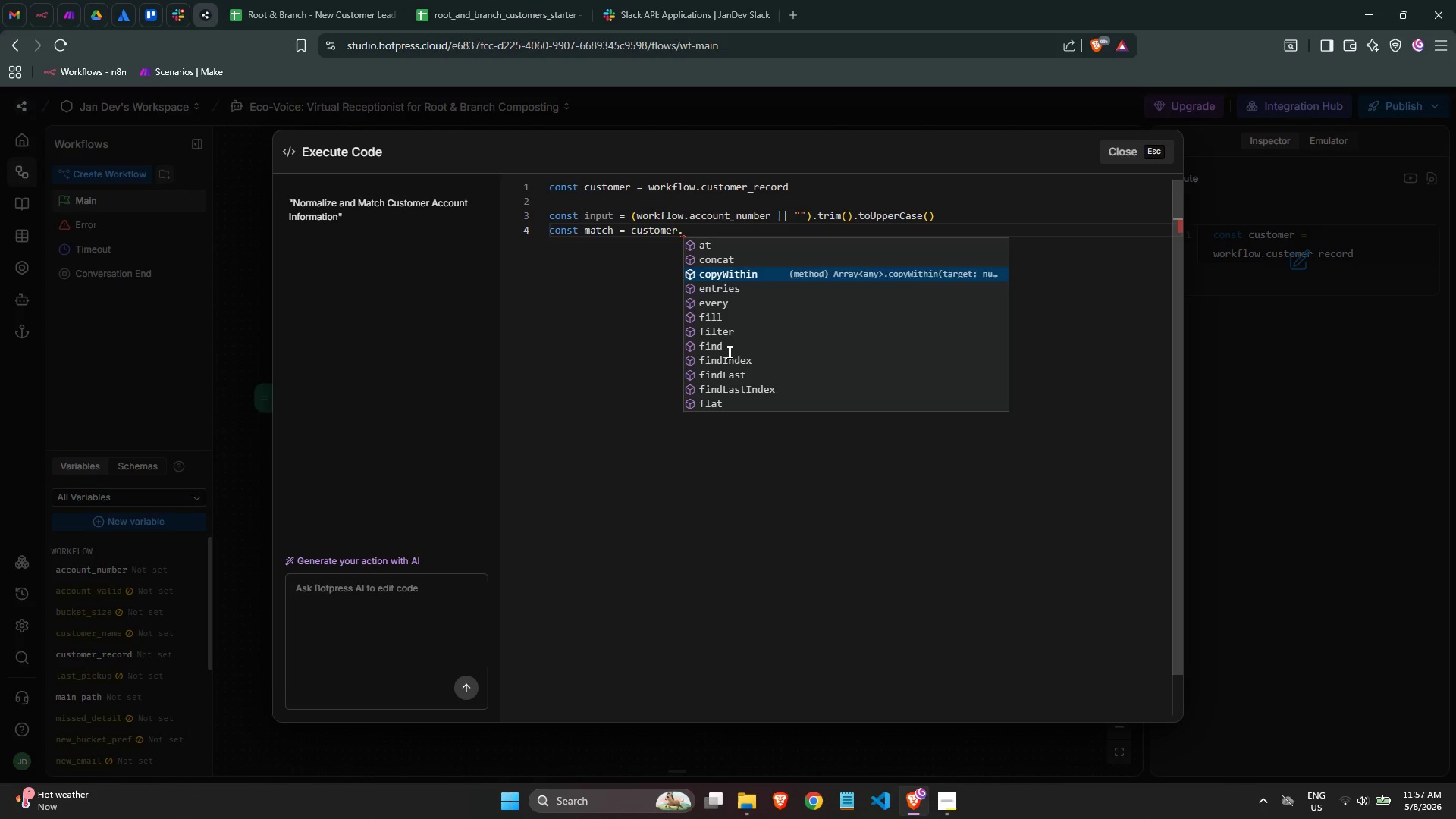 
key(ArrowDown)
 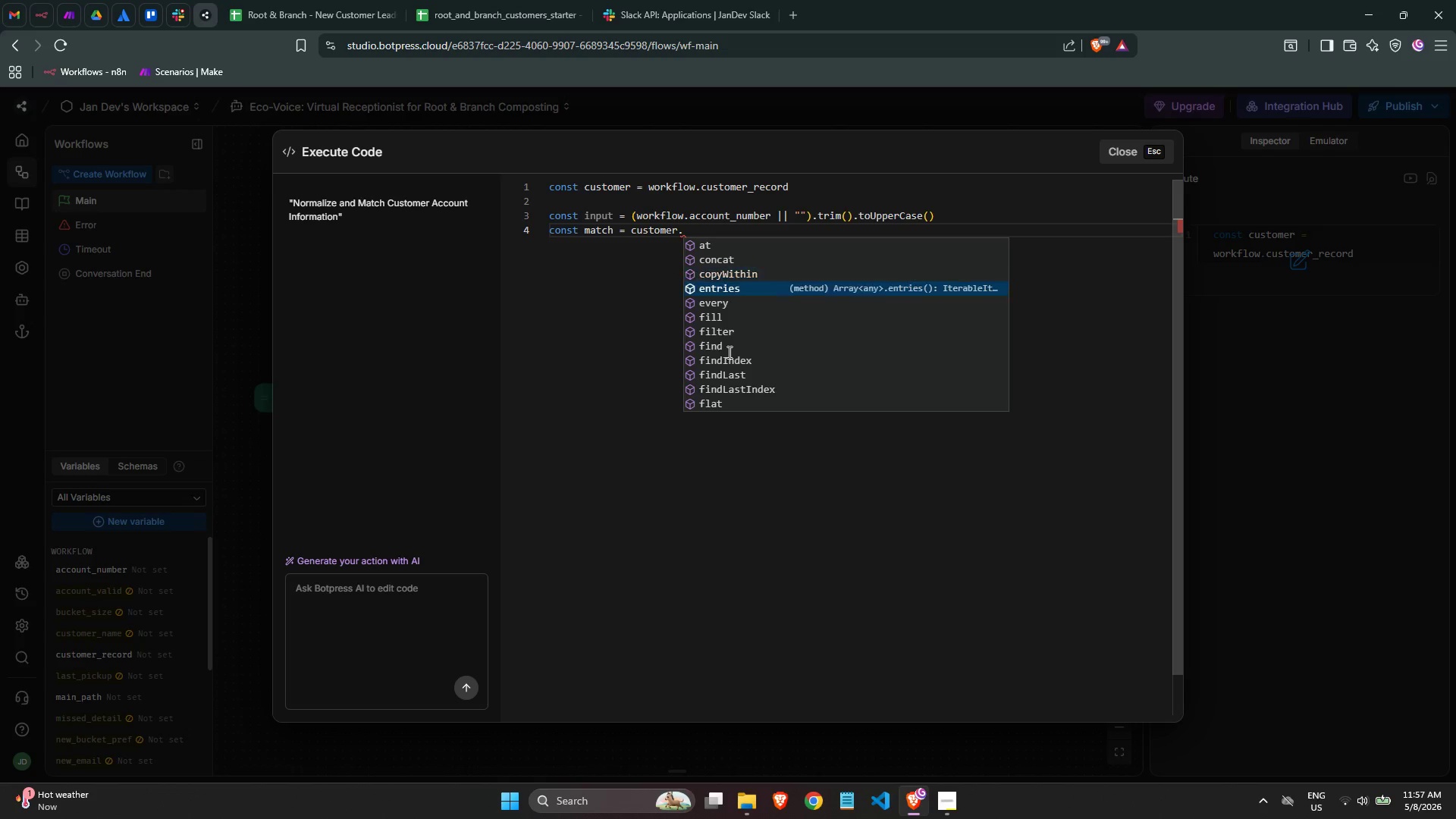 
key(ArrowDown)
 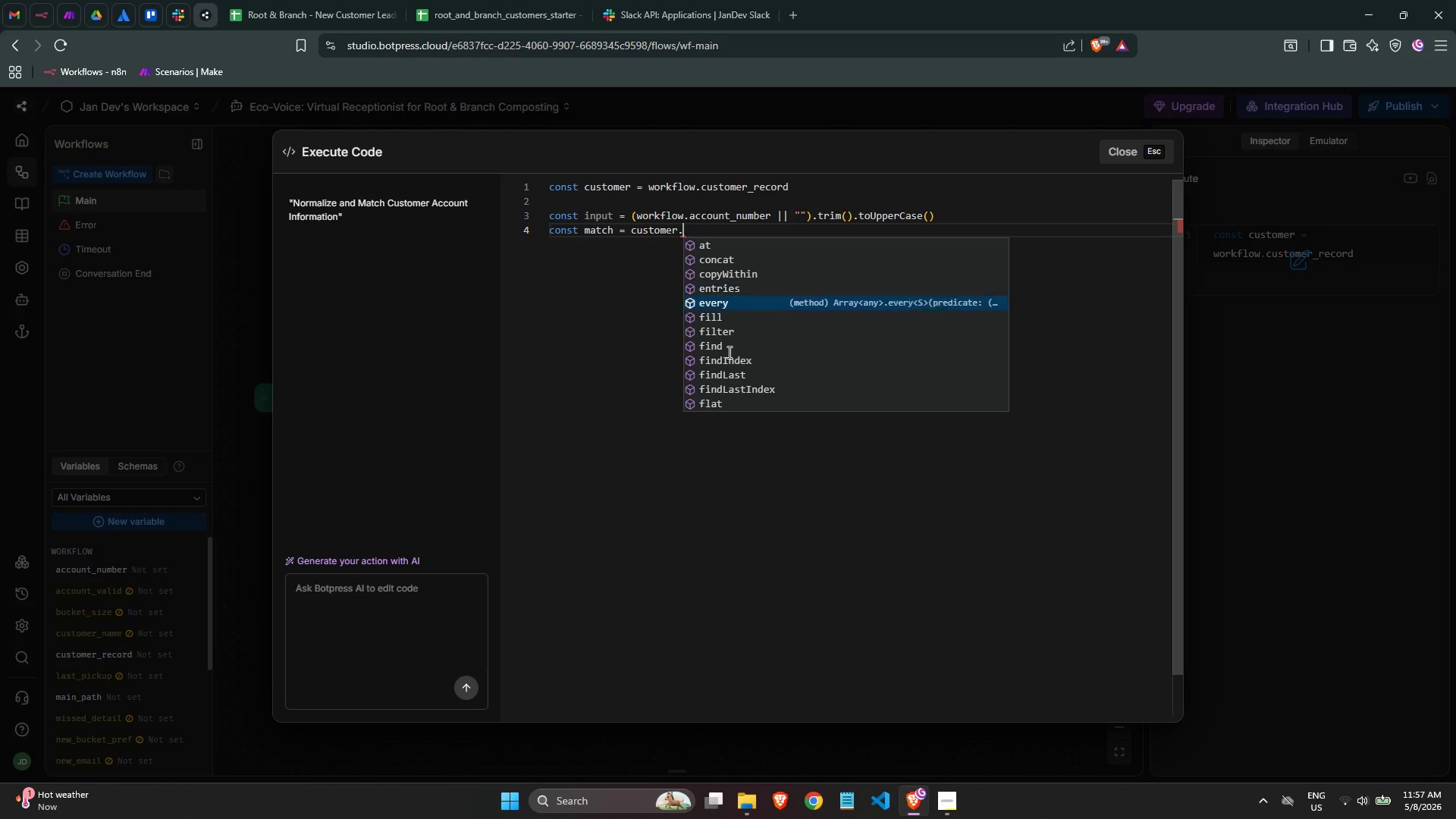 
key(ArrowDown)
 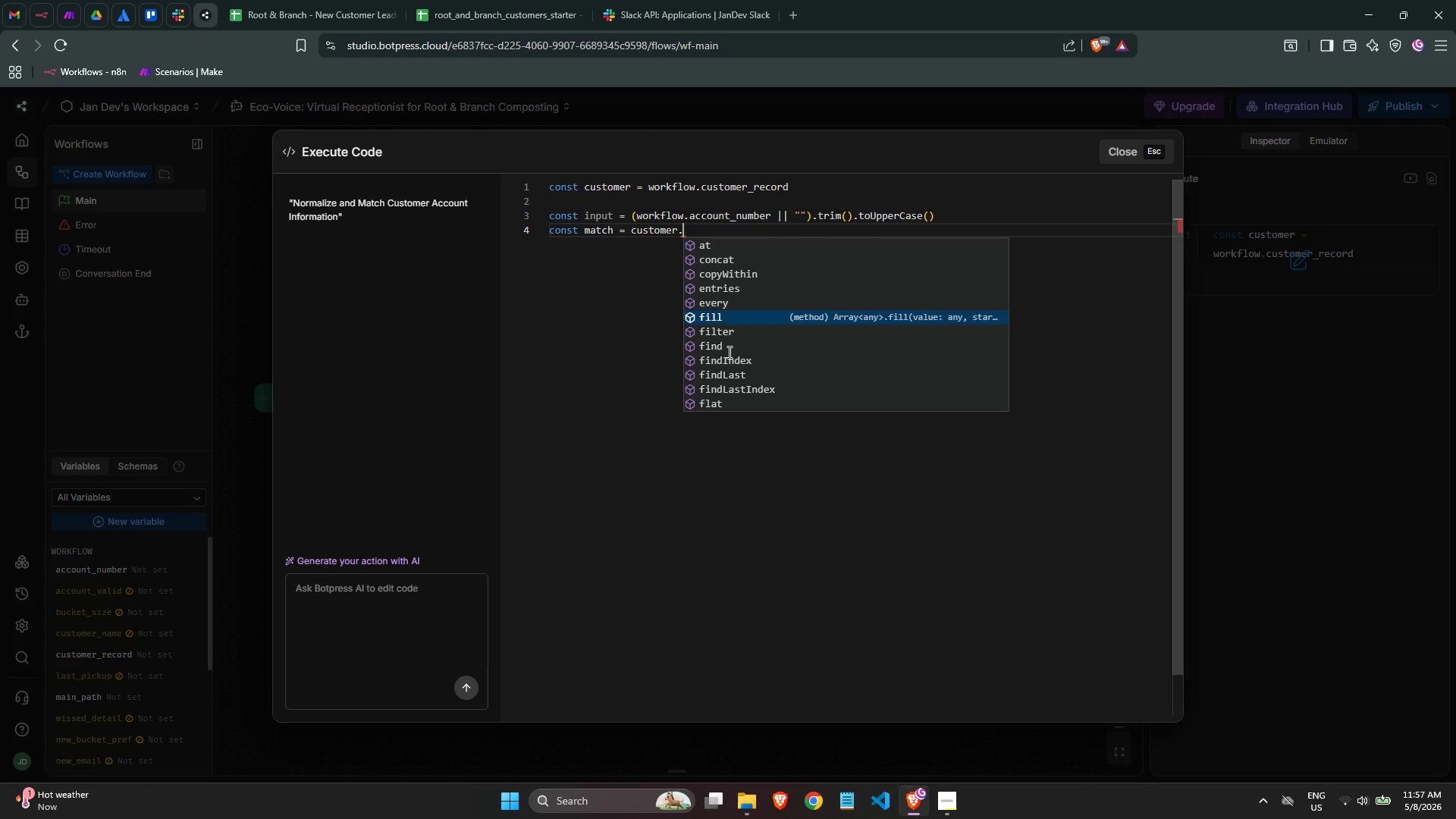 
key(ArrowDown)
 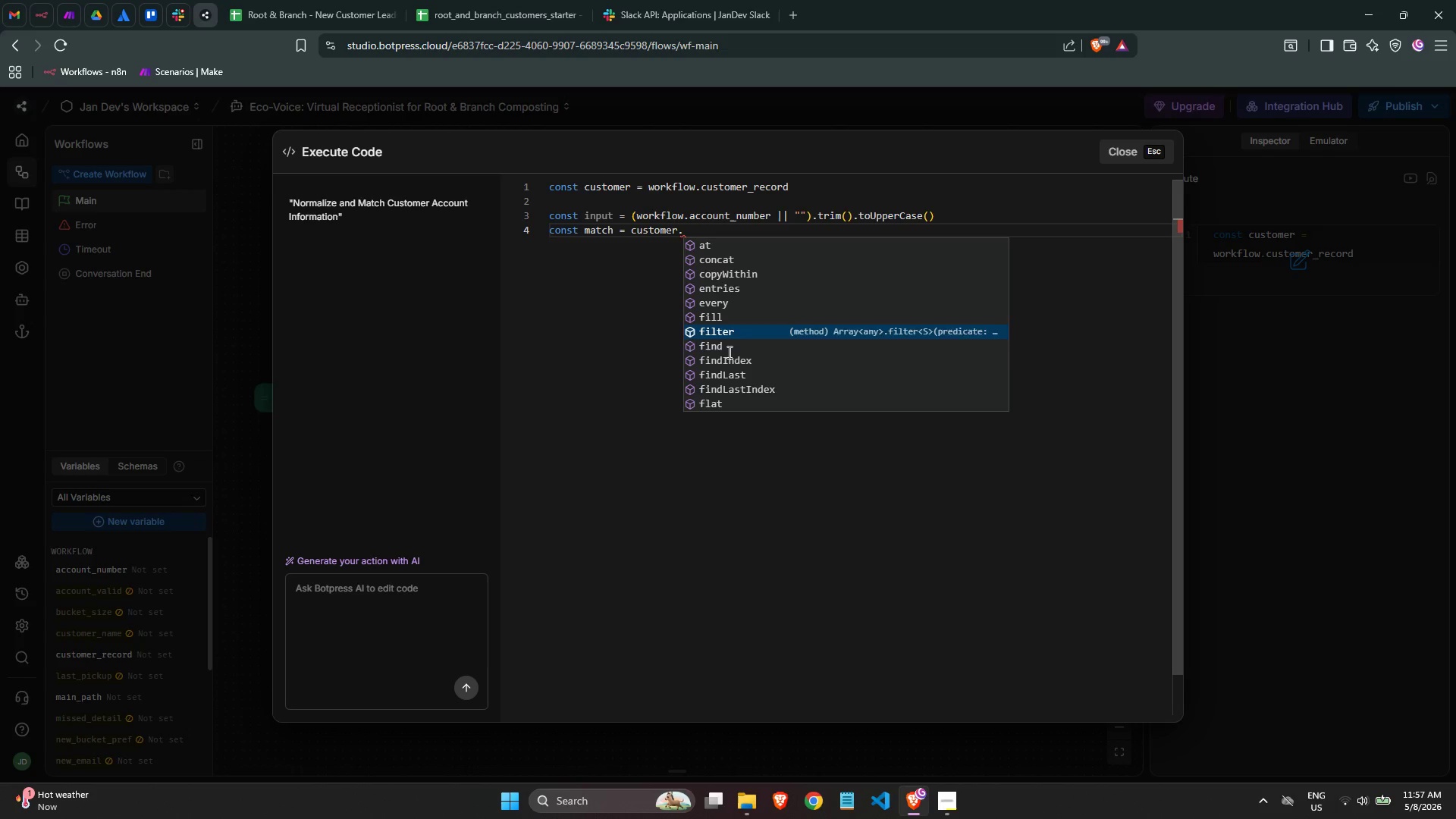 
key(ArrowDown)
 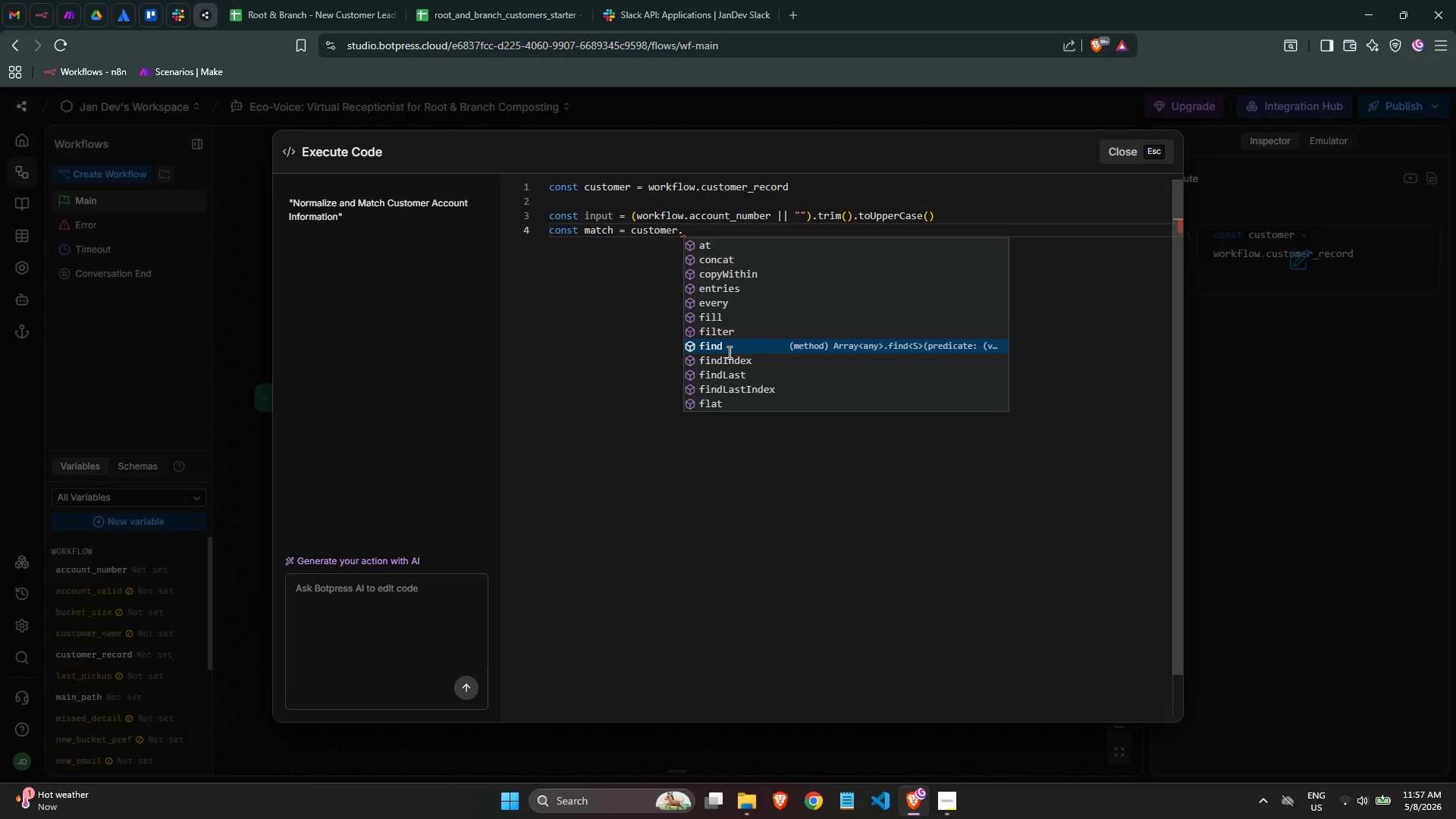 
left_click([748, 485])
 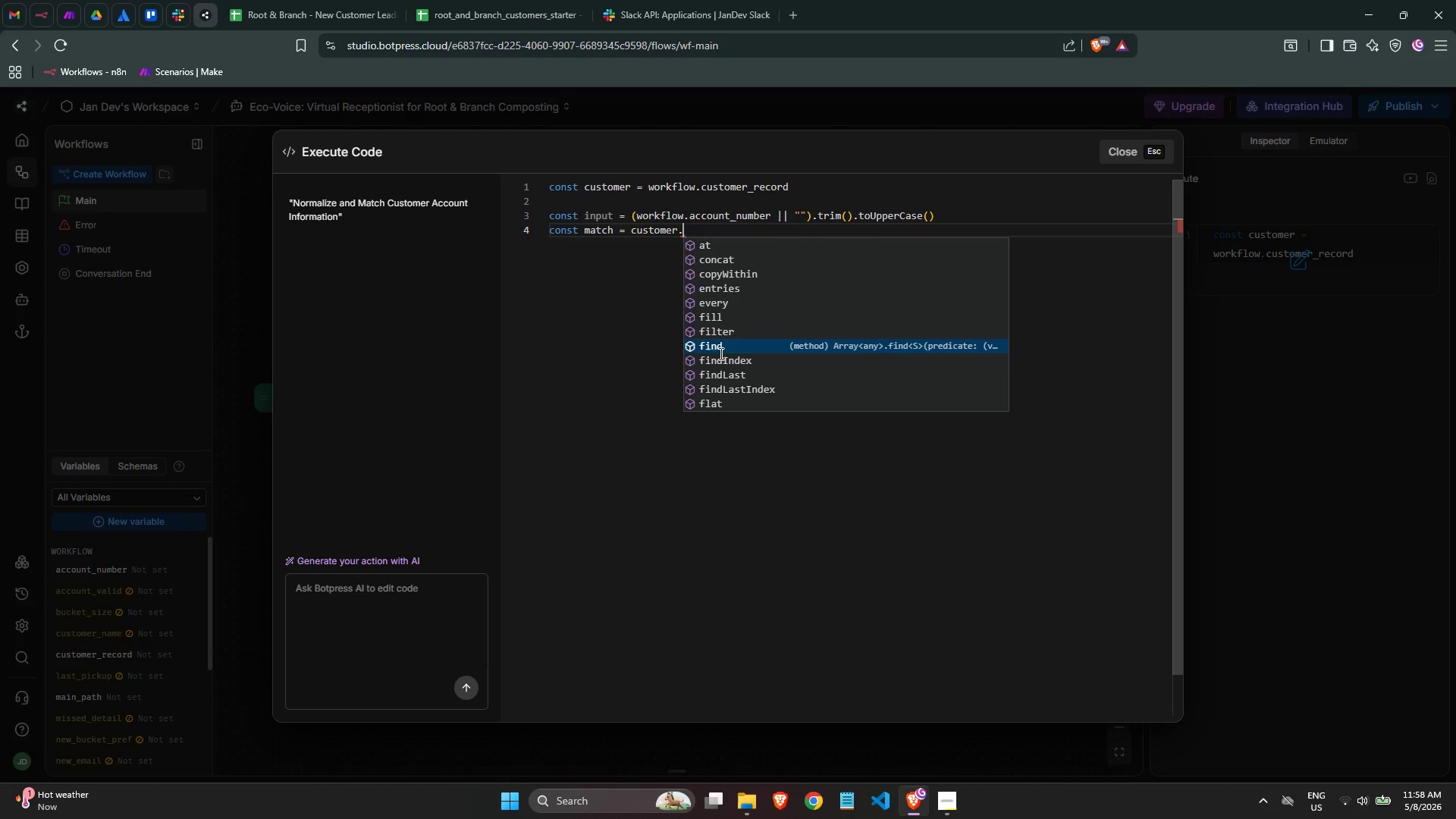 
left_click([716, 348])
 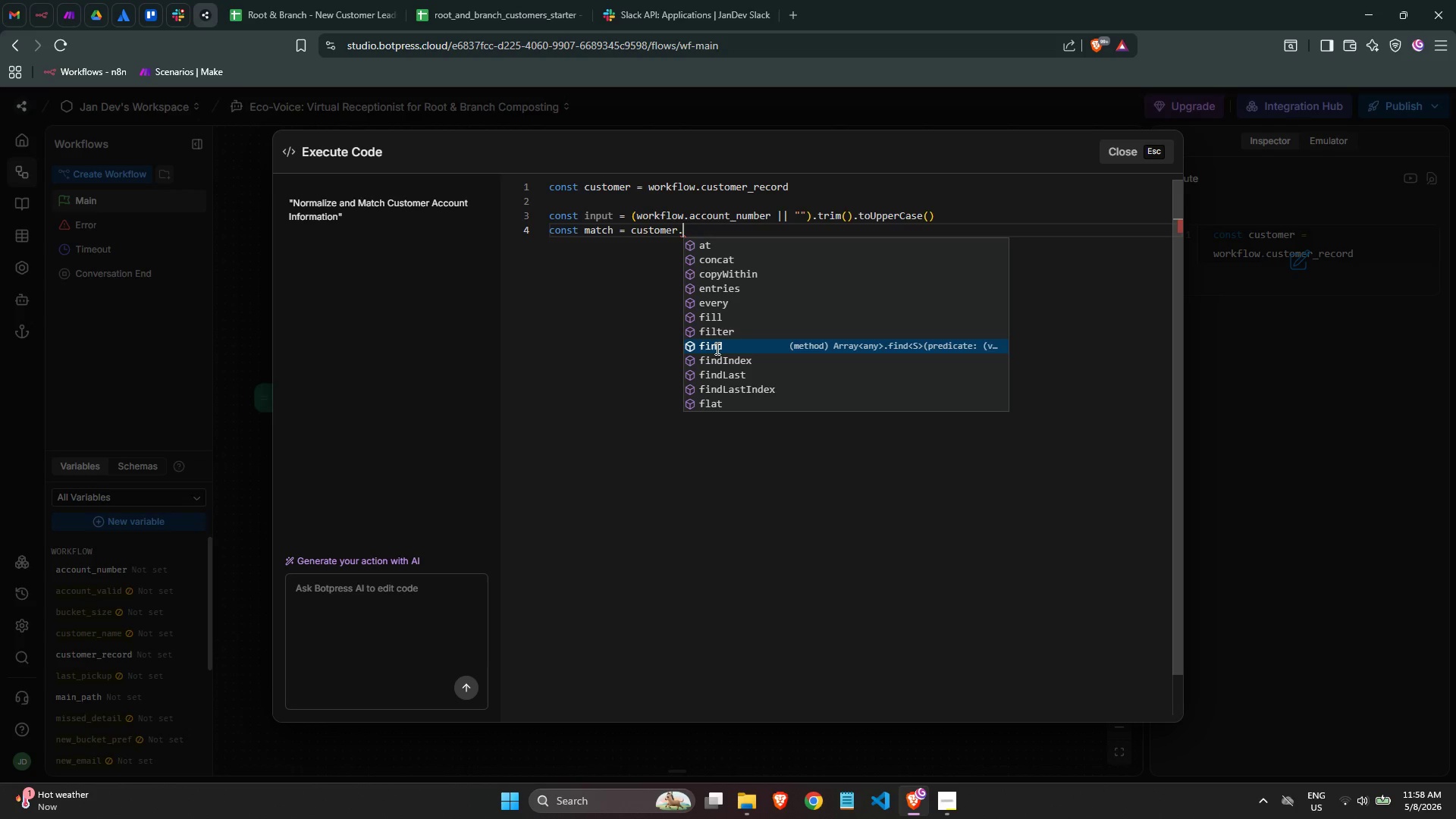 
key(NumpadEnter)
 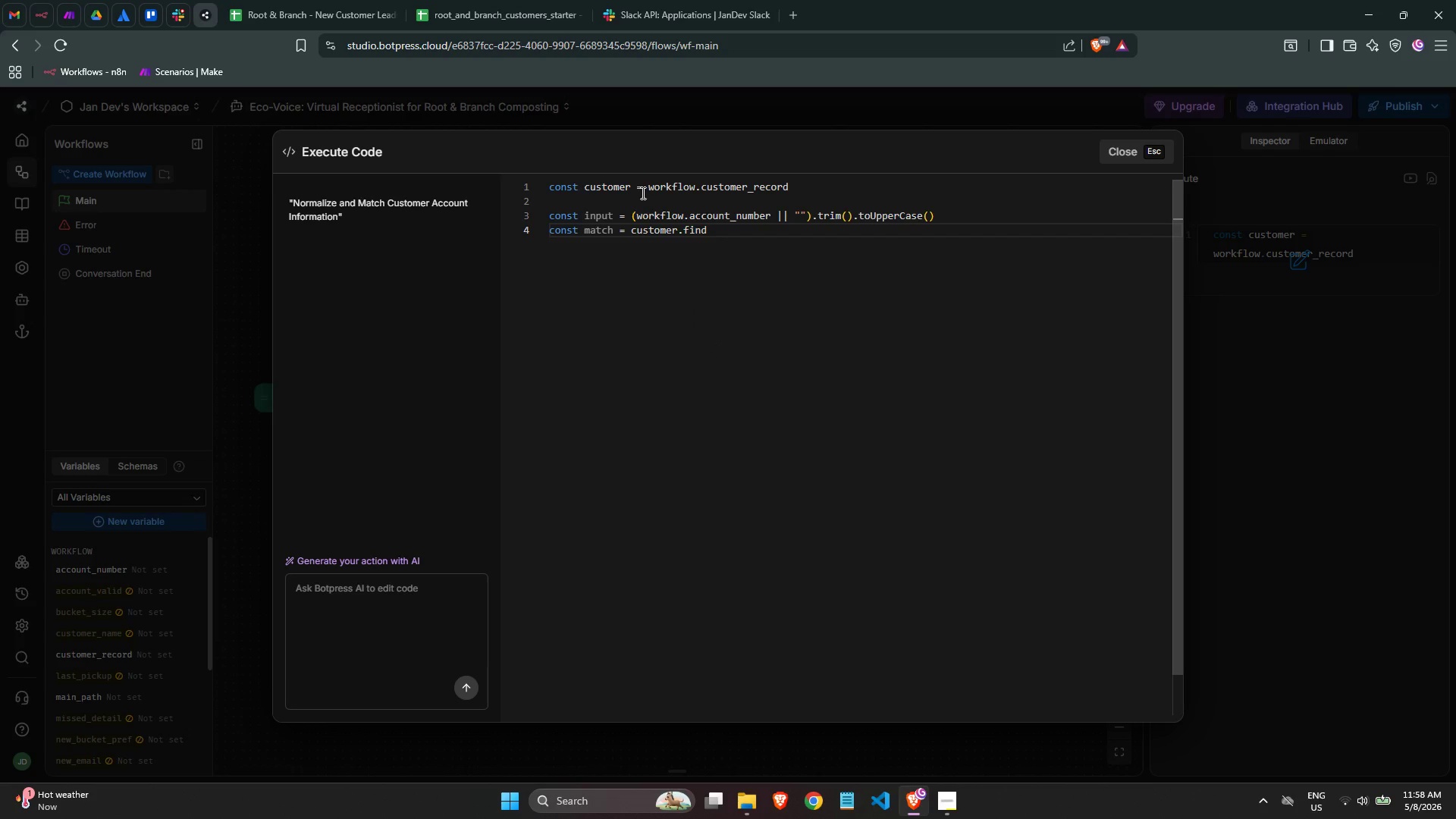 
left_click([1242, 323])
 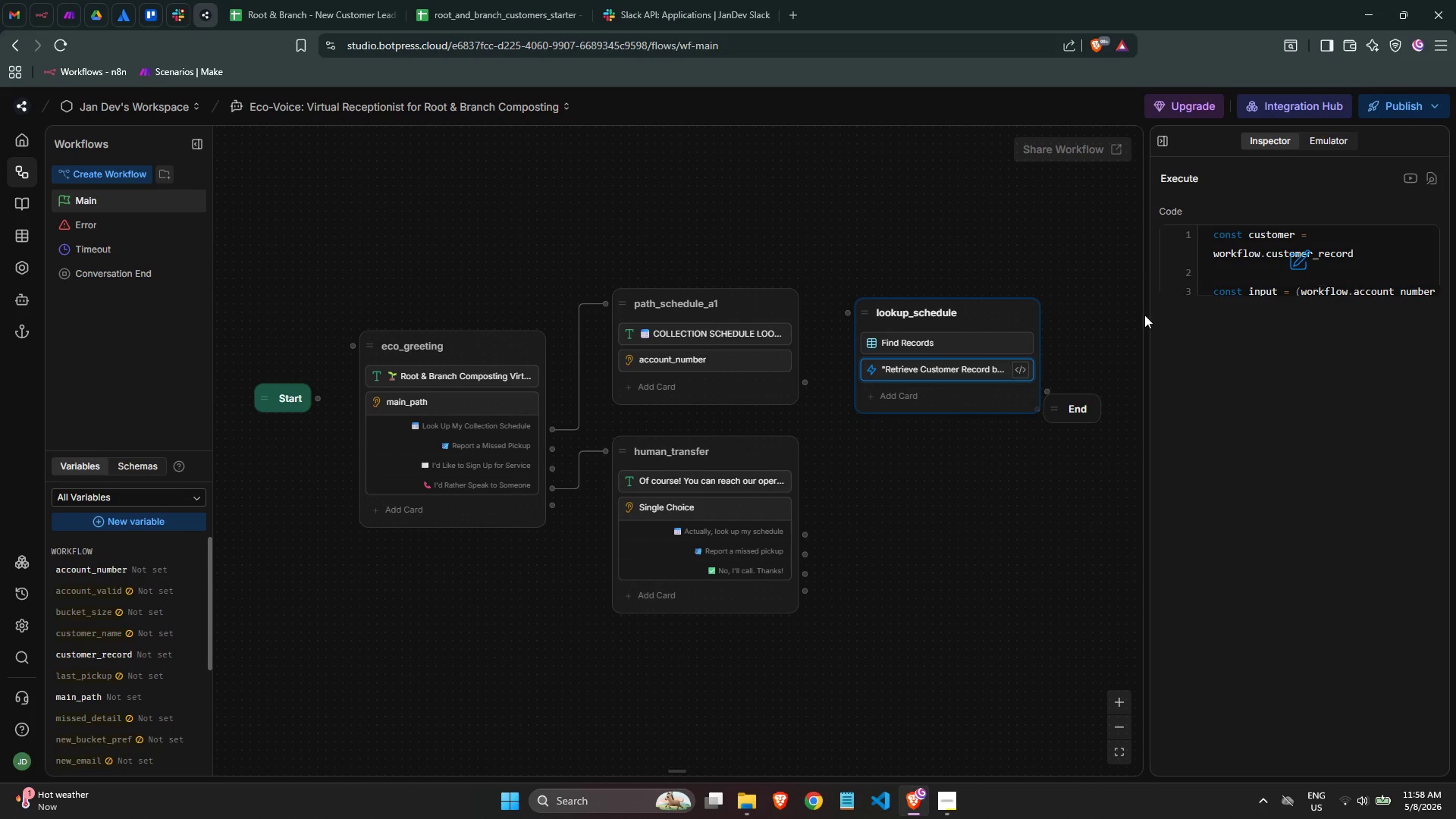 
left_click([947, 344])
 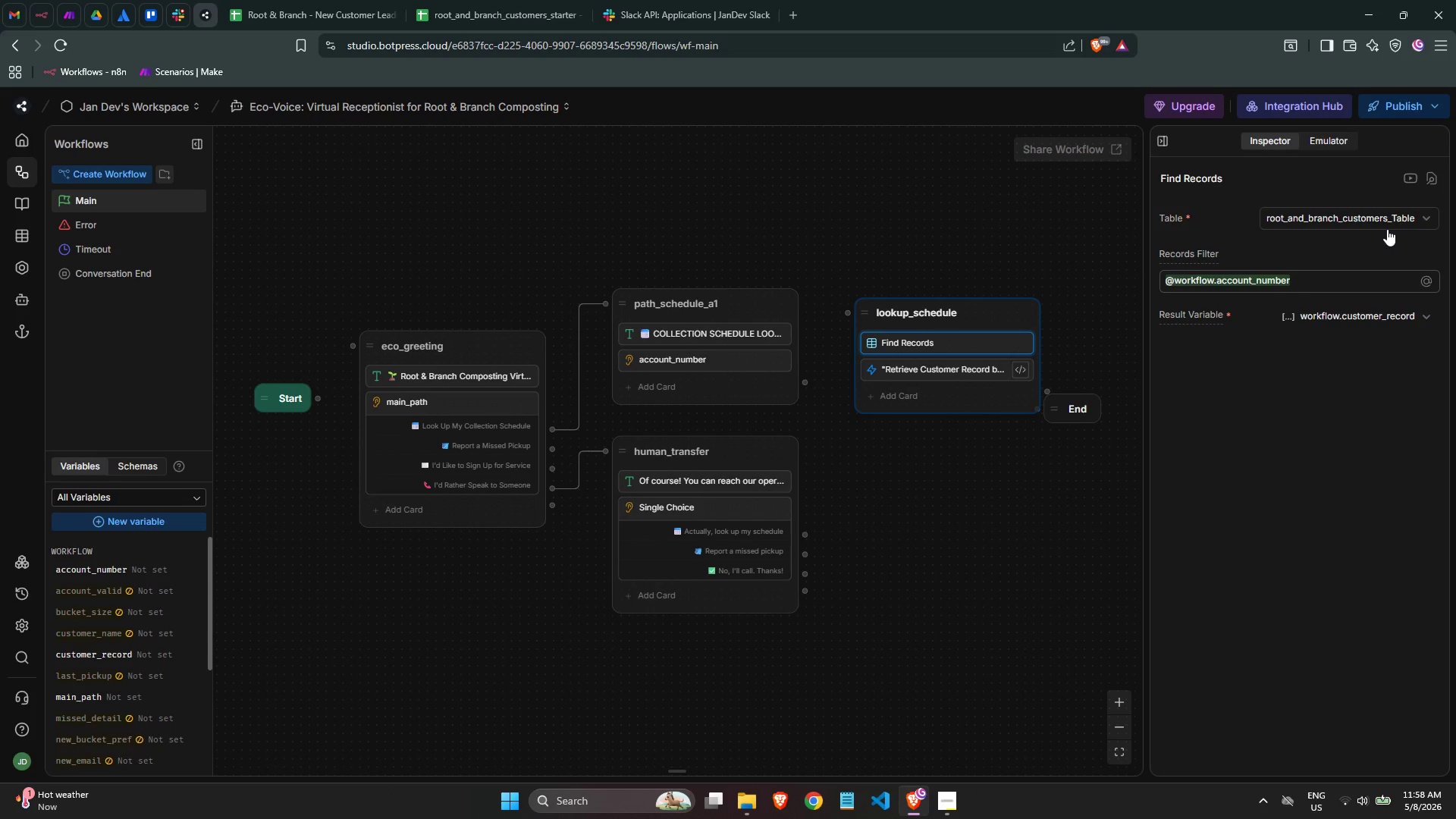 
left_click([1380, 313])
 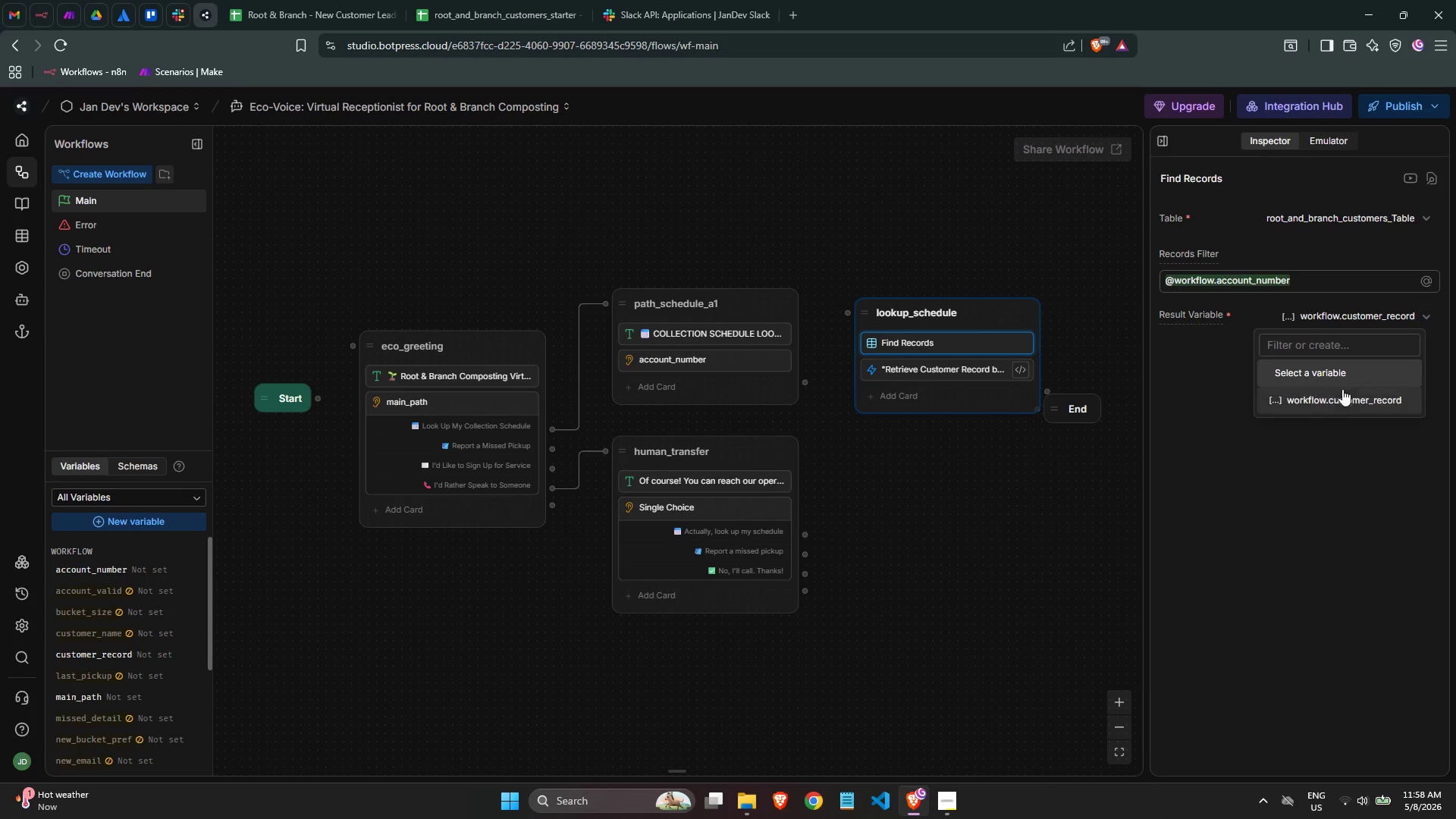 
left_click([1339, 396])
 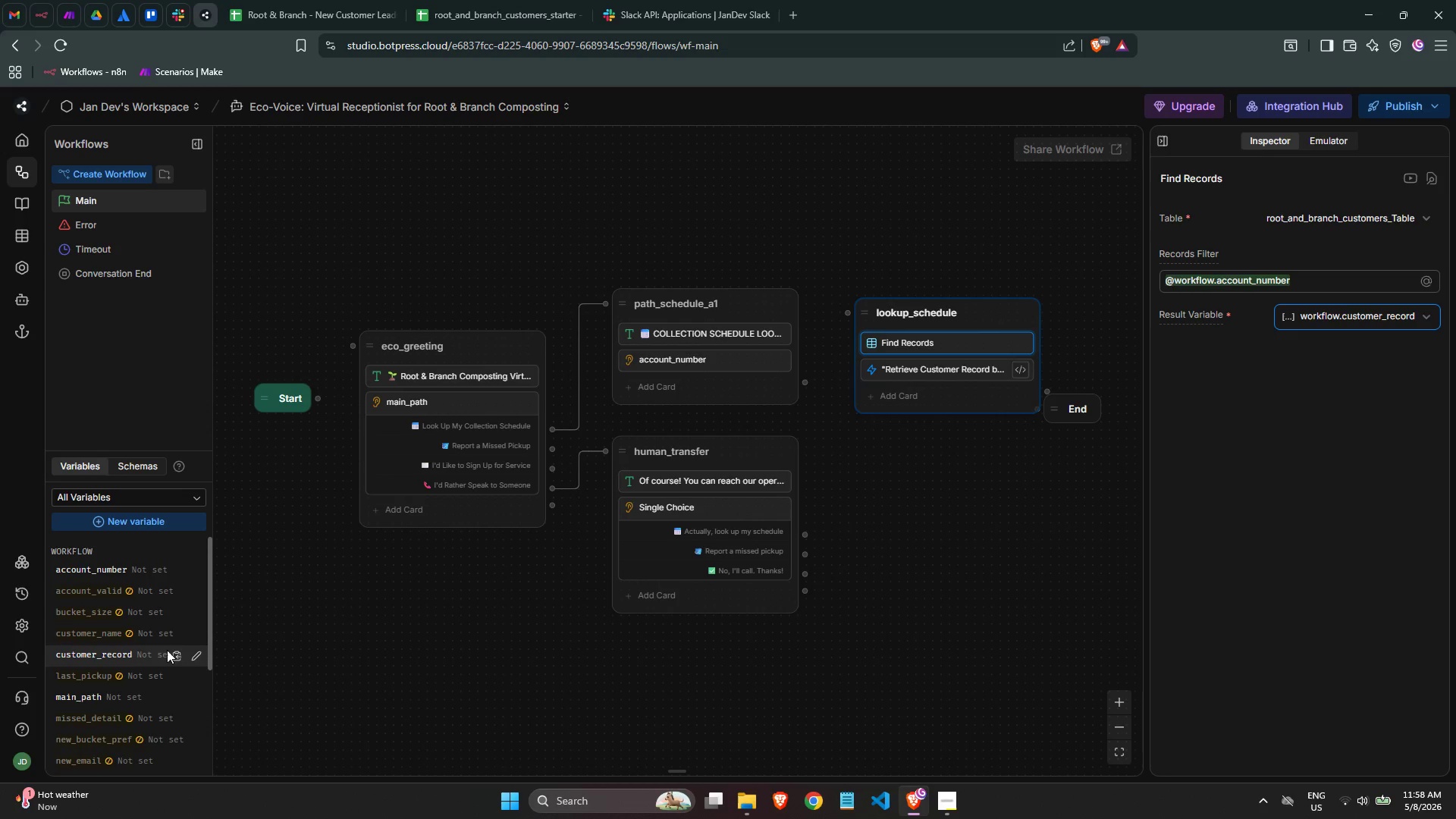 
left_click([192, 657])
 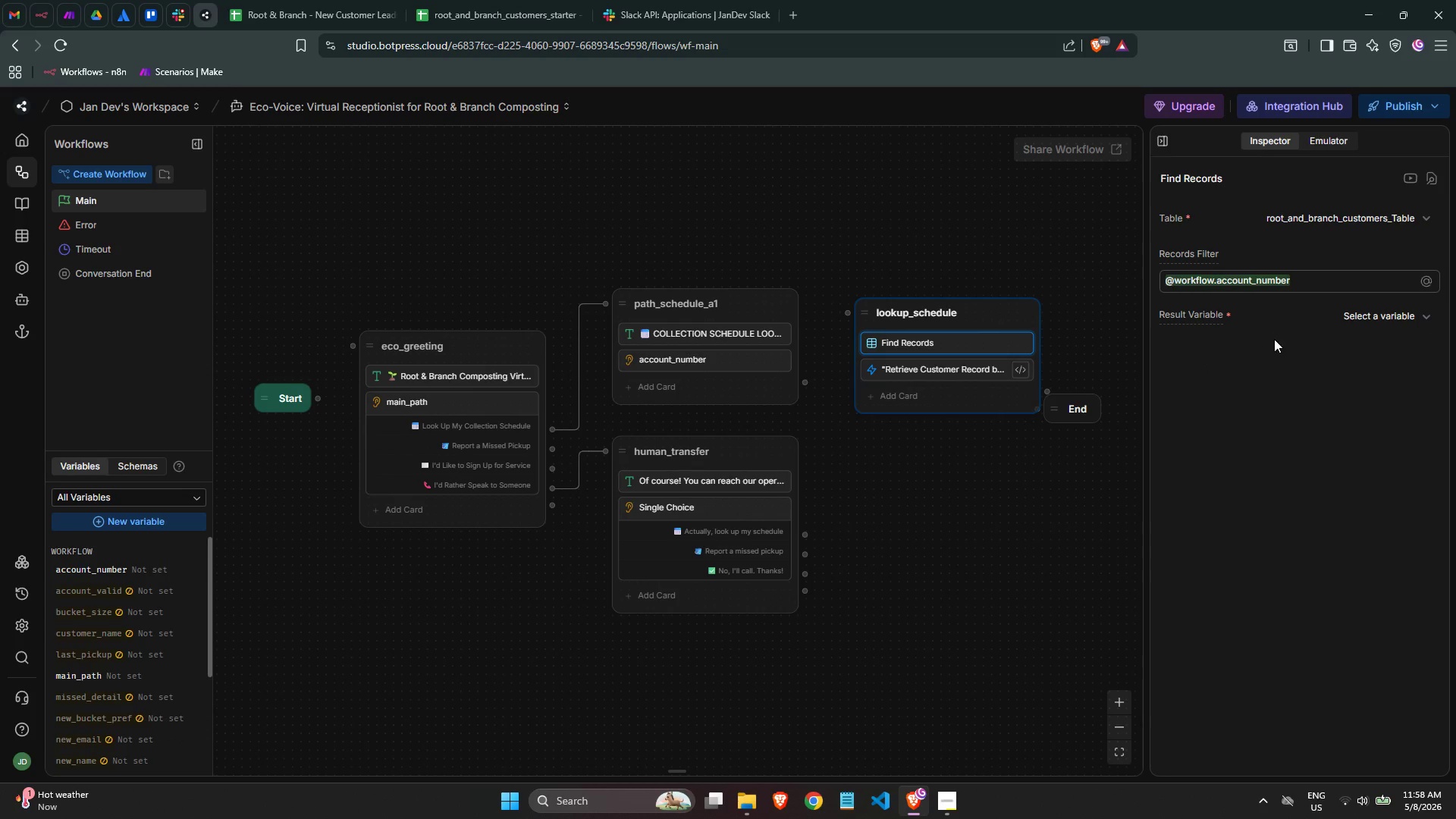 
left_click([1366, 317])
 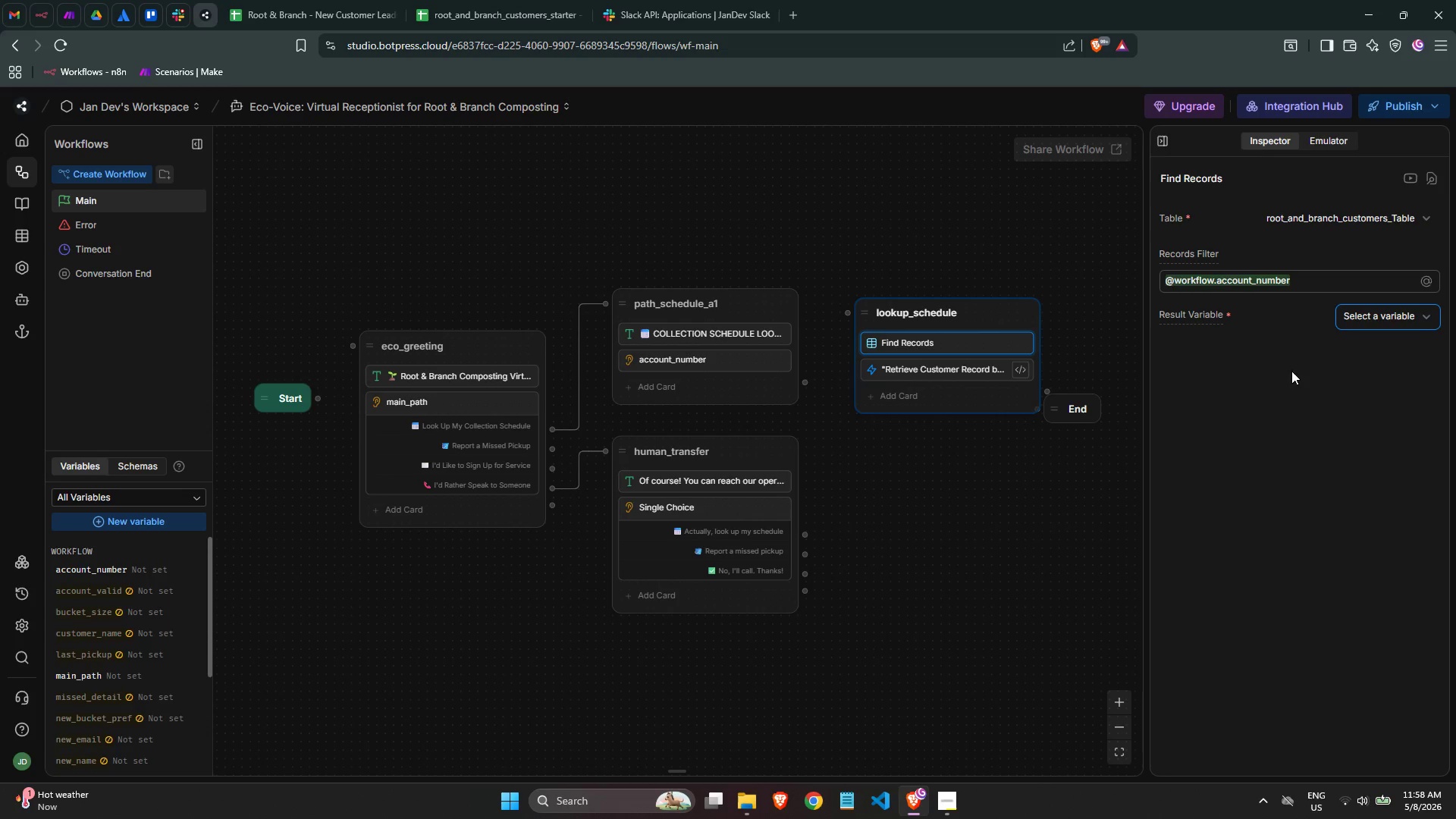 
double_click([1382, 311])
 